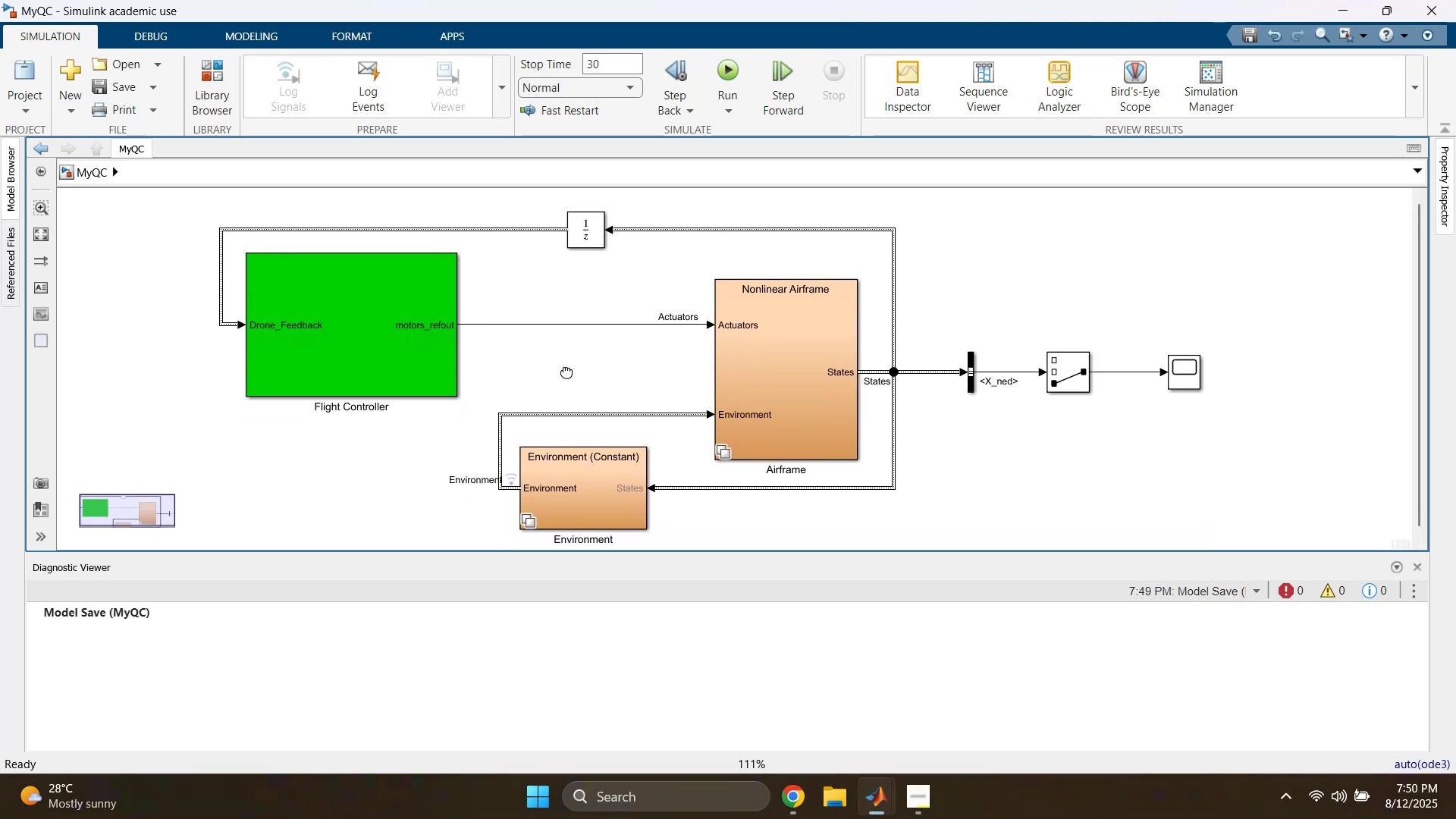 
wait(6.54)
 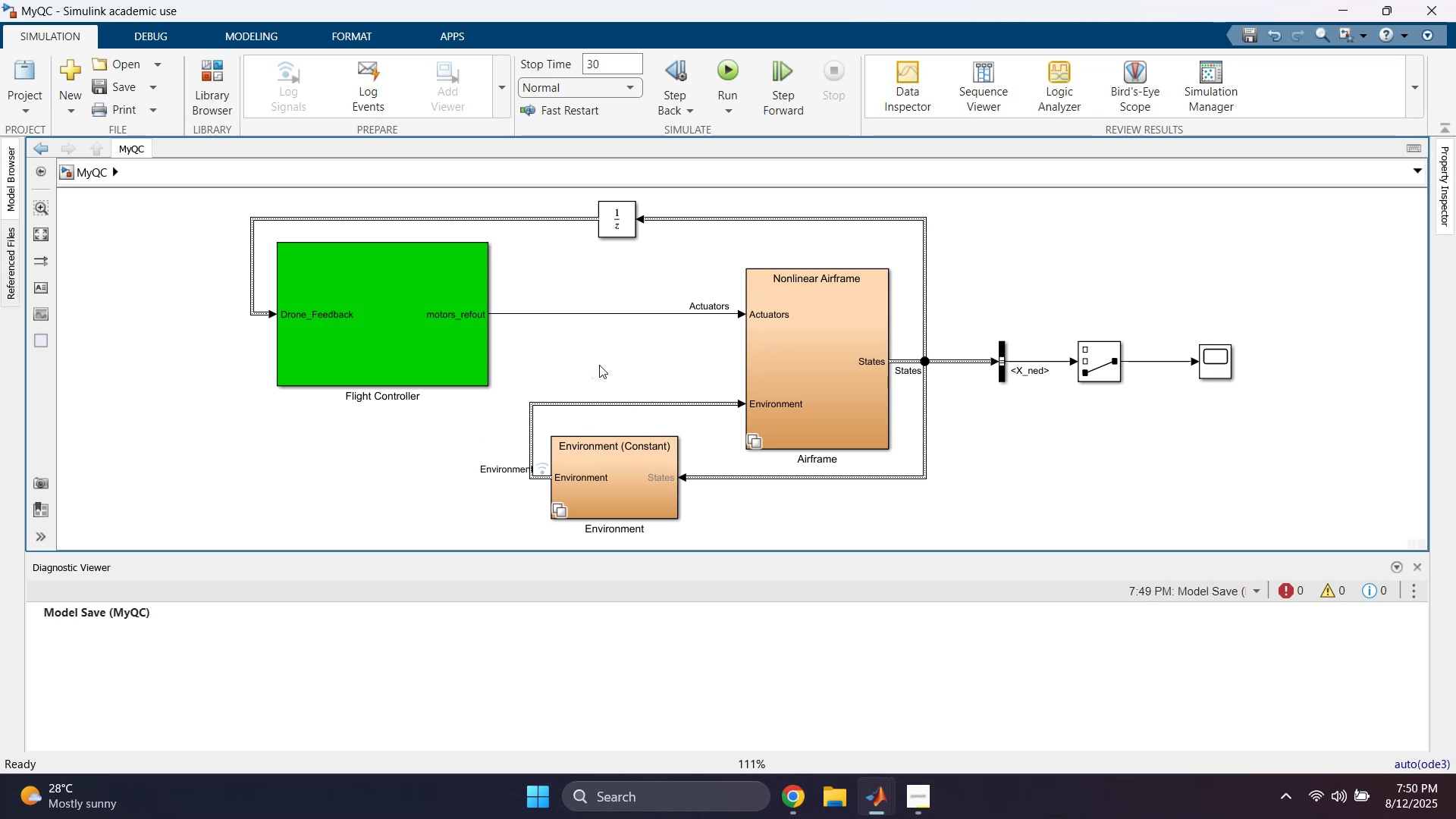 
double_click([388, 336])
 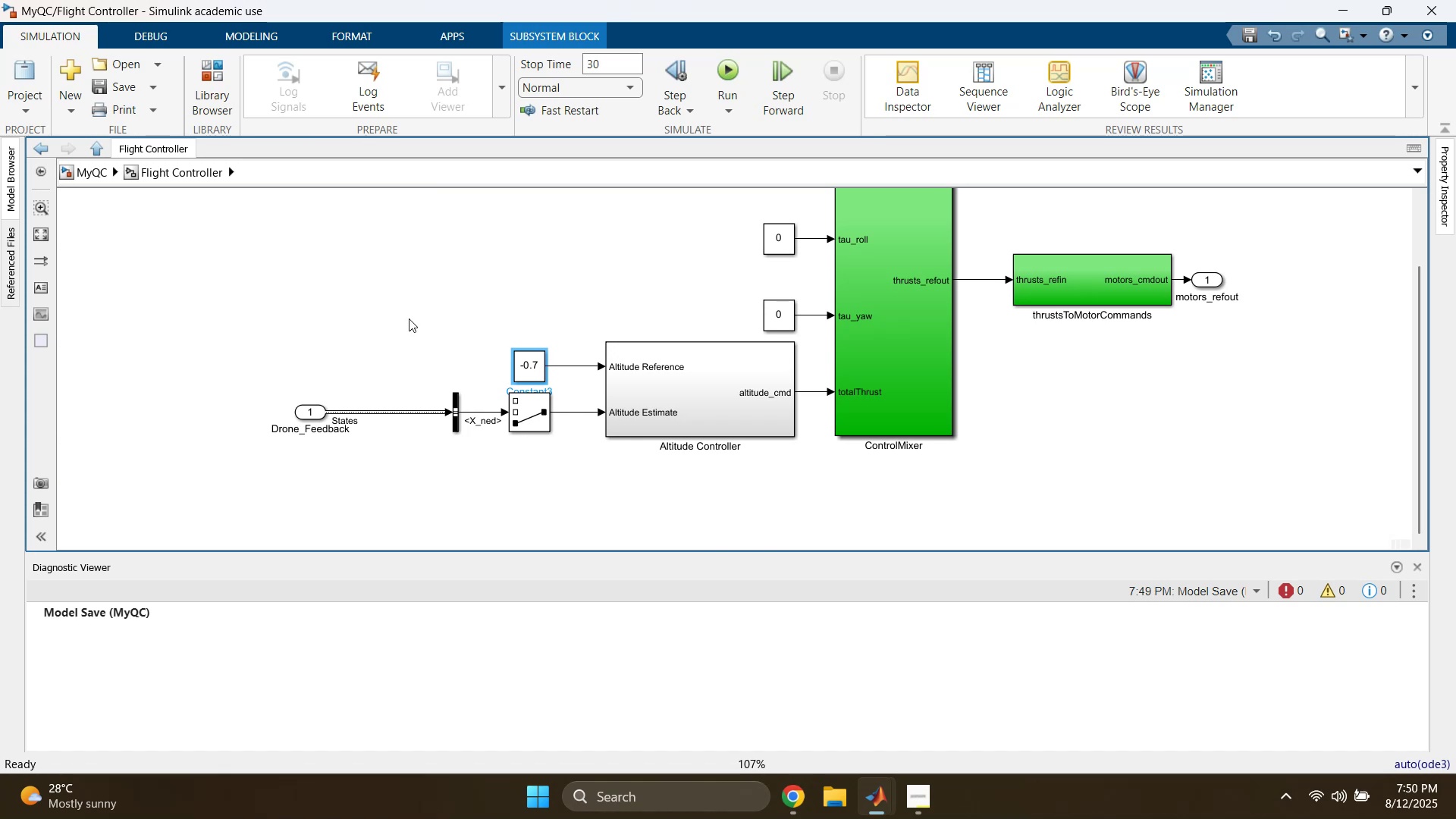 
left_click([451, 279])
 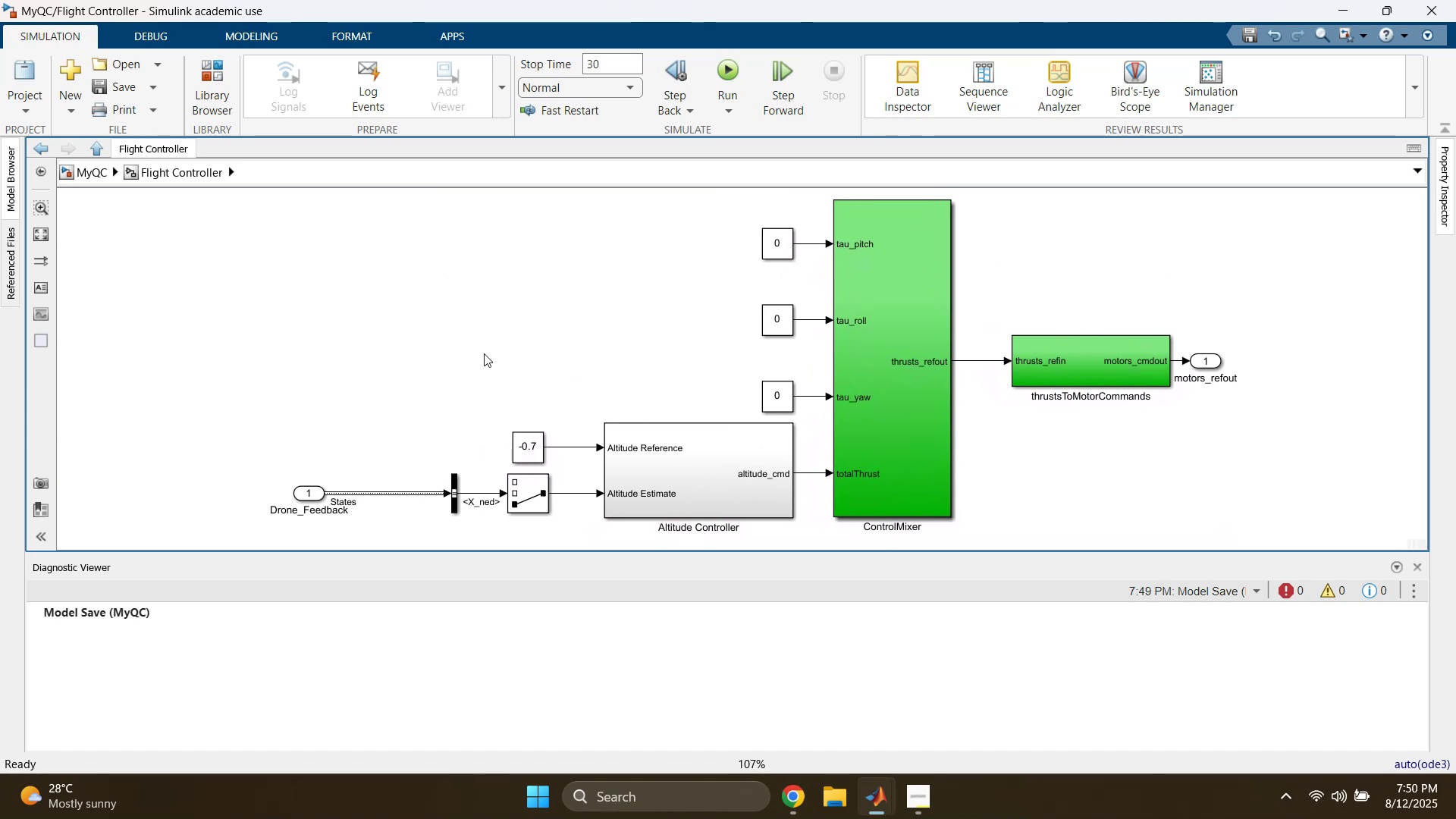 
wait(10.06)
 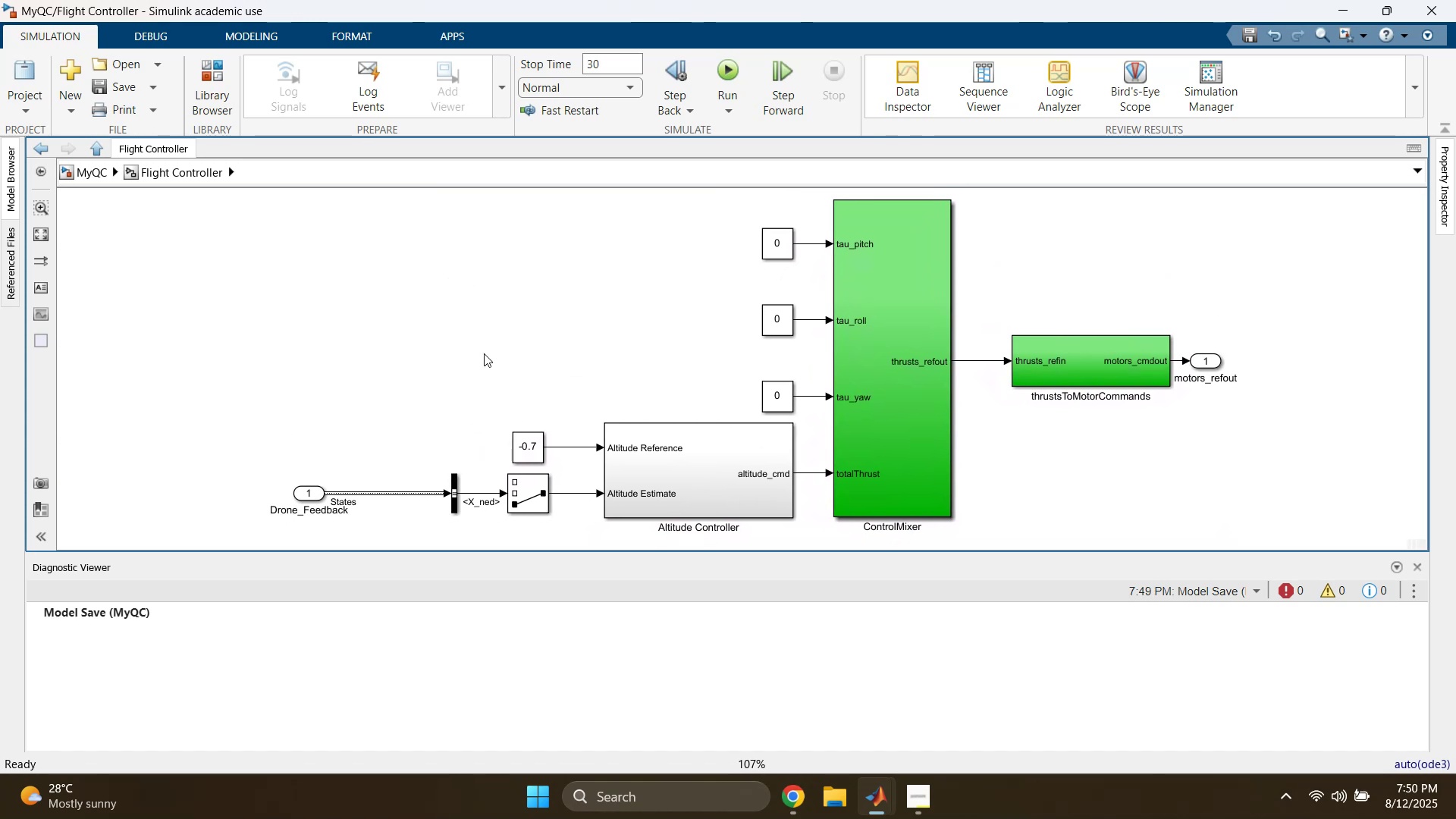 
left_click([515, 321])
 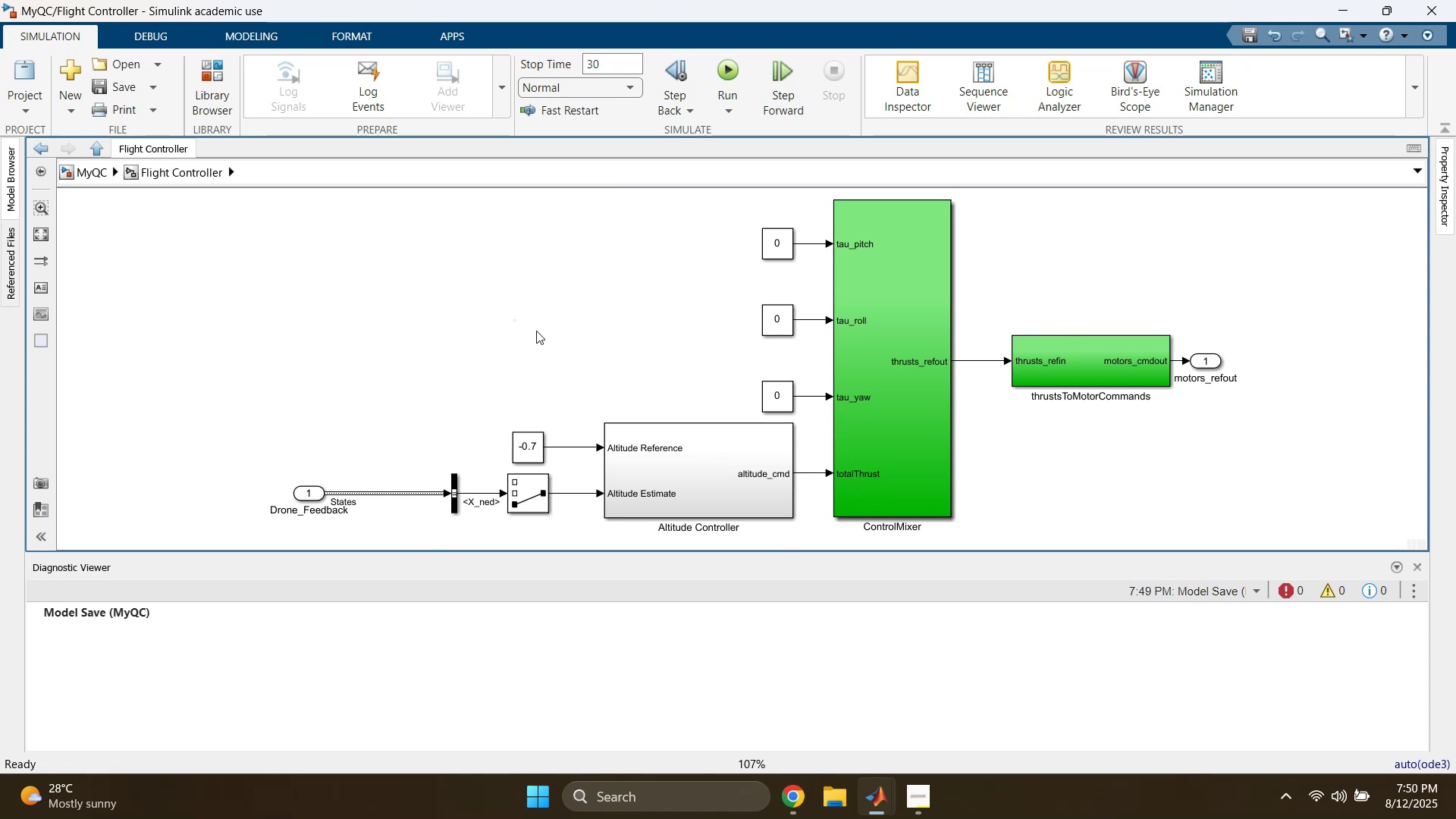 
wait(6.72)
 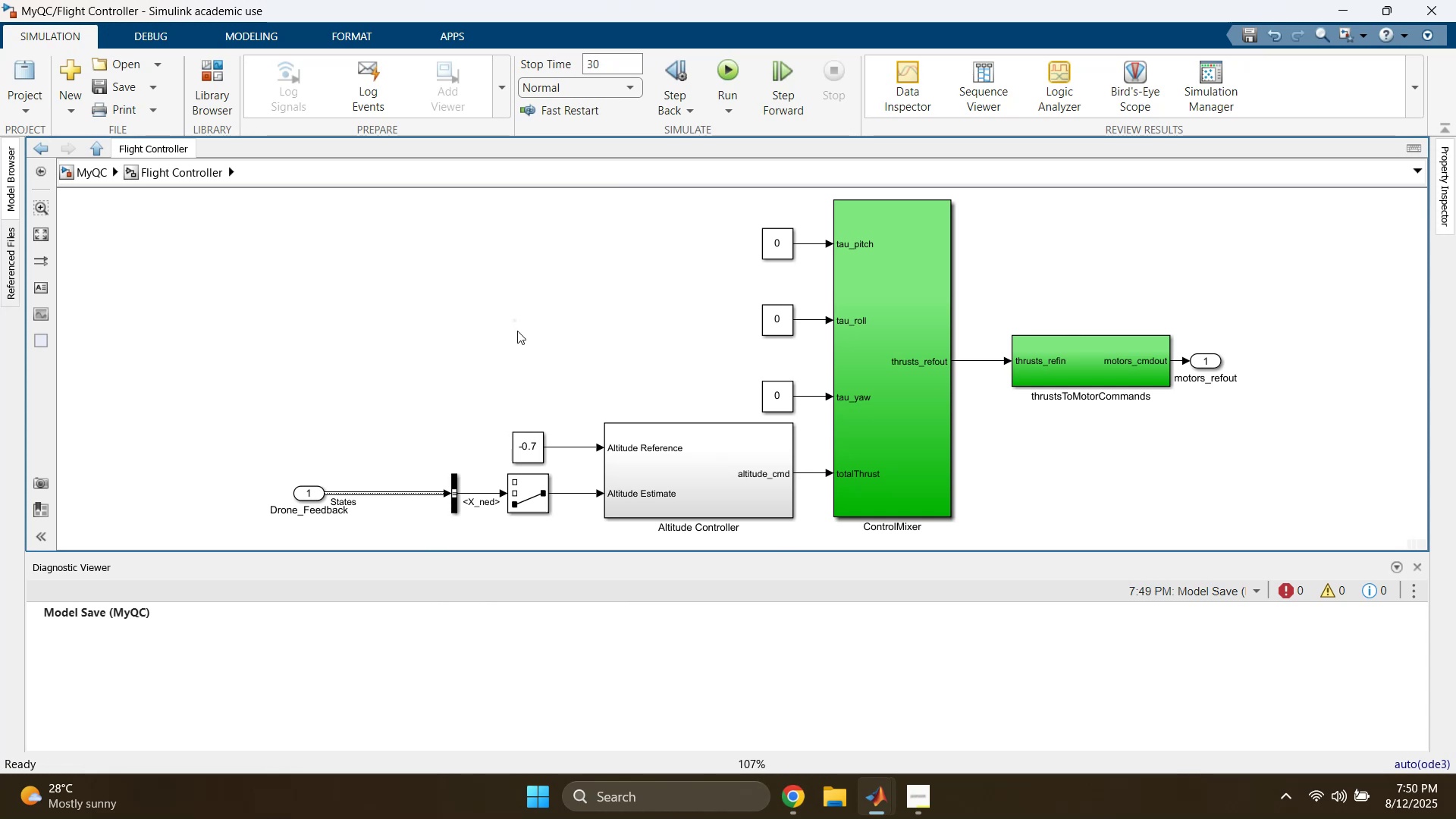 
double_click([673, 444])
 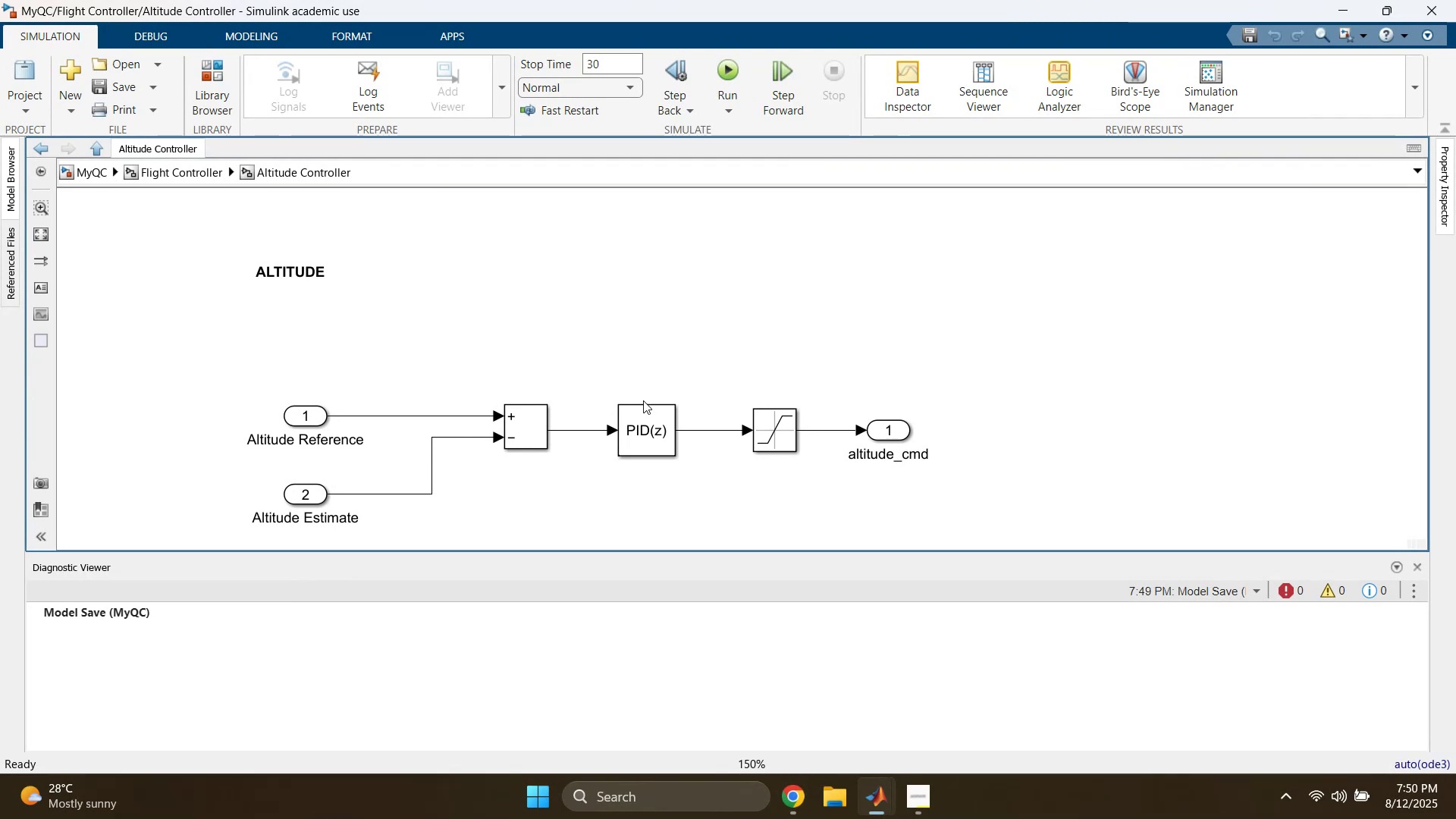 
left_click([168, 168])
 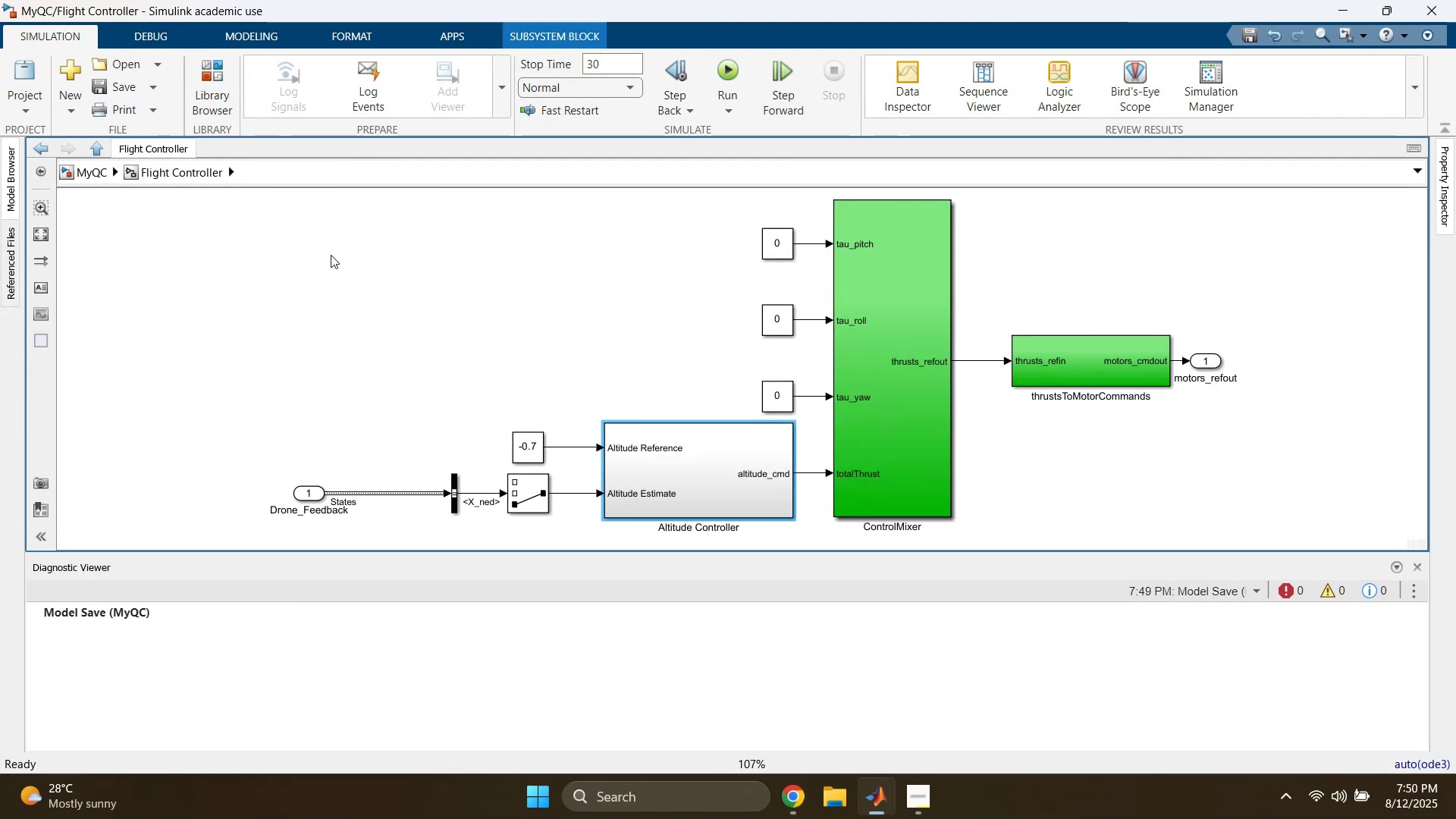 
left_click([431, 275])
 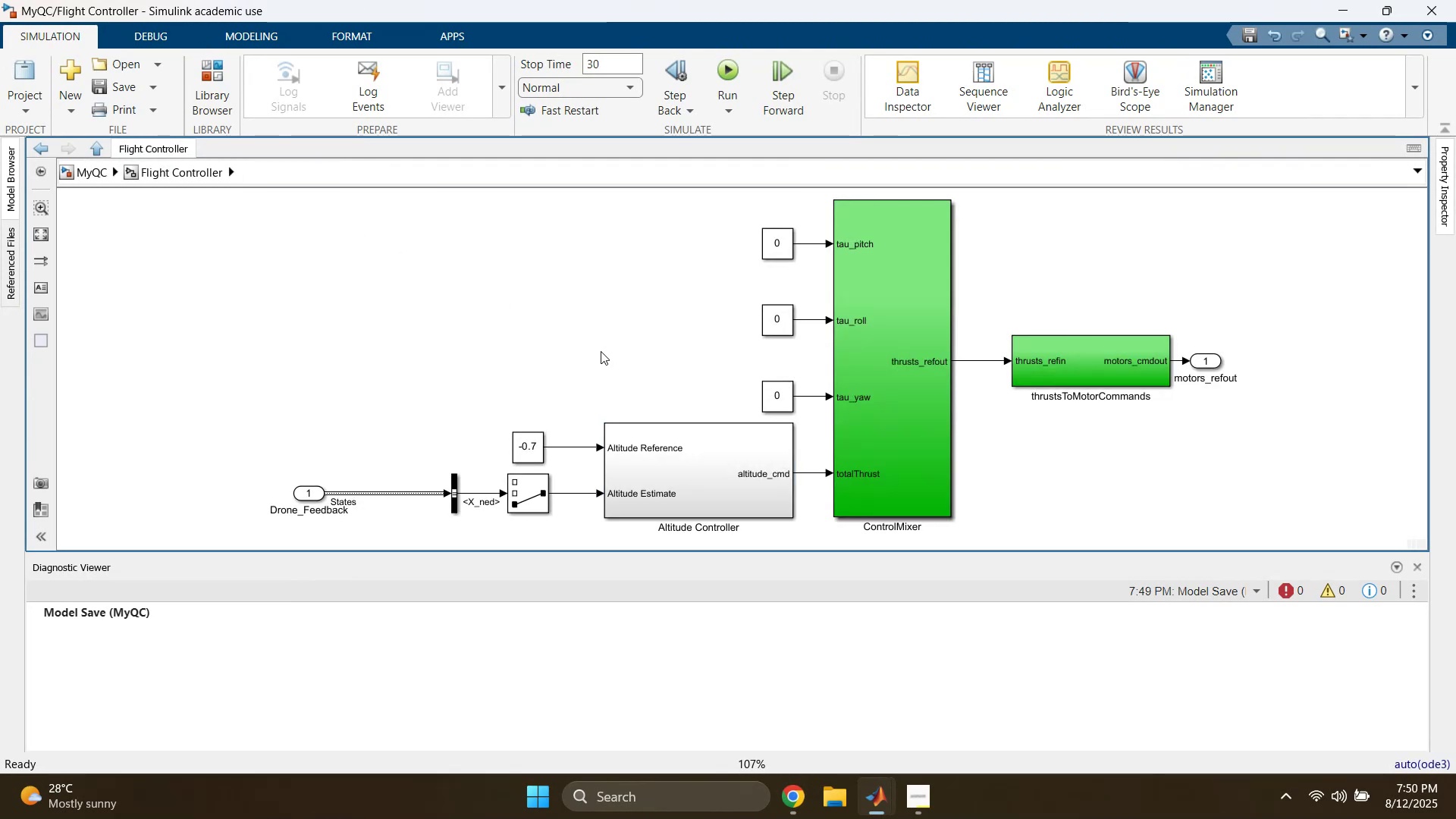 
left_click([635, 318])
 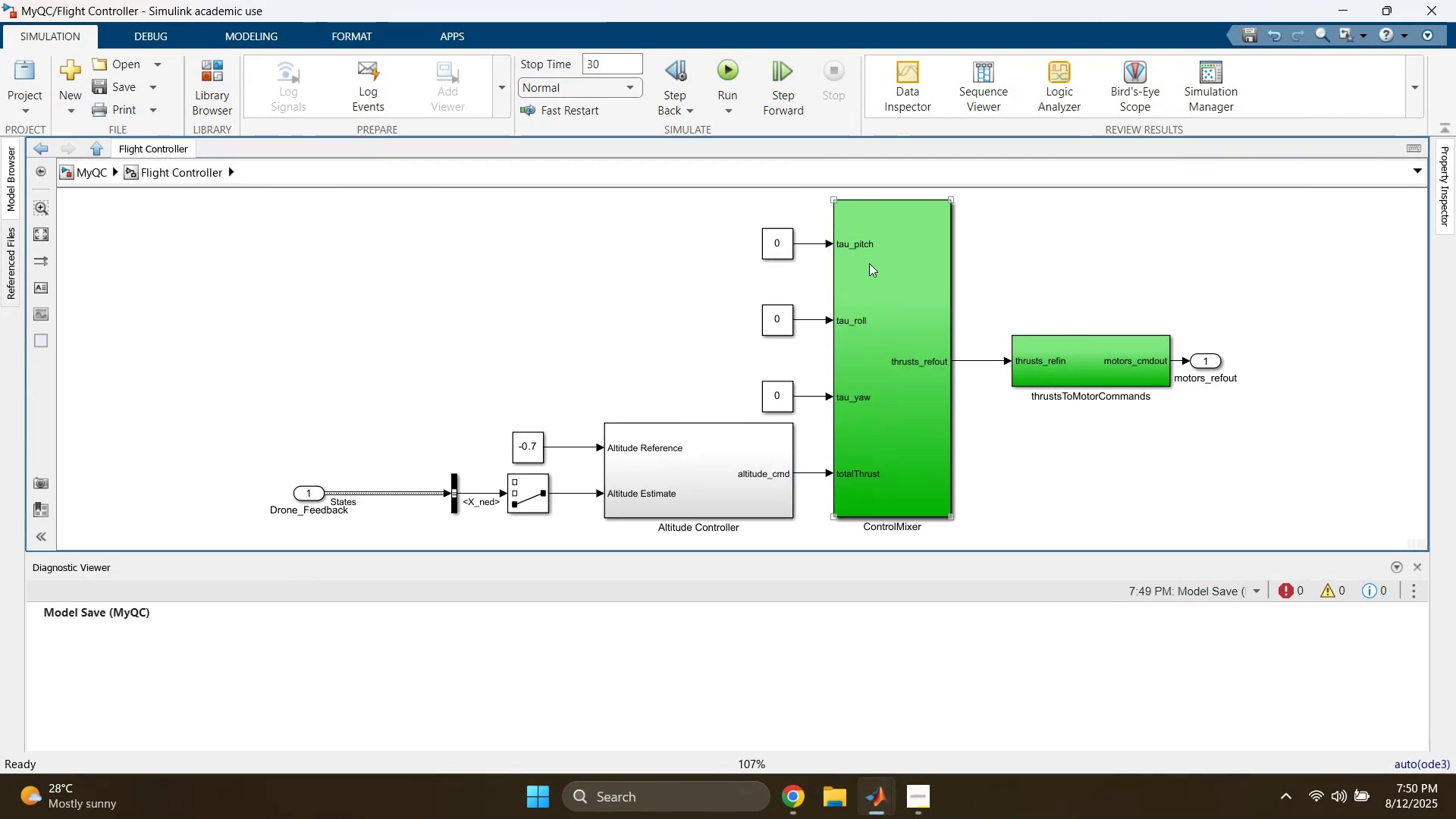 
left_click_drag(start_coordinate=[755, 209], to_coordinate=[1231, 401])
 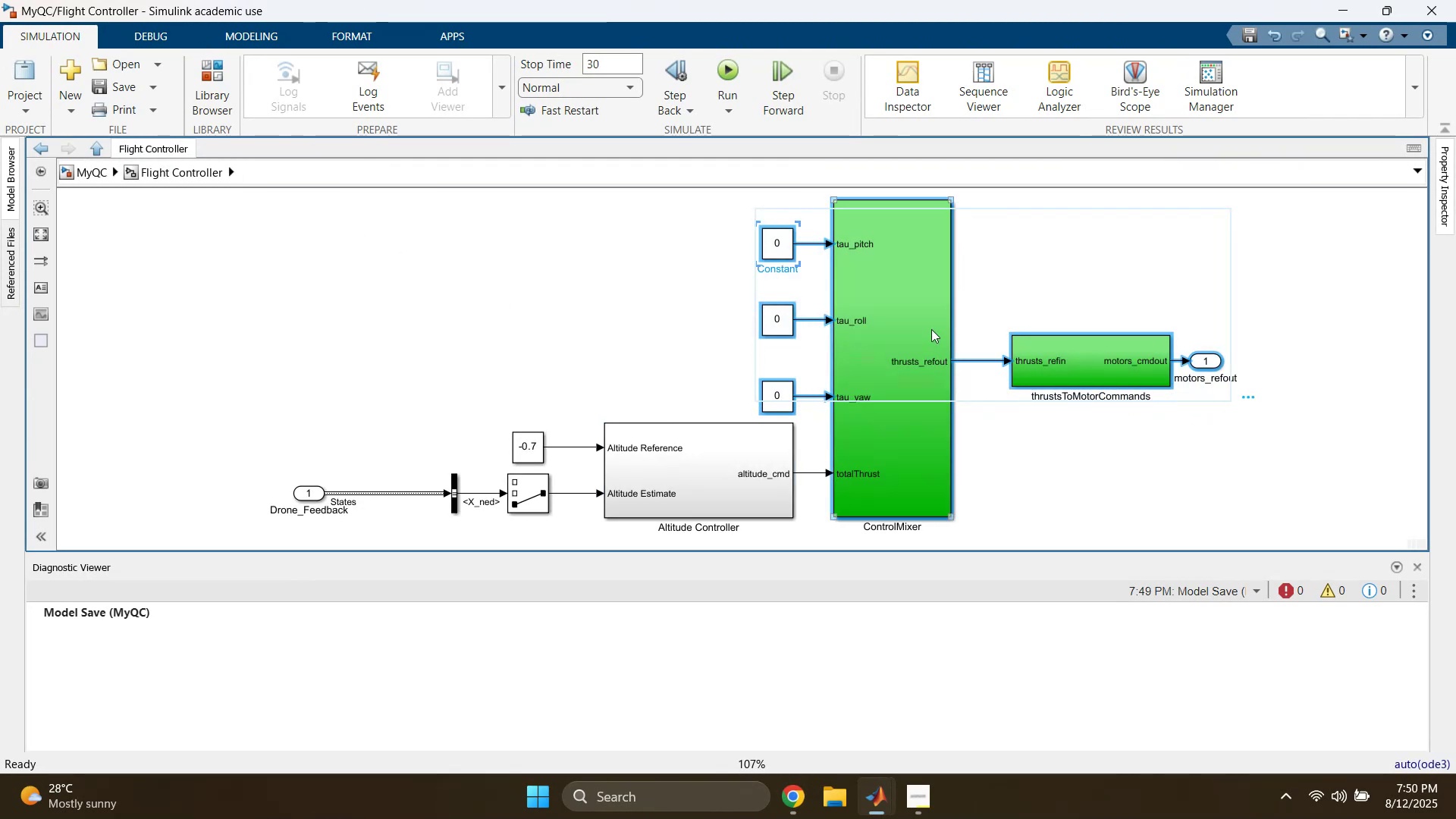 
left_click_drag(start_coordinate=[886, 321], to_coordinate=[1018, 325])
 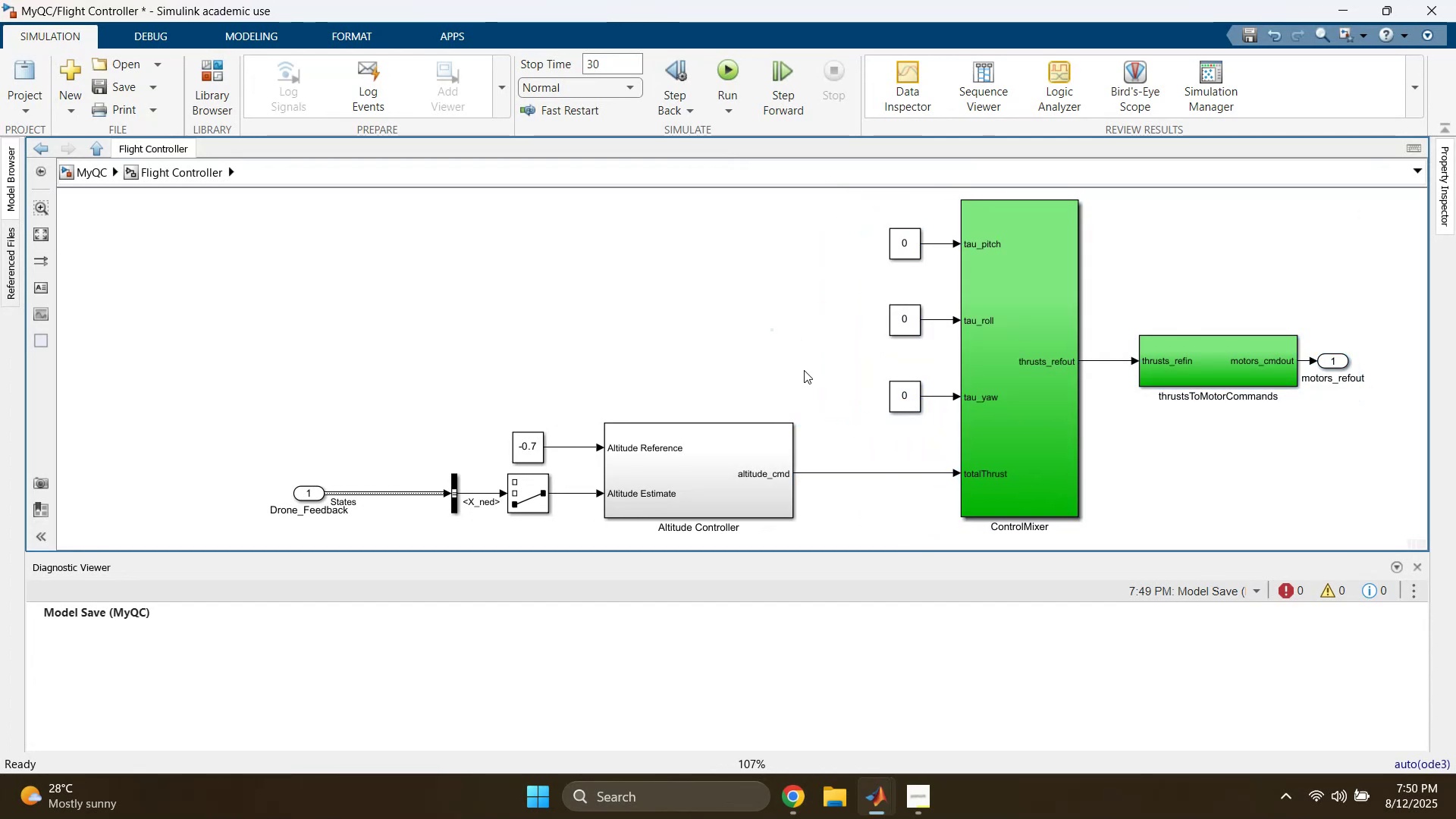 
left_click([822, 403])
 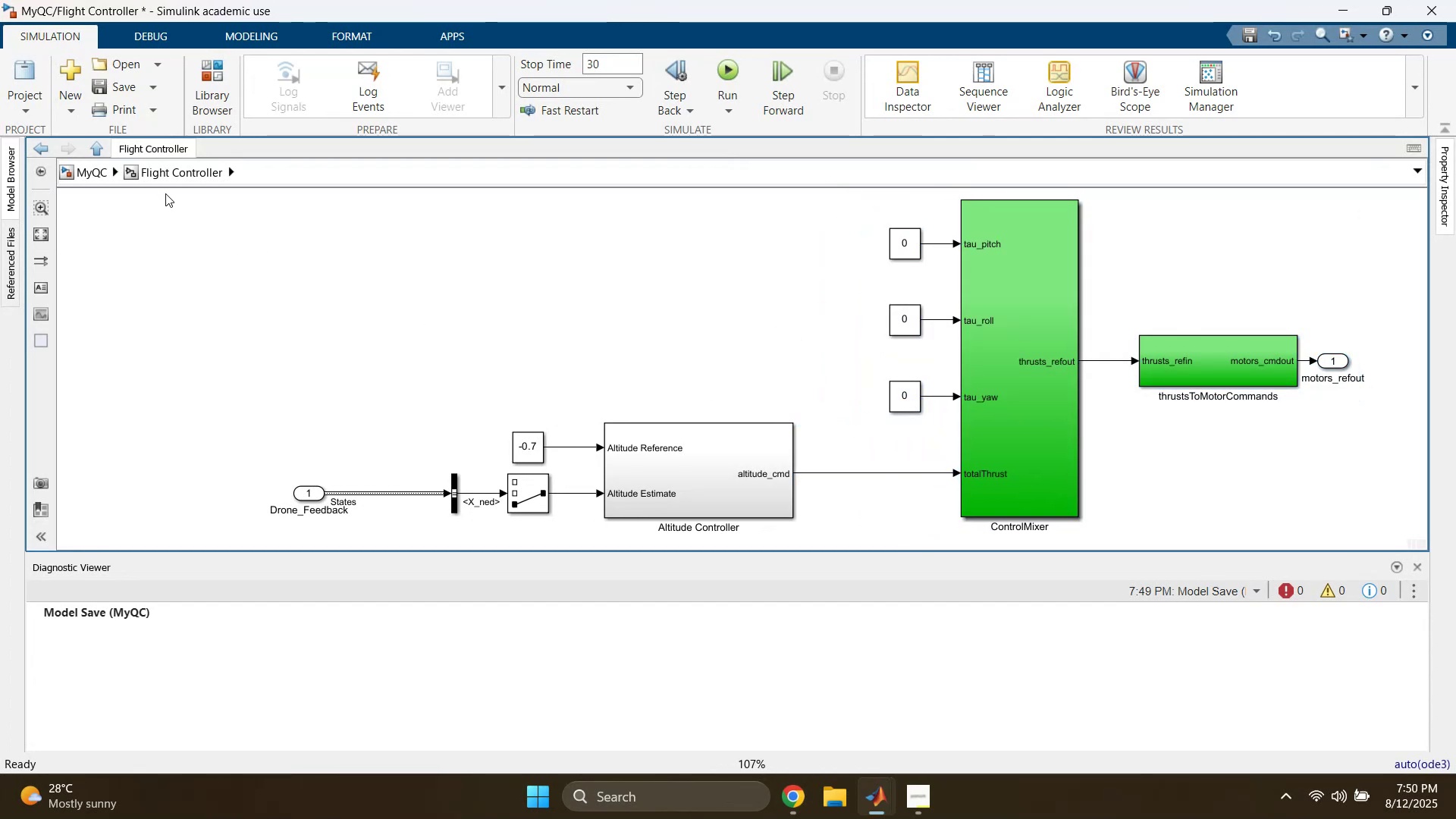 
left_click([281, 271])
 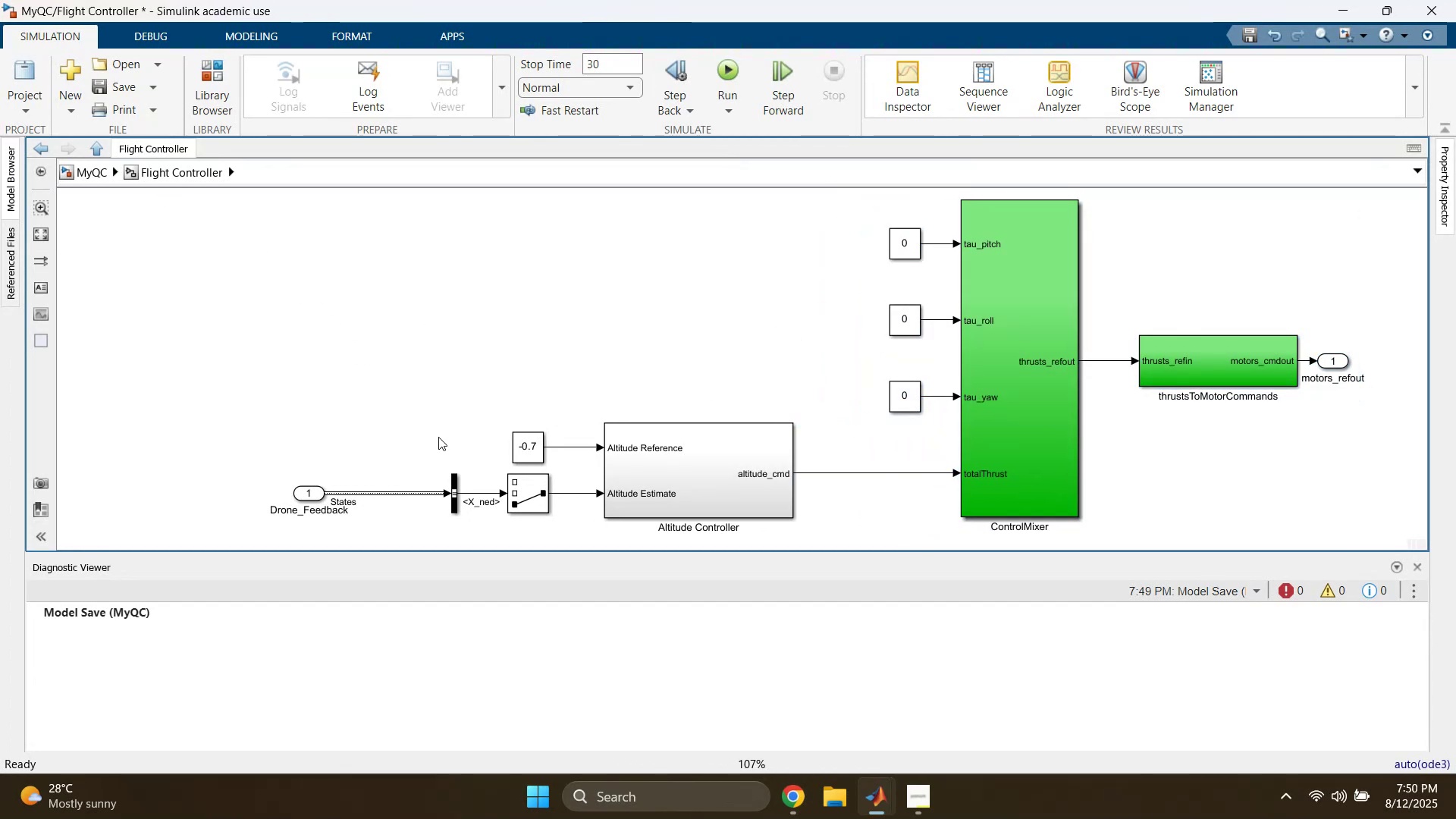 
left_click([438, 438])
 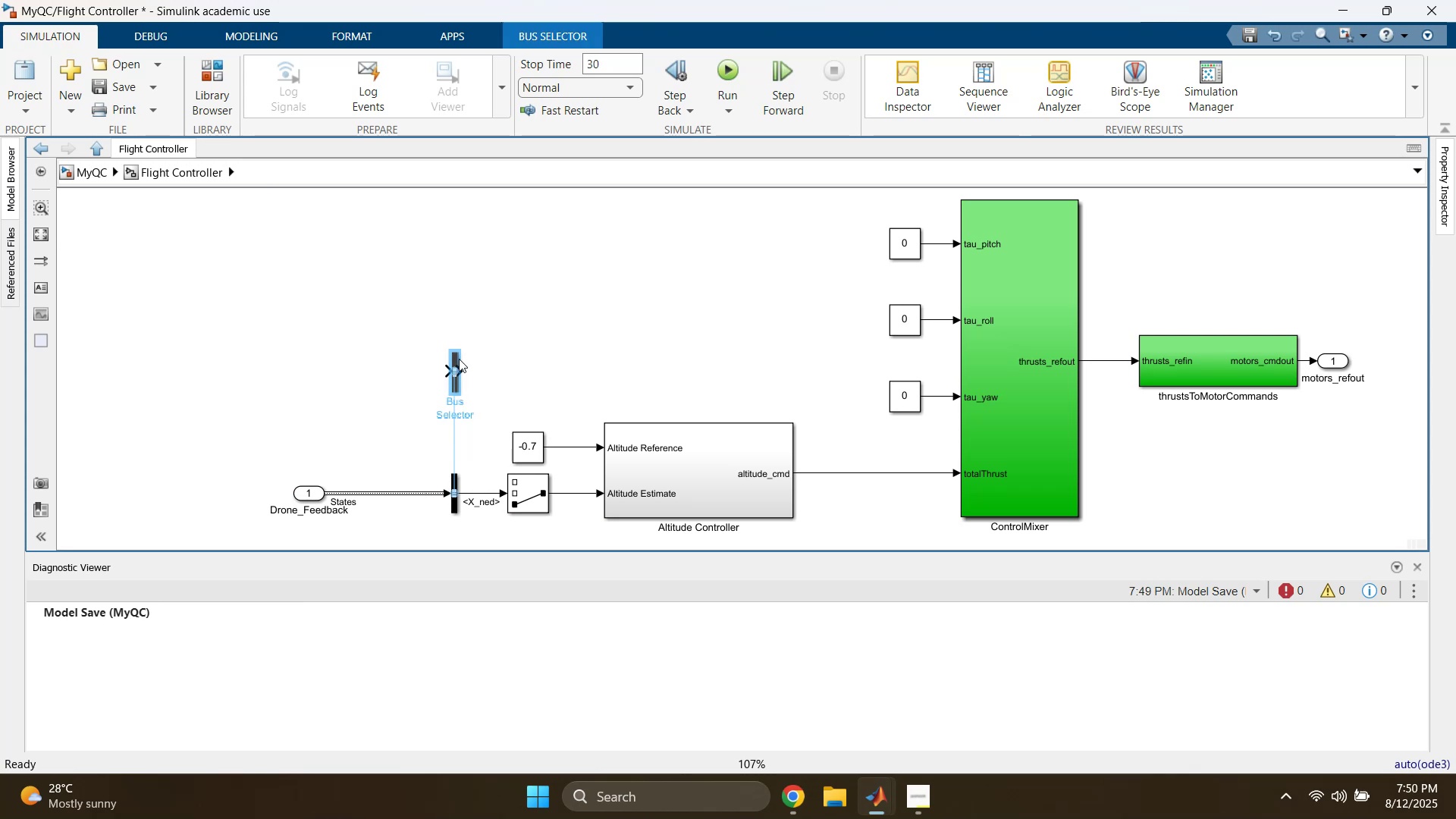 
left_click([370, 444])
 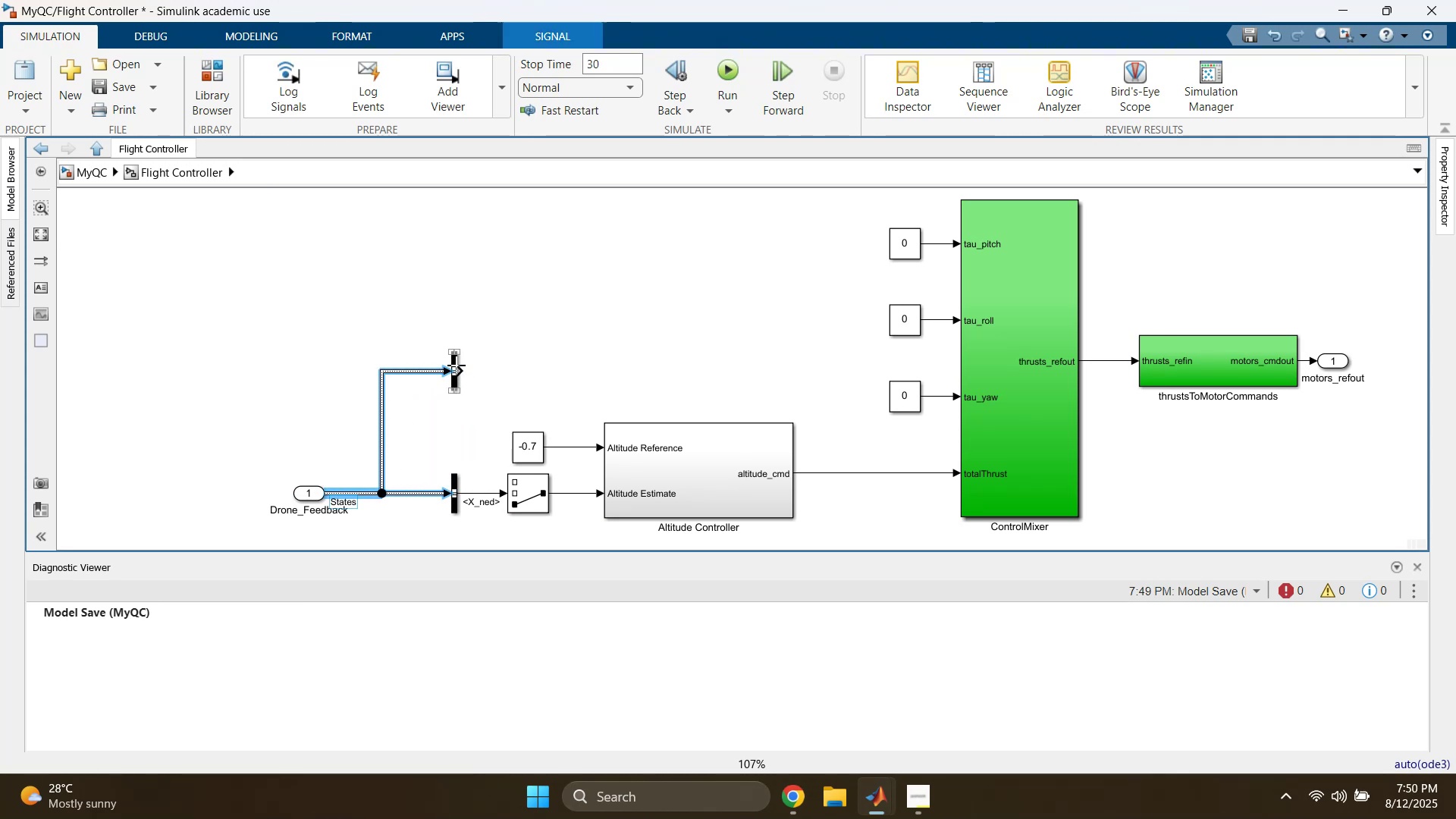 
double_click([457, 366])
 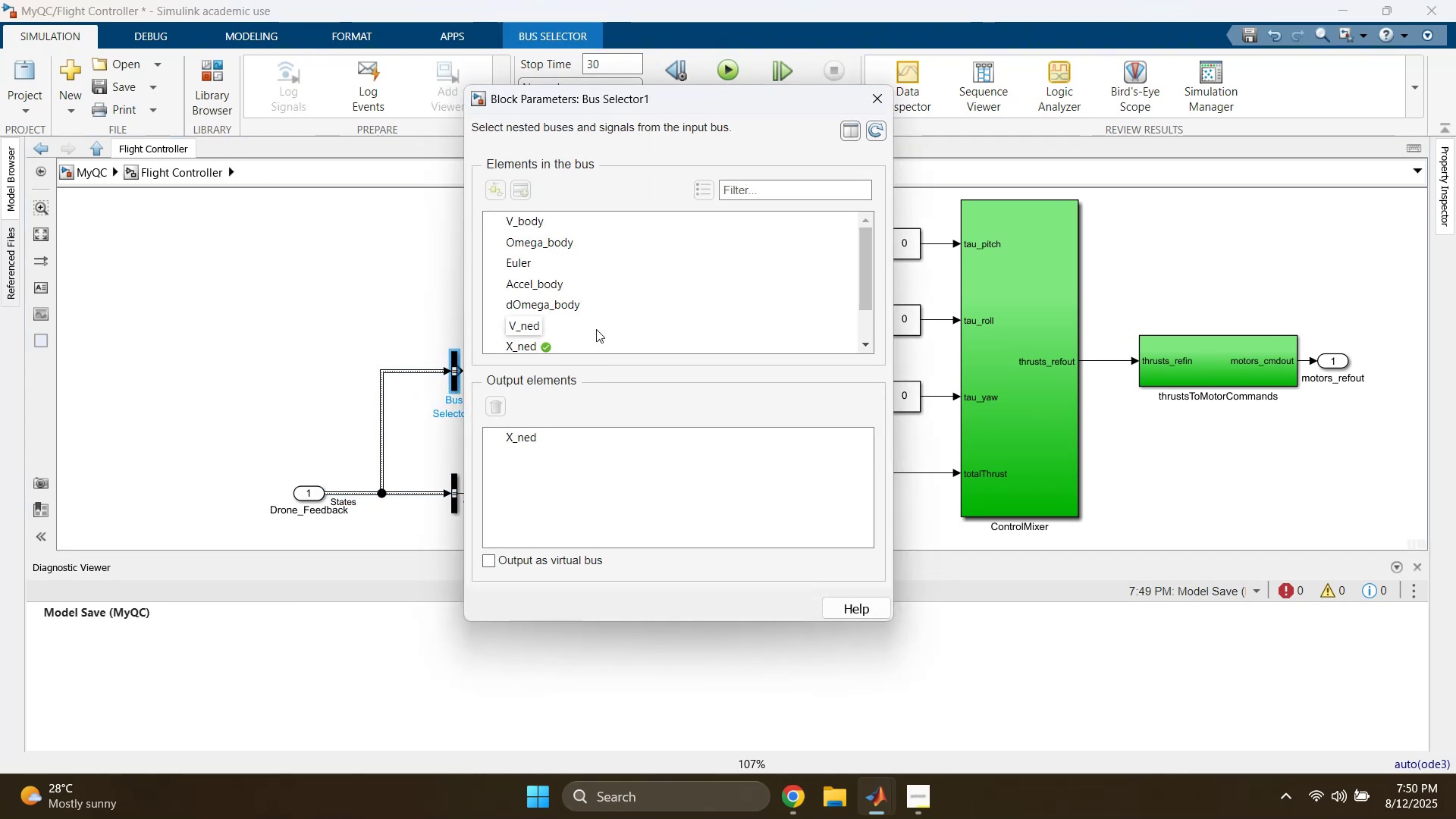 
scroll: coordinate [680, 306], scroll_direction: down, amount: 2.0
 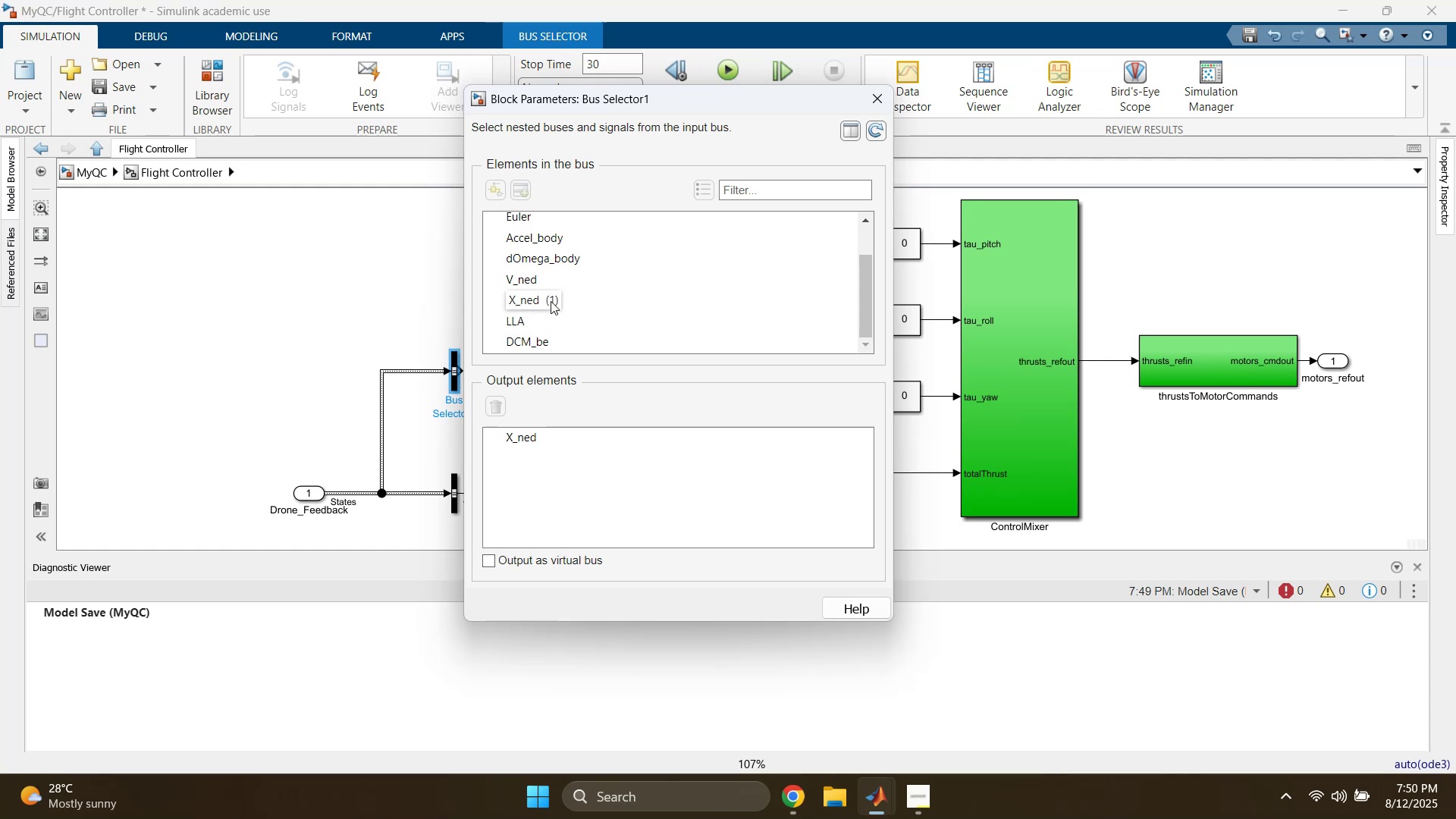 
scroll: coordinate [551, 301], scroll_direction: up, amount: 3.0
 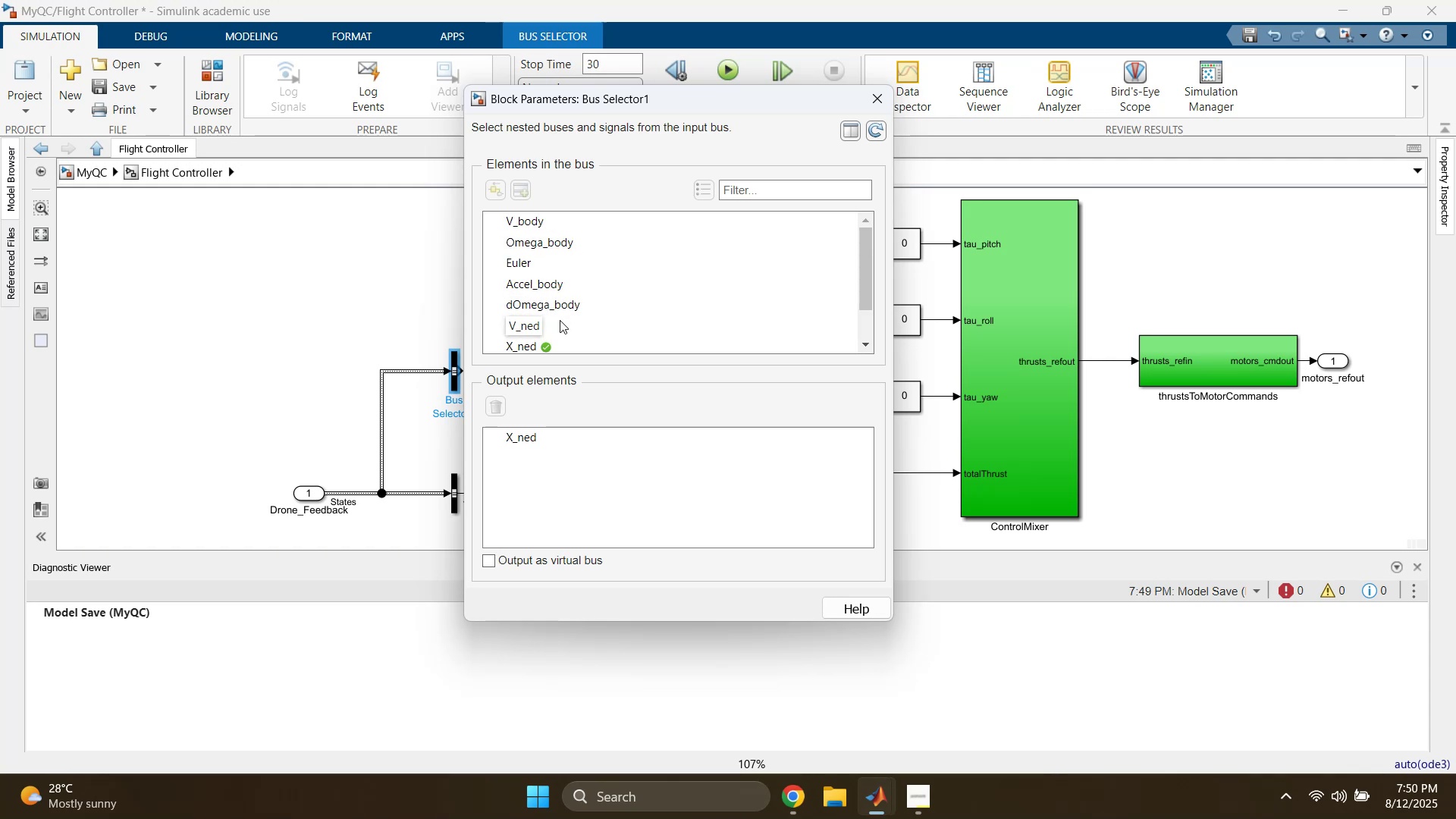 
scroll: coordinate [560, 320], scroll_direction: none, amount: 0.0
 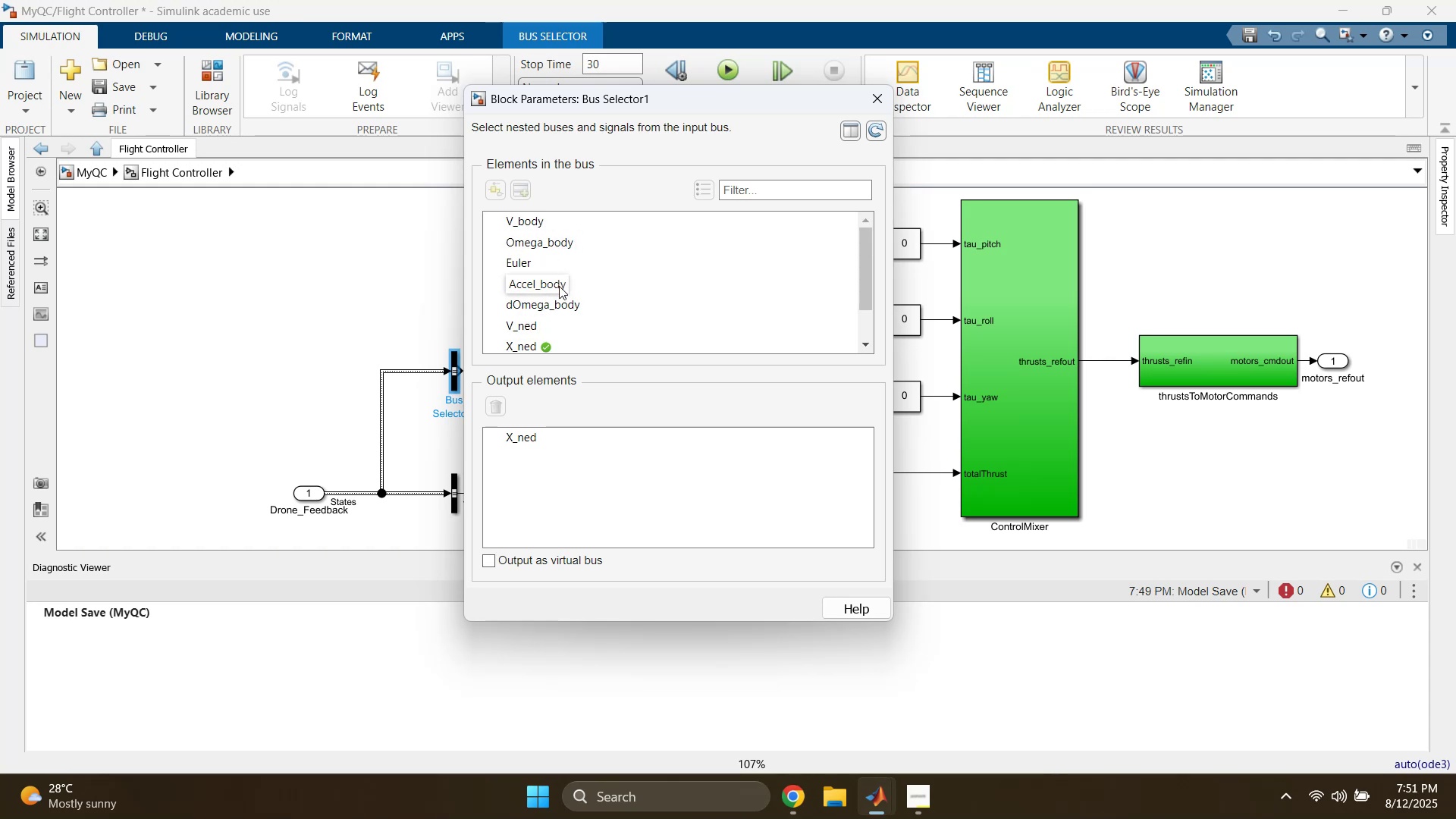 
scroll: coordinate [559, 300], scroll_direction: down, amount: 1.0
 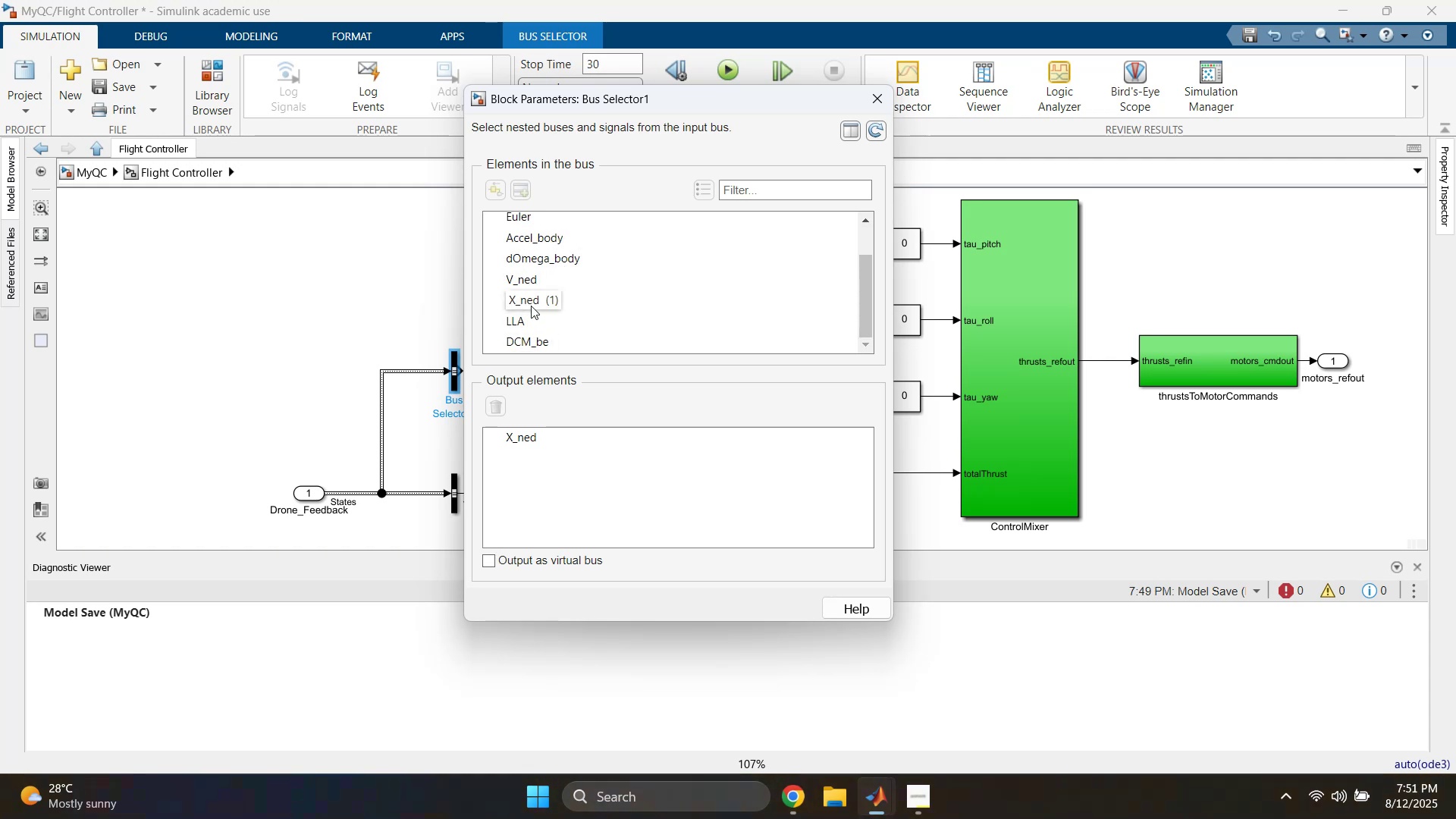 
left_click([531, 306])
 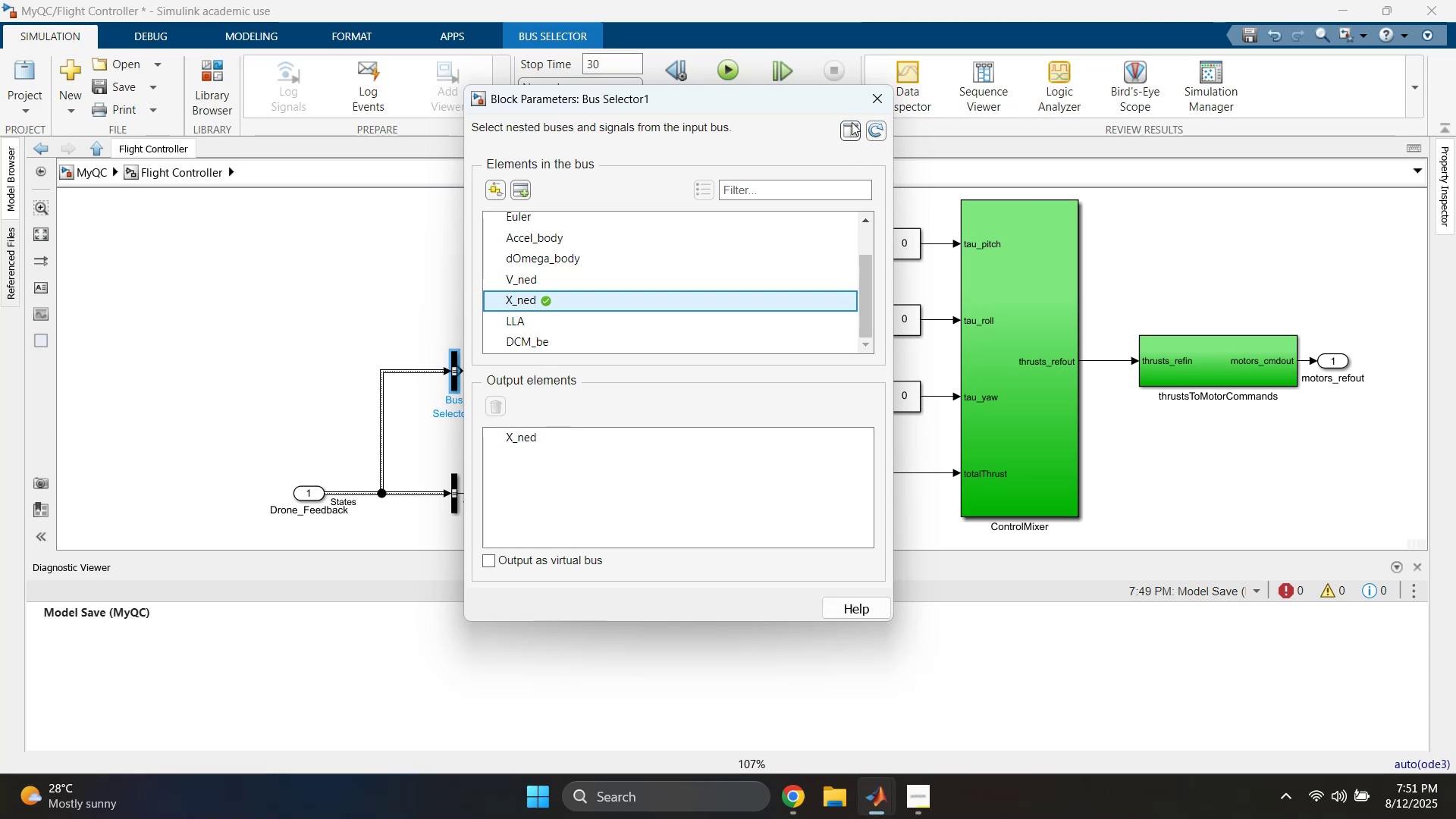 
left_click([875, 86])
 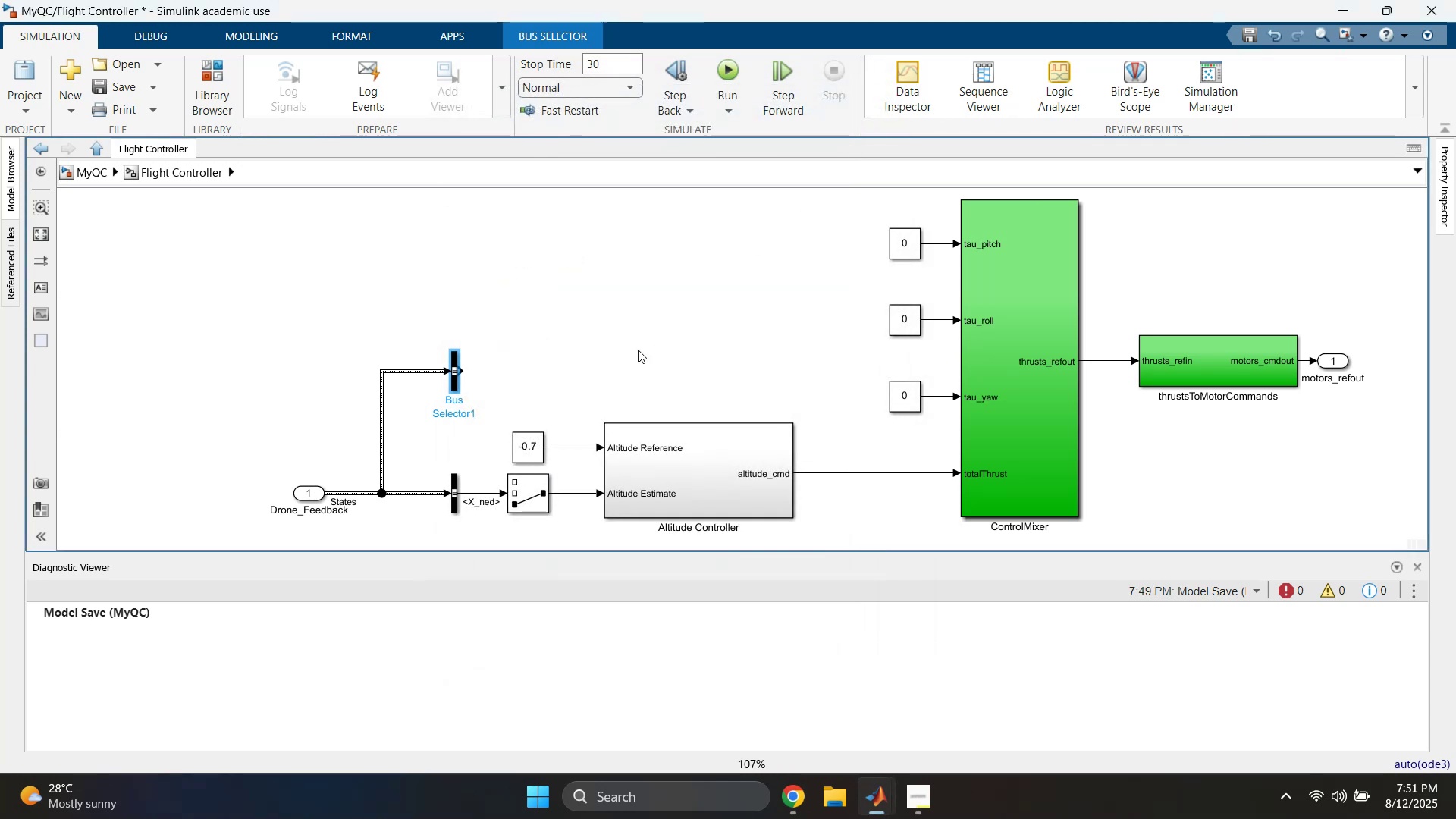 
left_click([601, 344])
 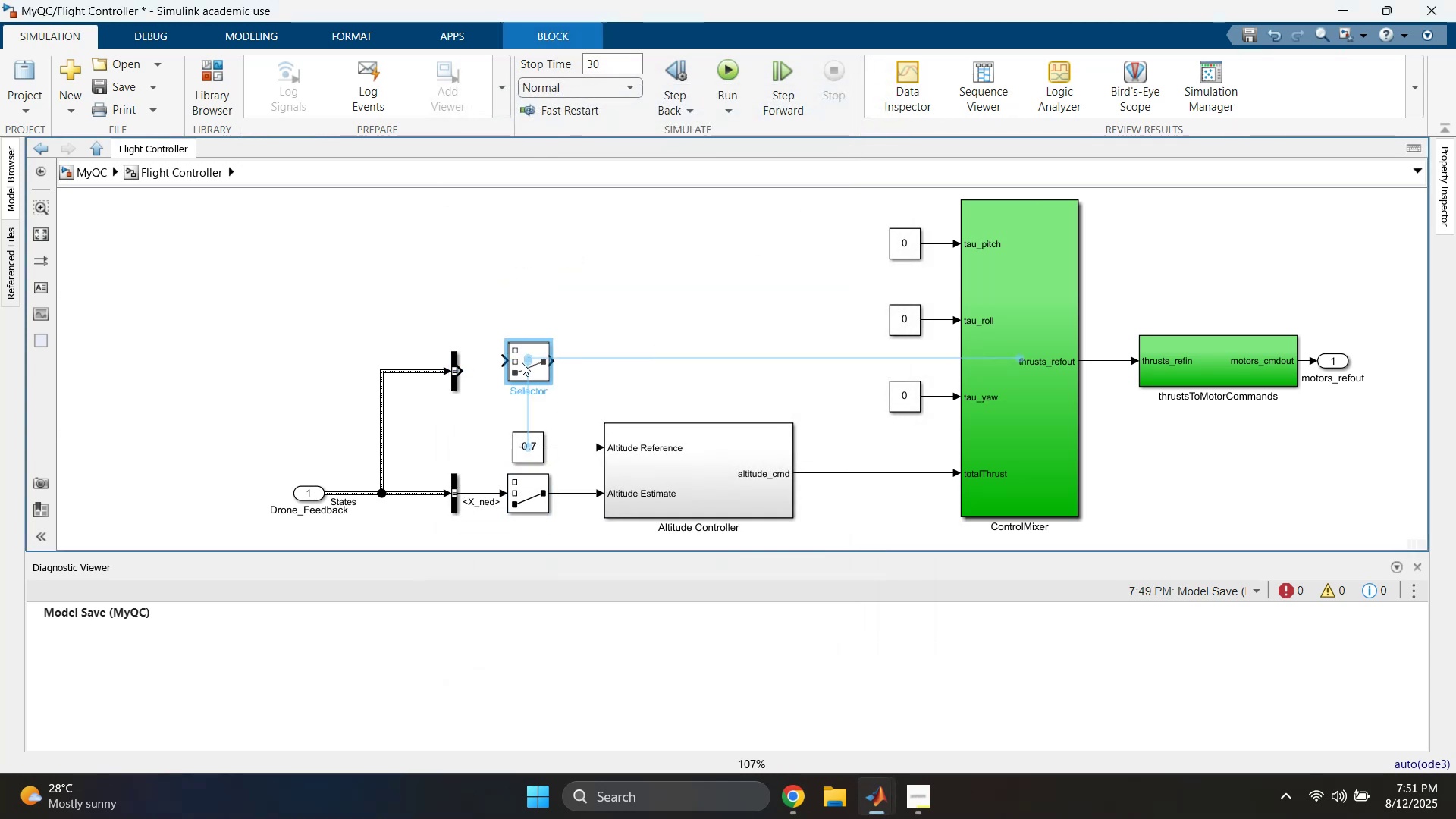 
left_click_drag(start_coordinate=[574, 318], to_coordinate=[529, 378])
 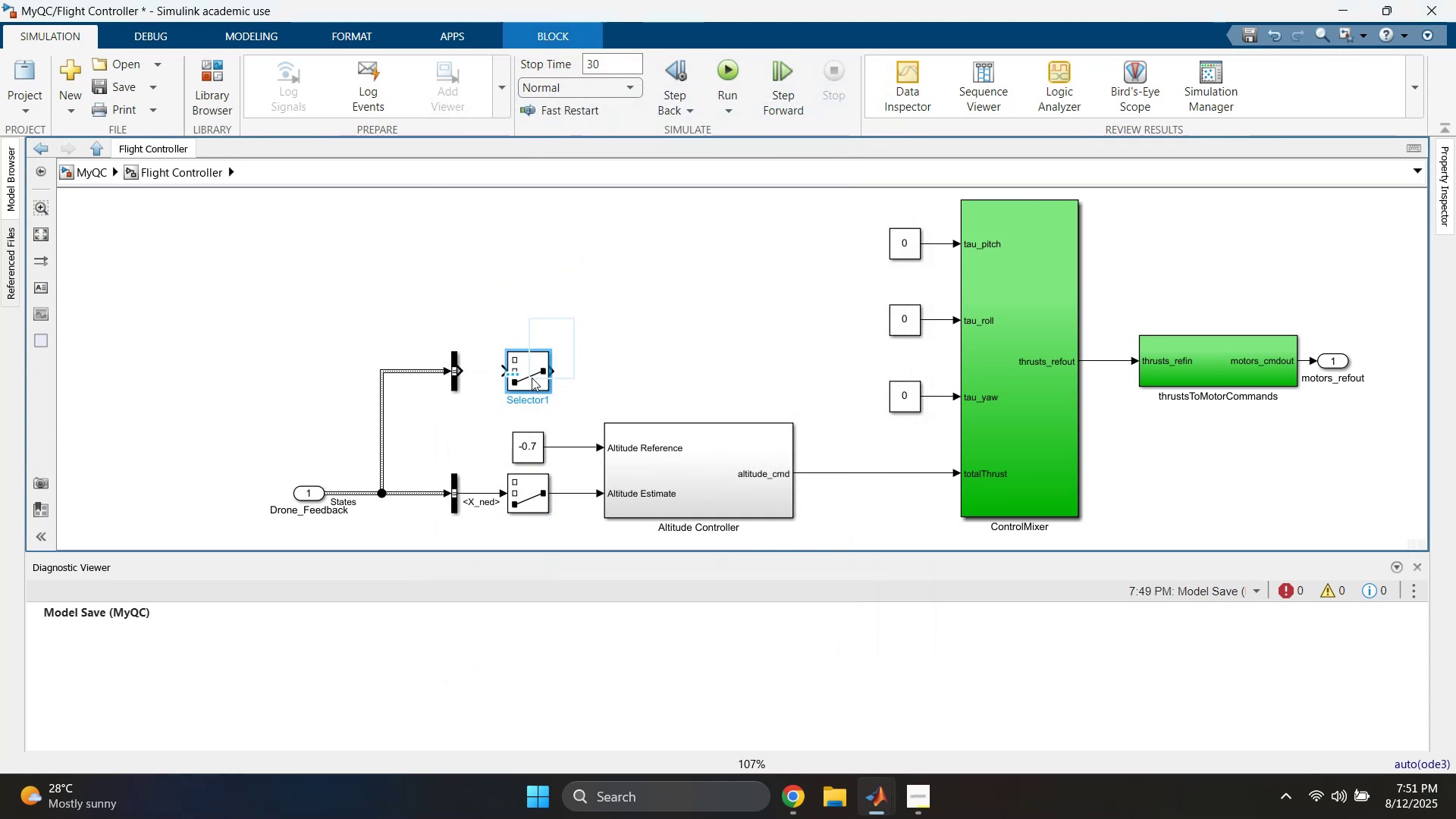 
key(Delete)
 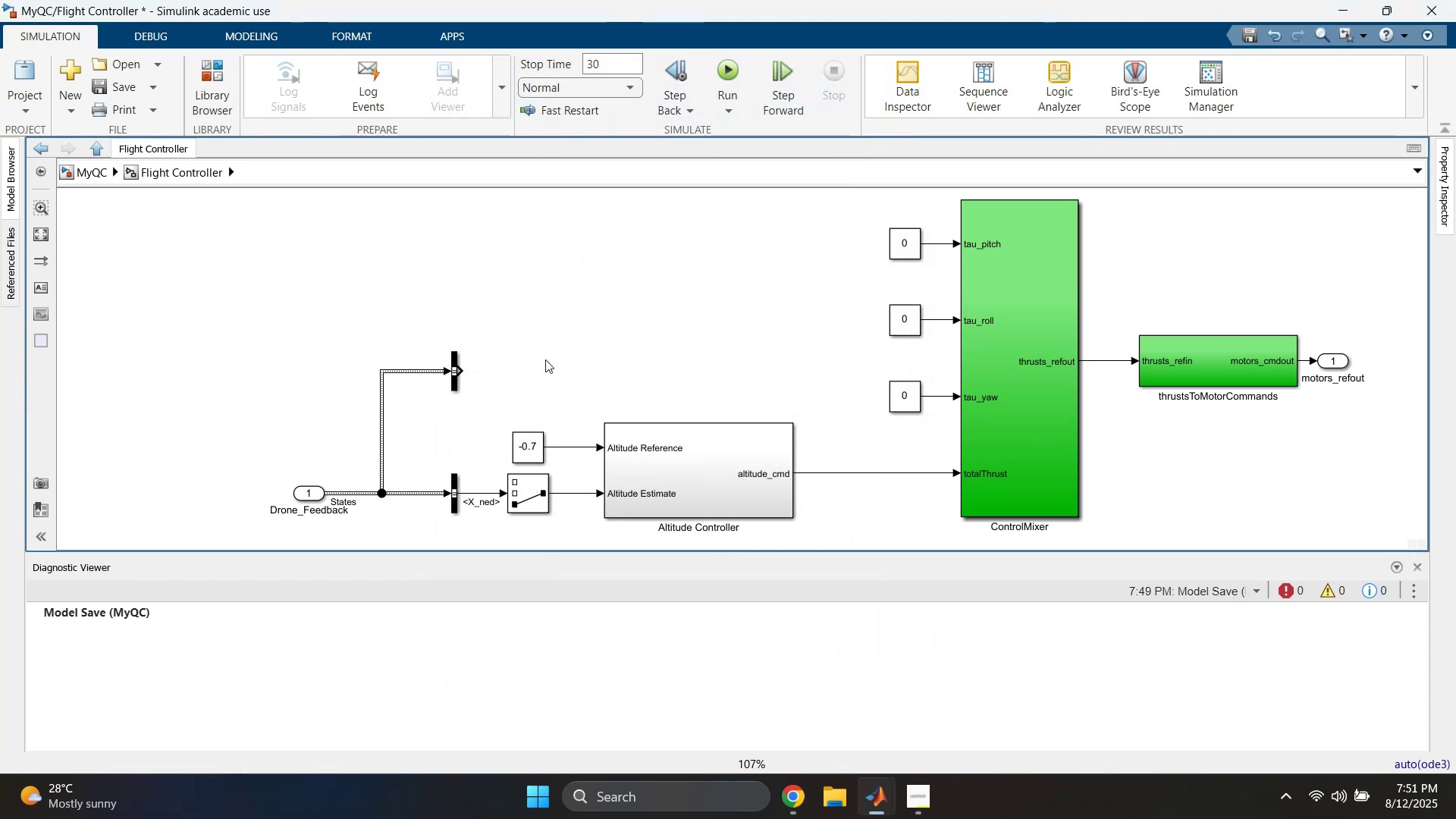 
double_click([545, 359])
 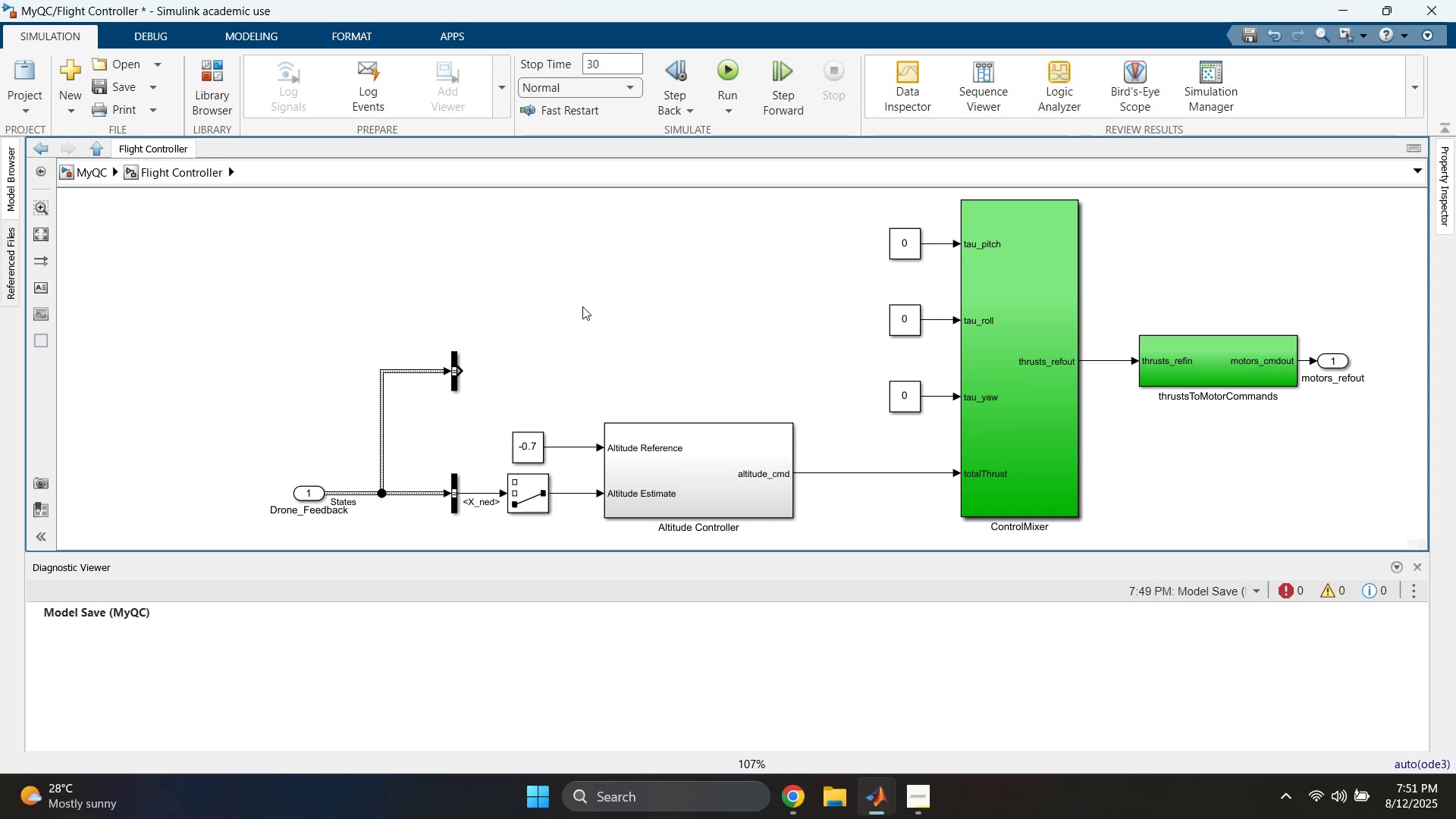 
double_click([568, 352])
 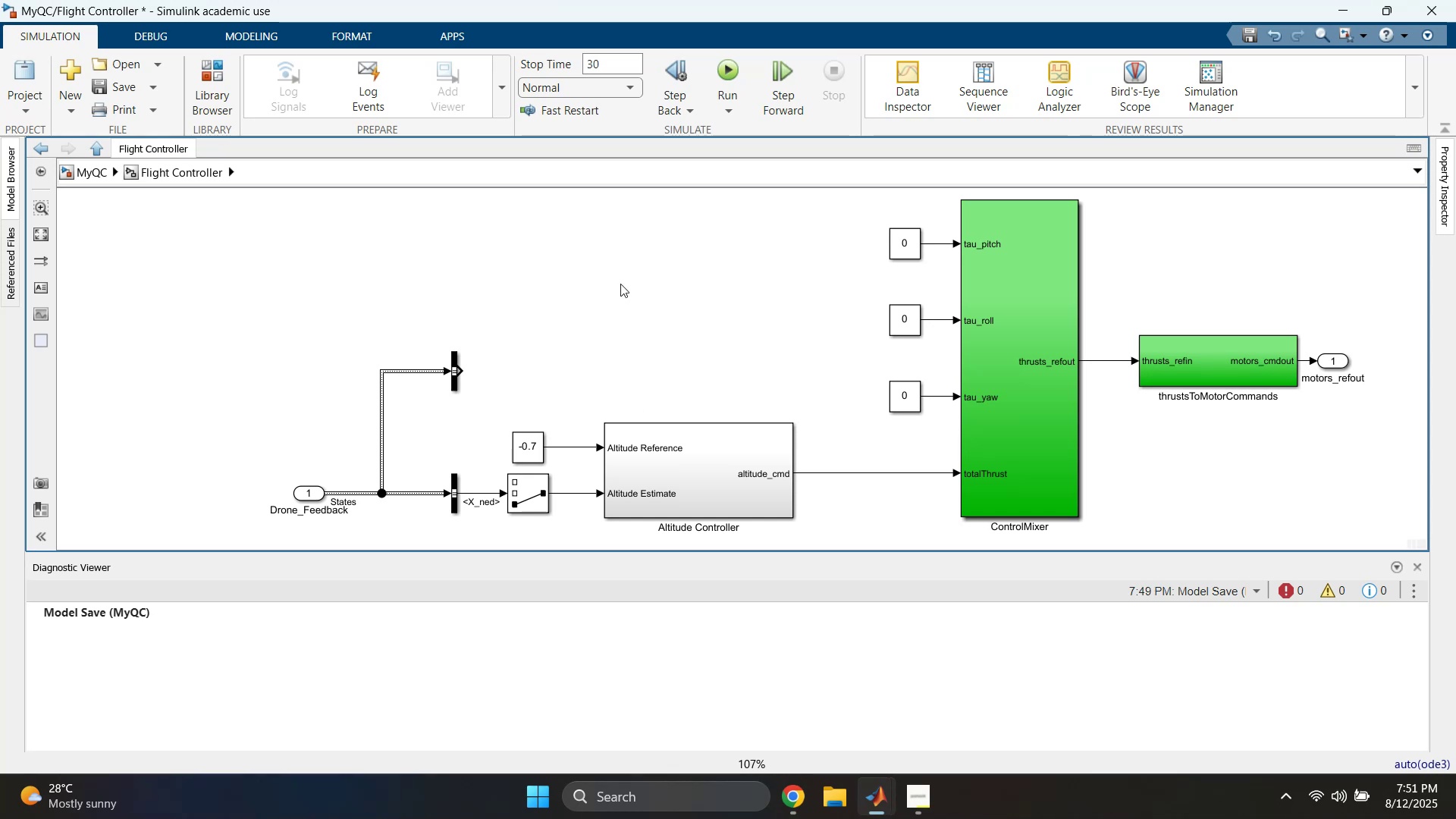 
left_click([620, 284])
 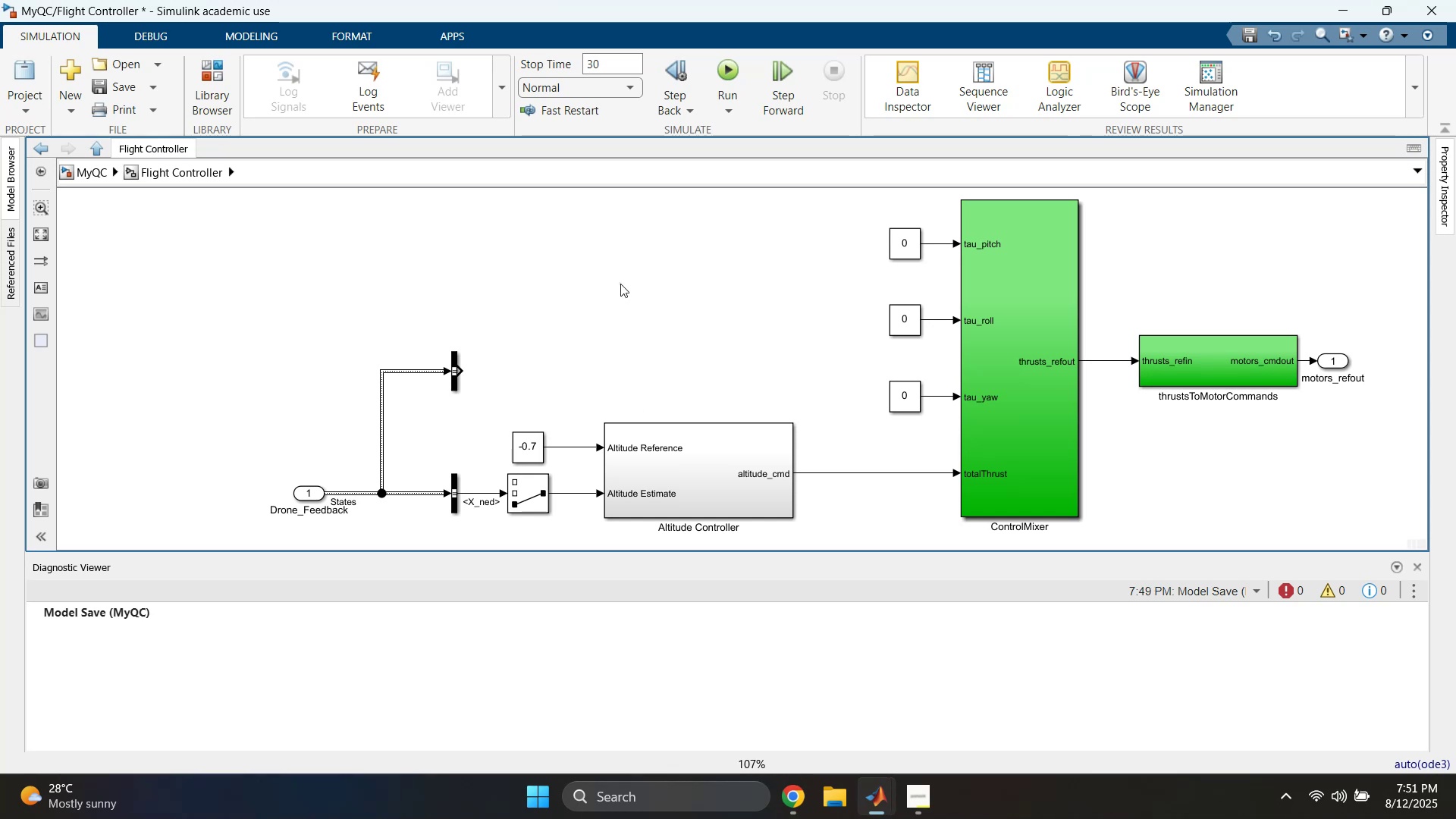 
key(Control+ControlLeft)
 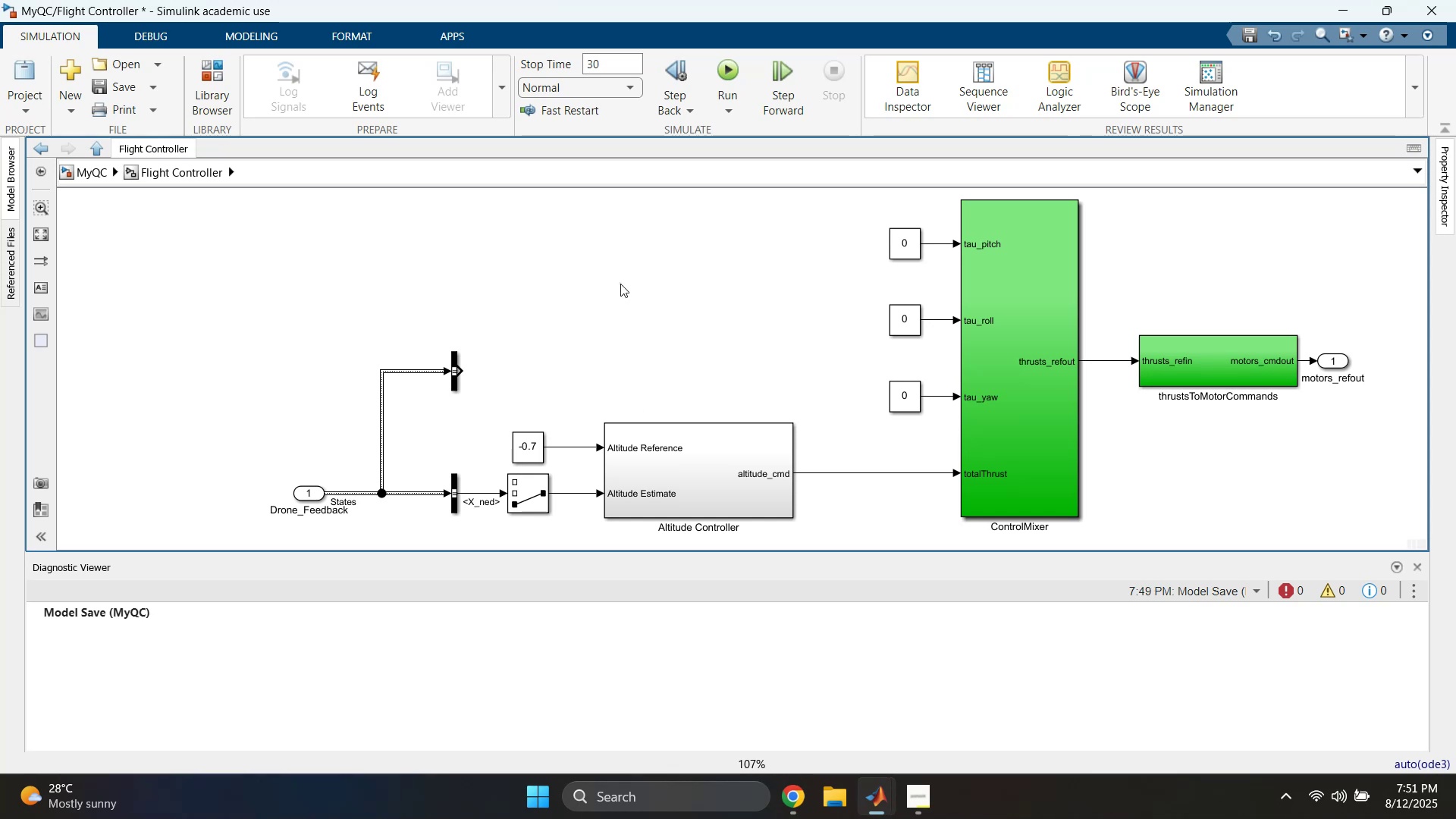 
key(Control+S)
 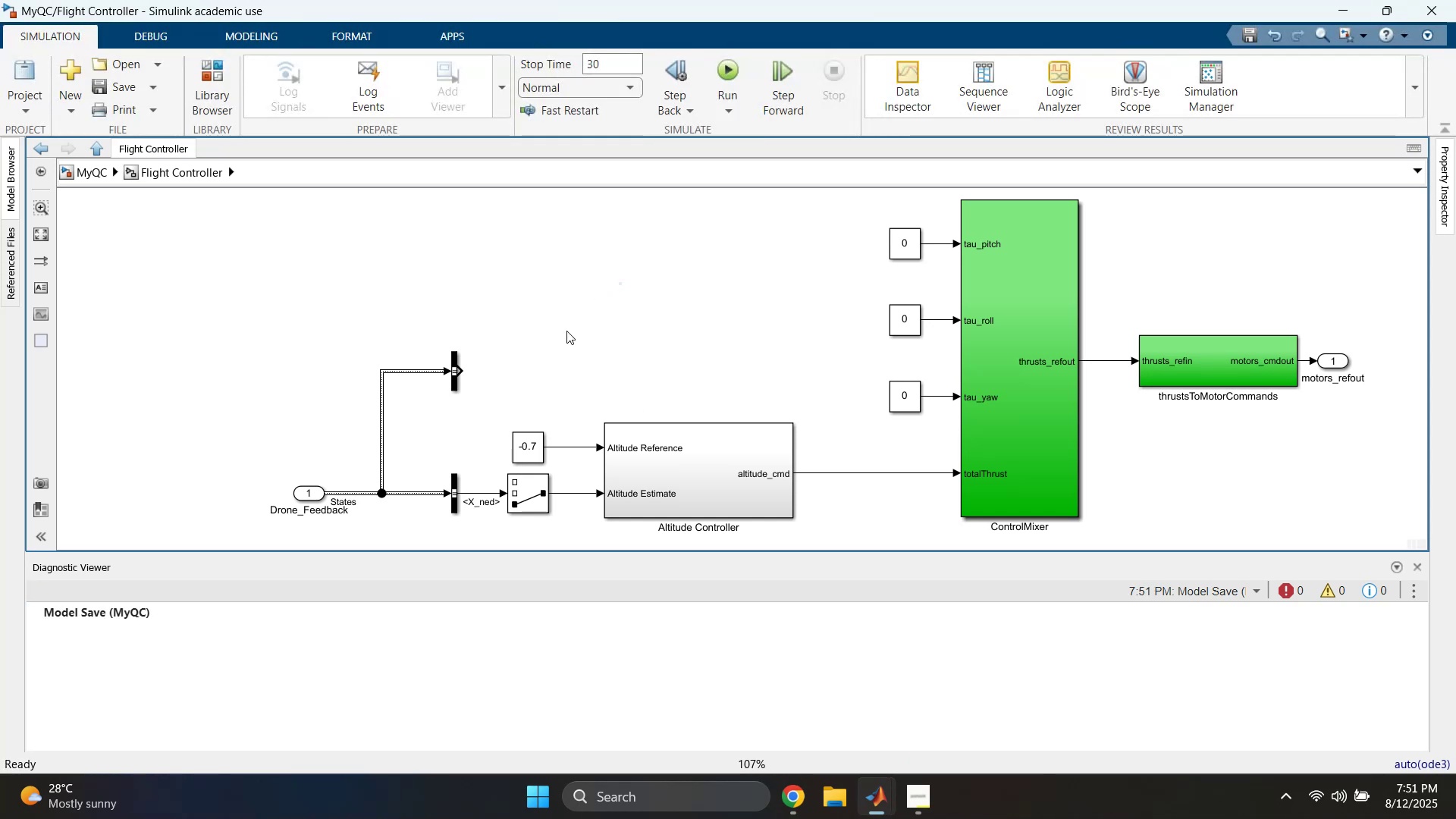 
double_click([566, 331])
 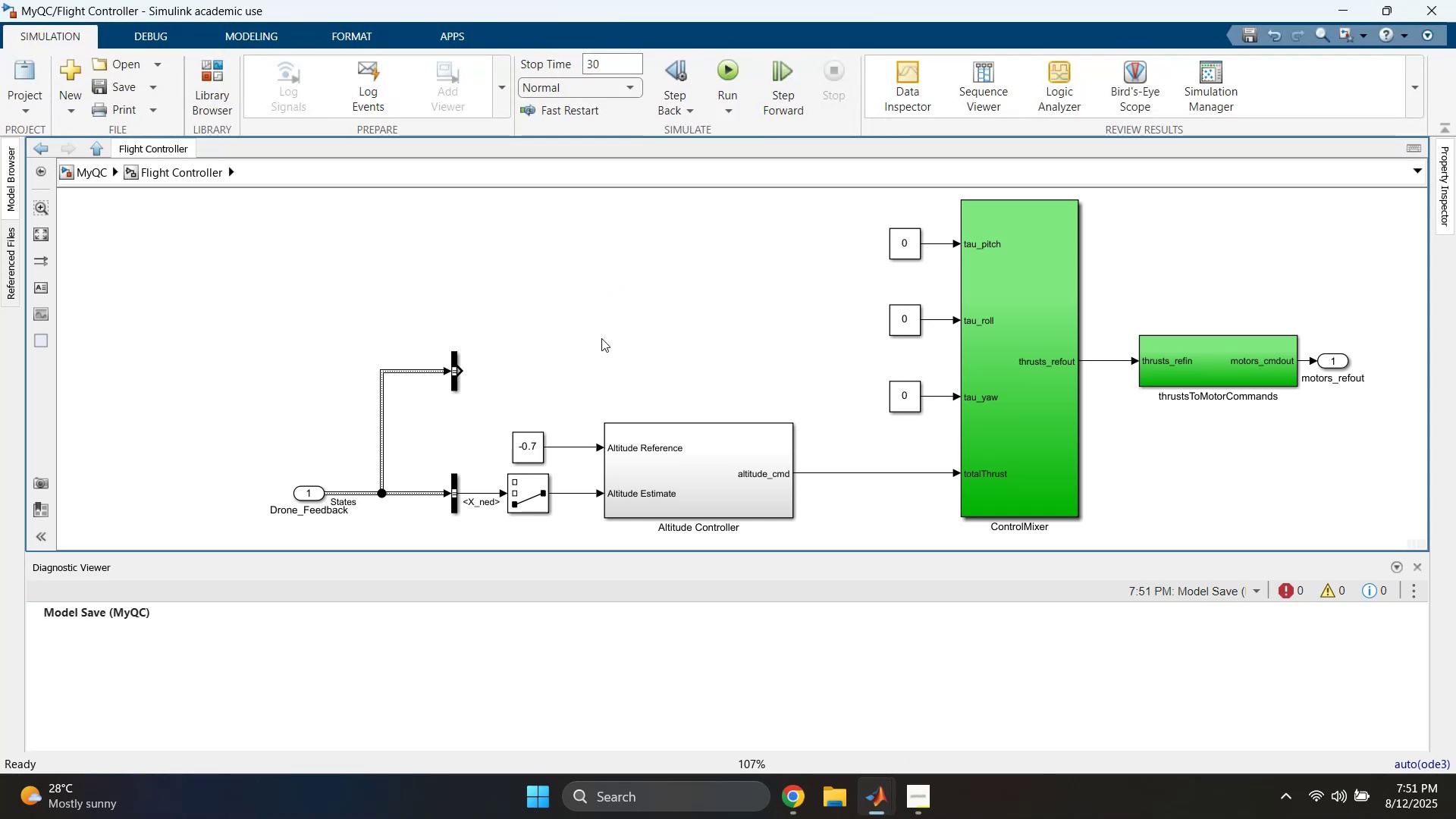 
double_click([598, 333])
 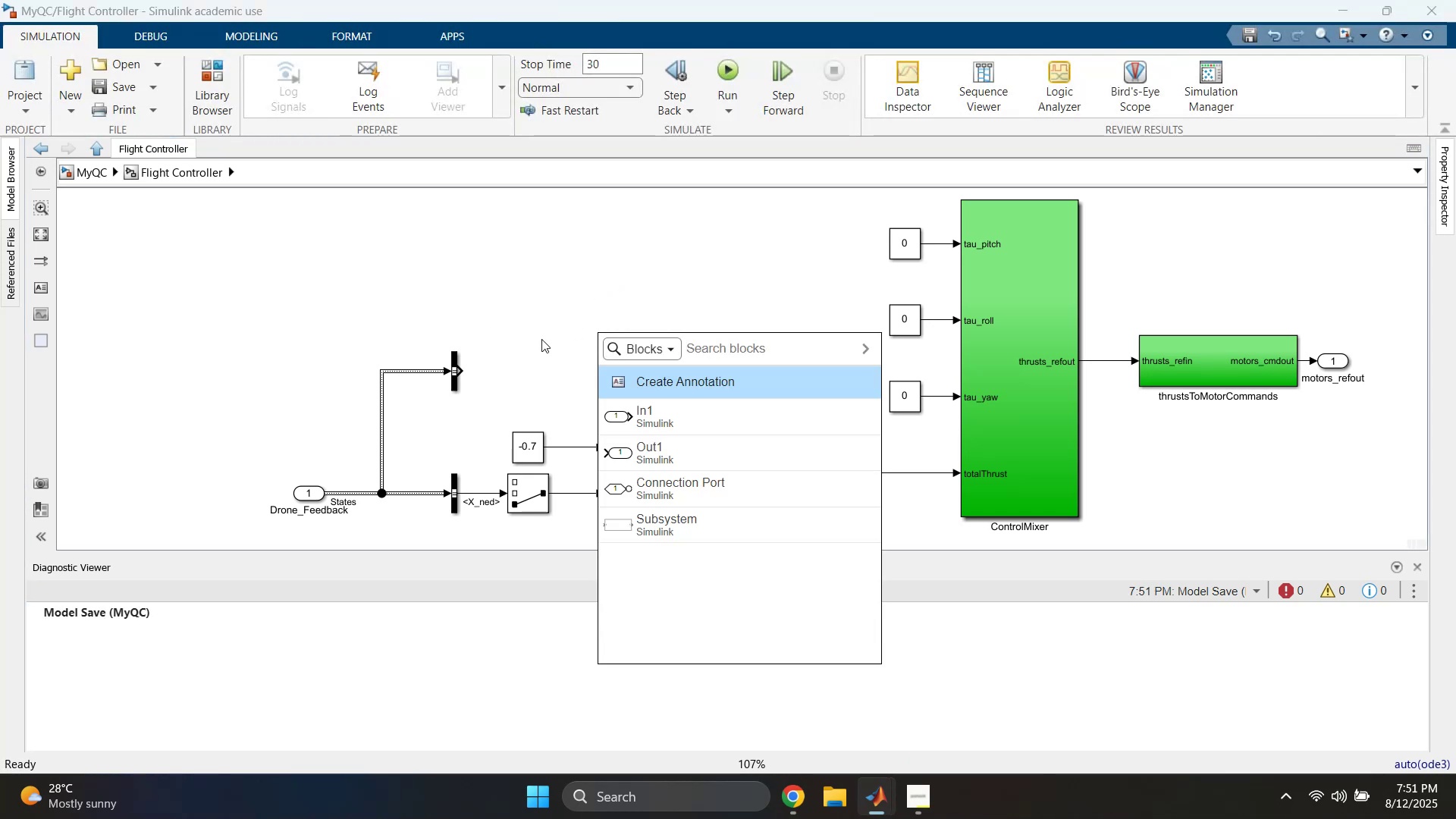 
type(scope)
 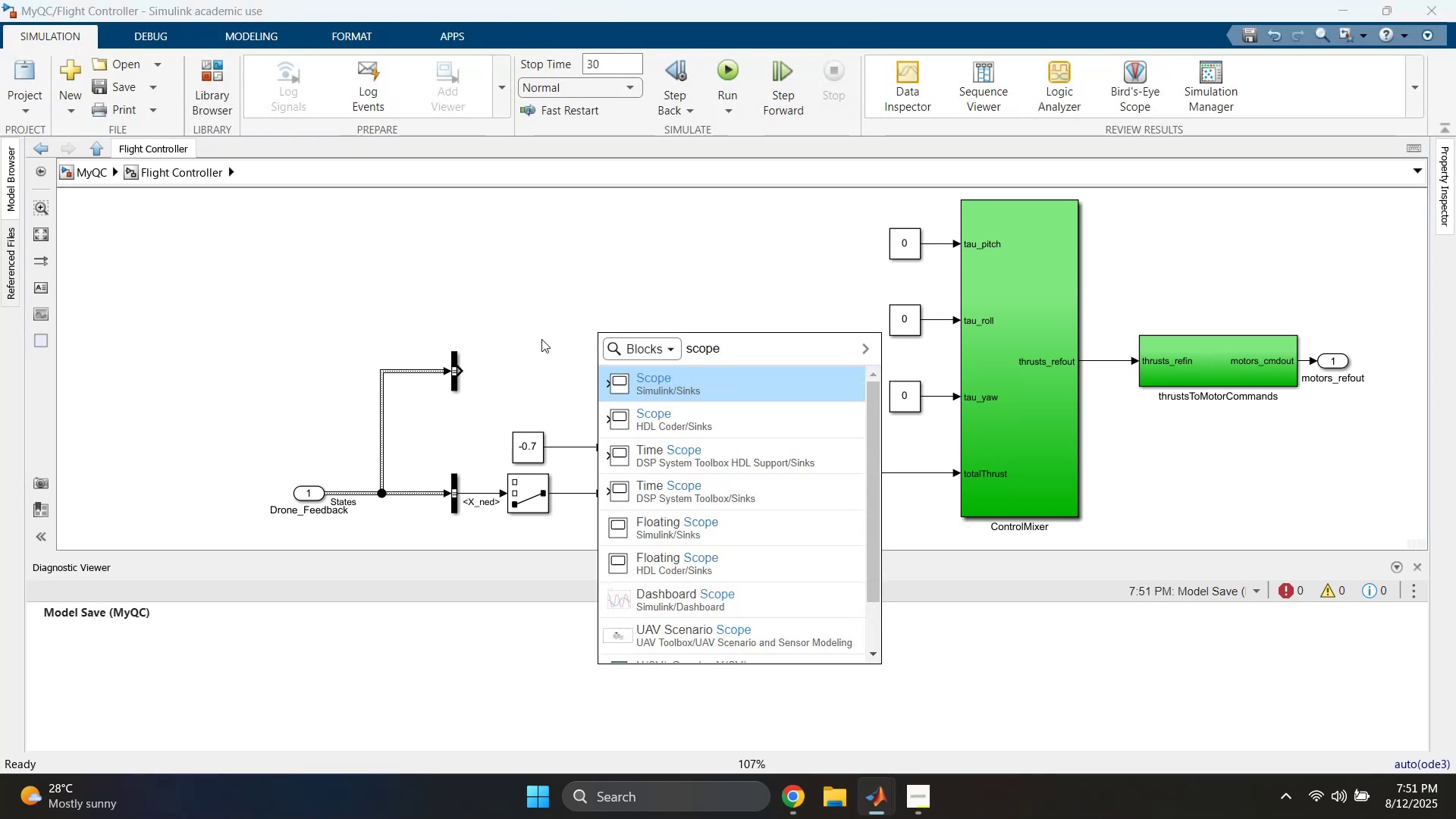 
key(Enter)
 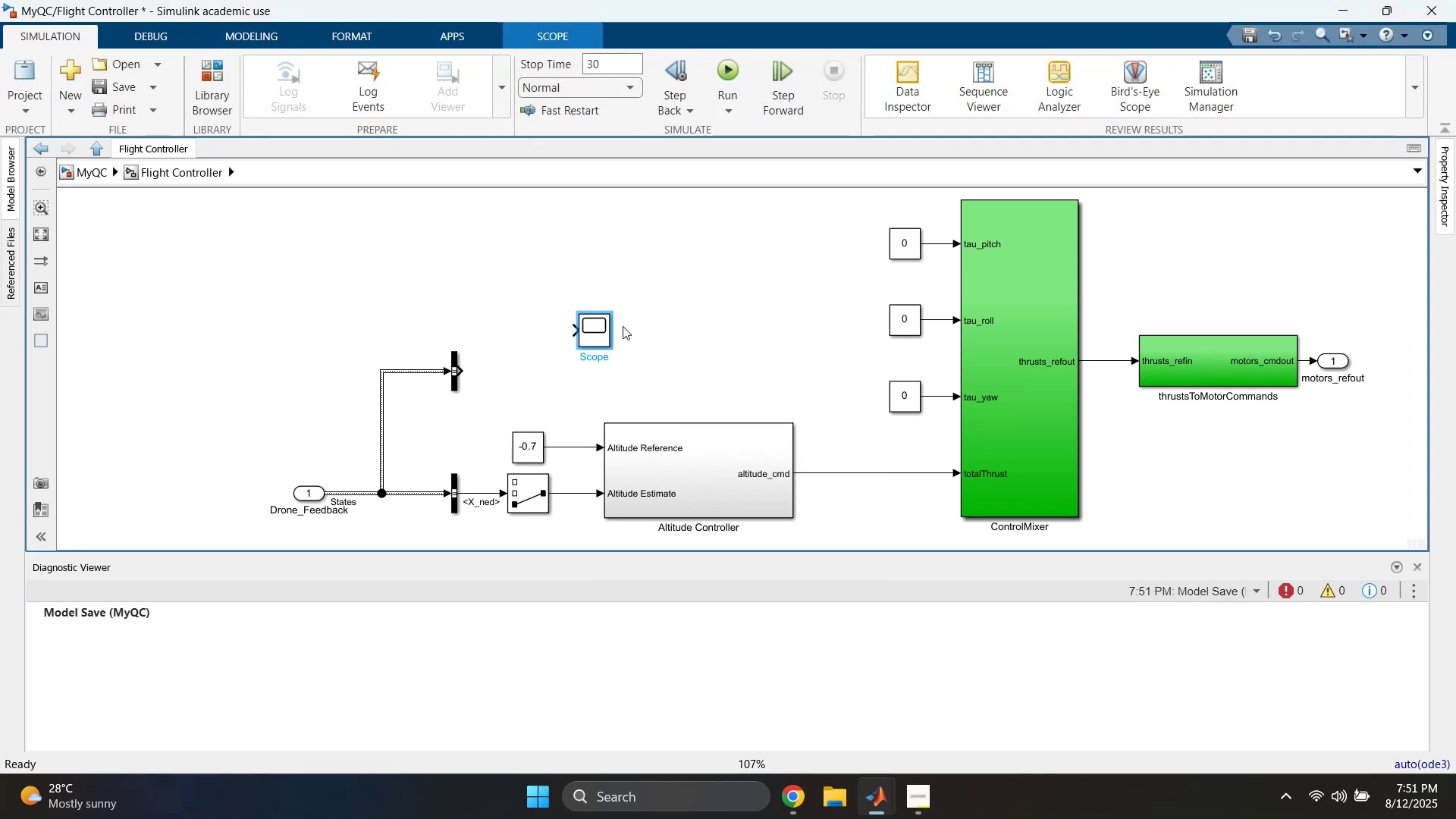 
left_click_drag(start_coordinate=[604, 326], to_coordinate=[536, 372])
 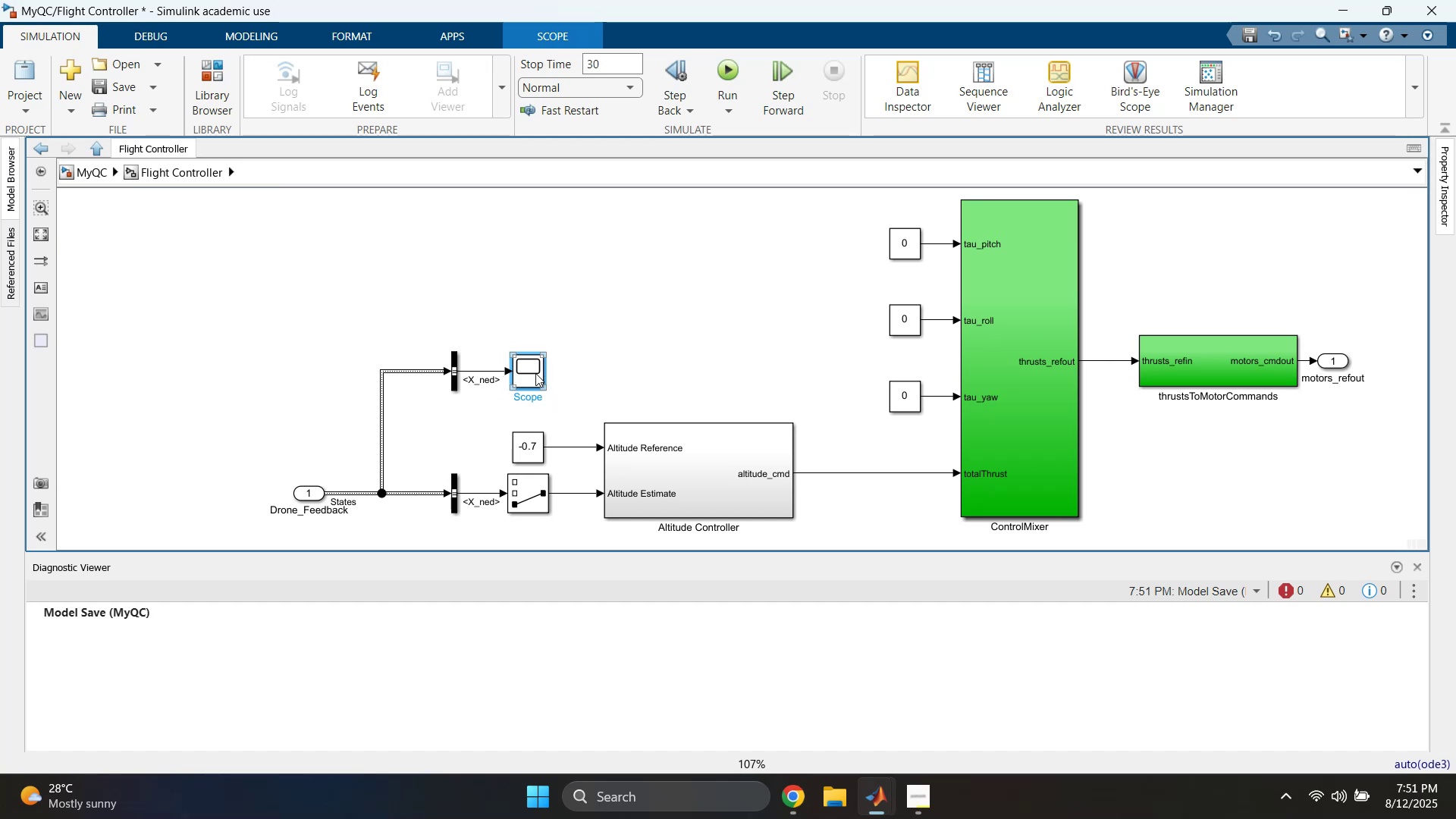 
double_click([535, 373])
 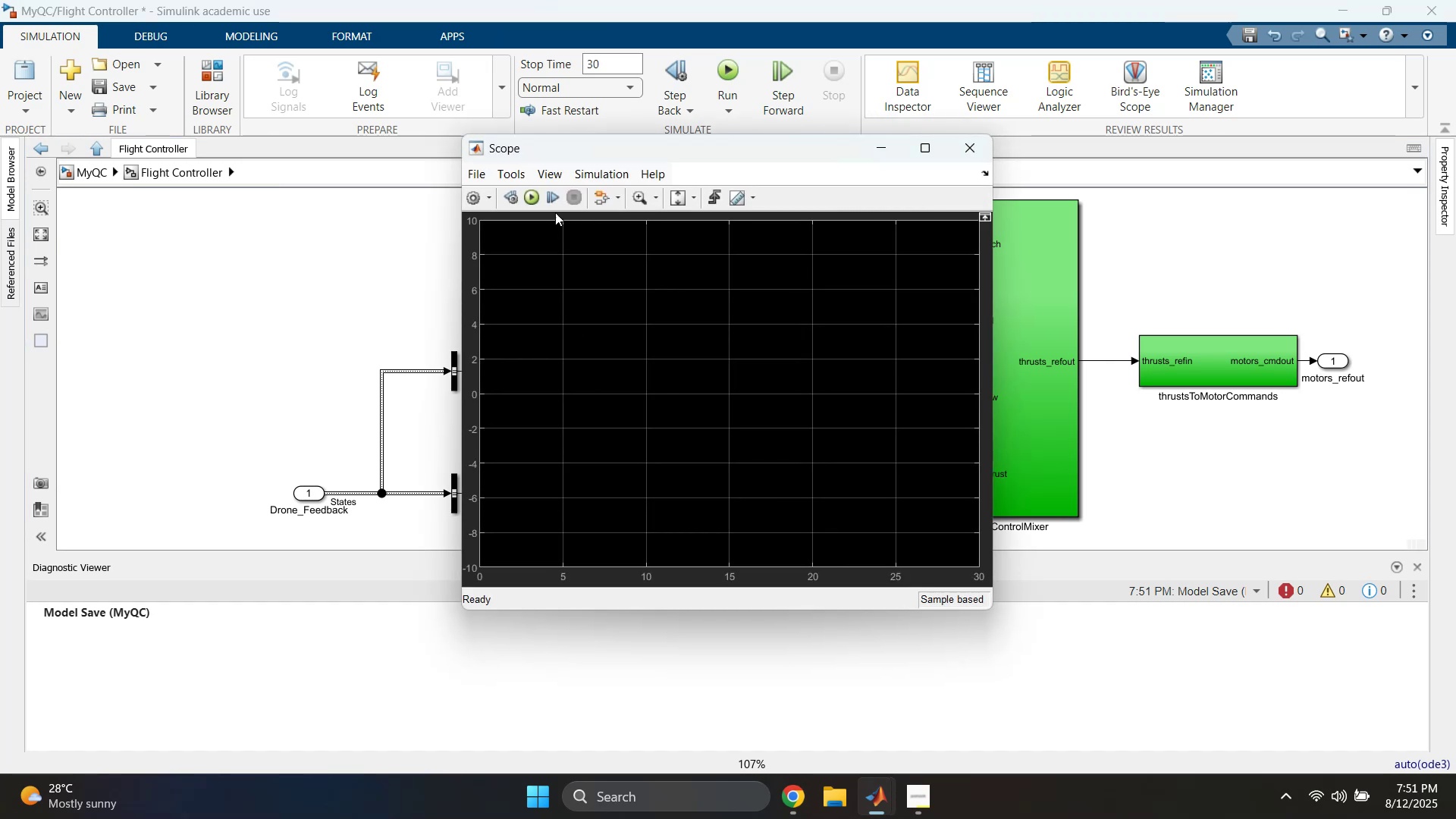 
left_click([534, 197])
 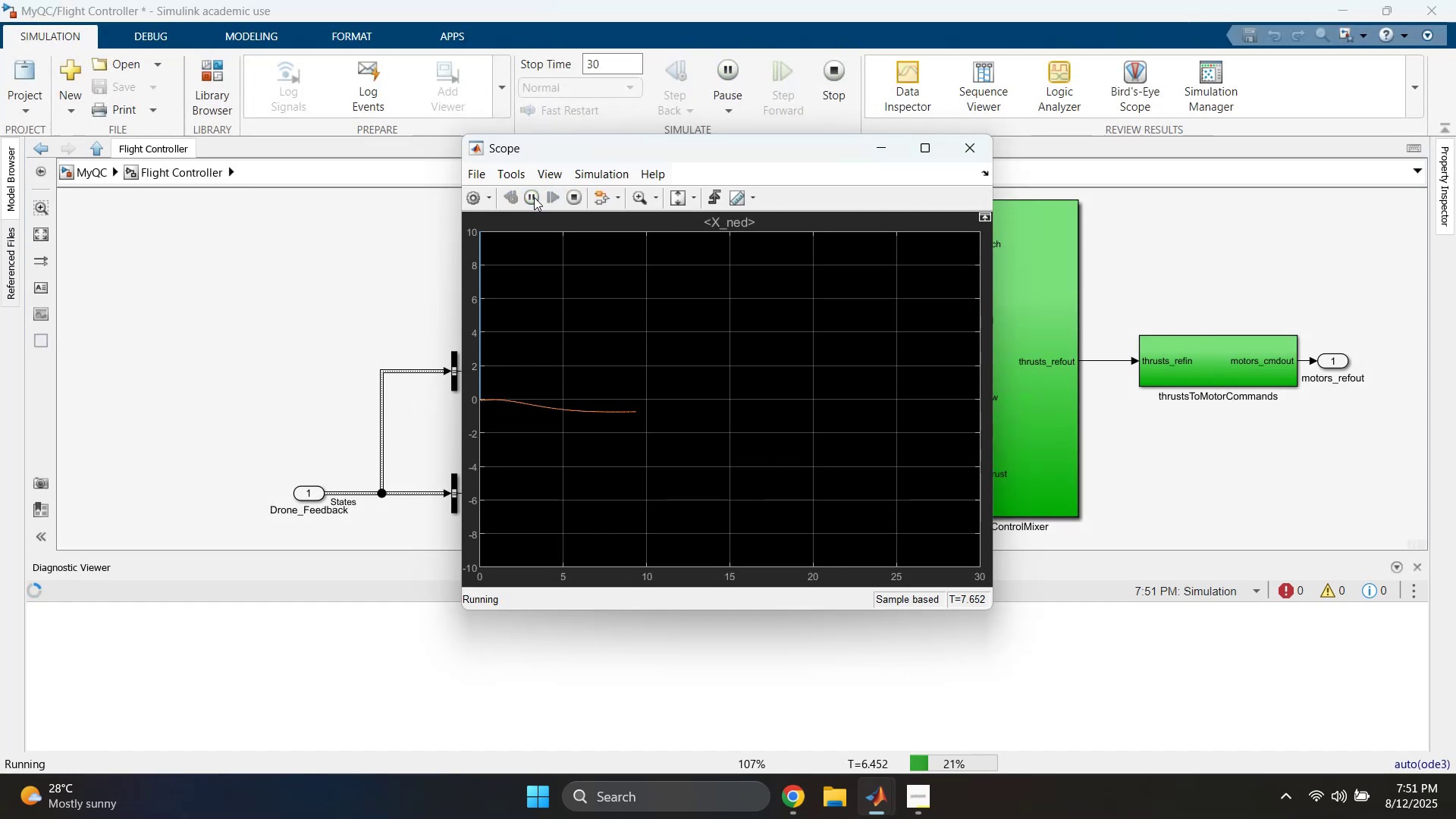 
left_click([676, 205])
 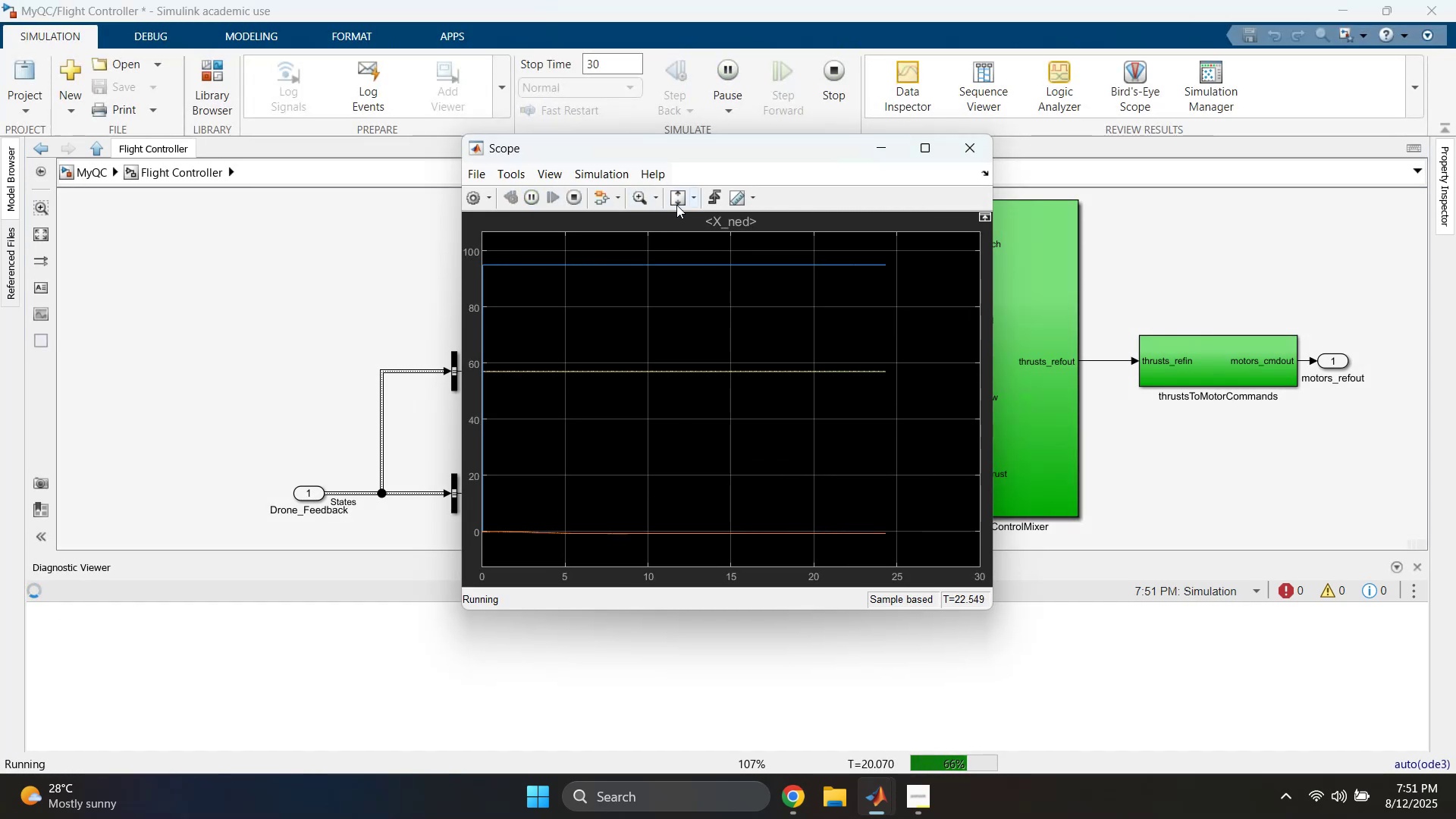 
double_click([676, 205])
 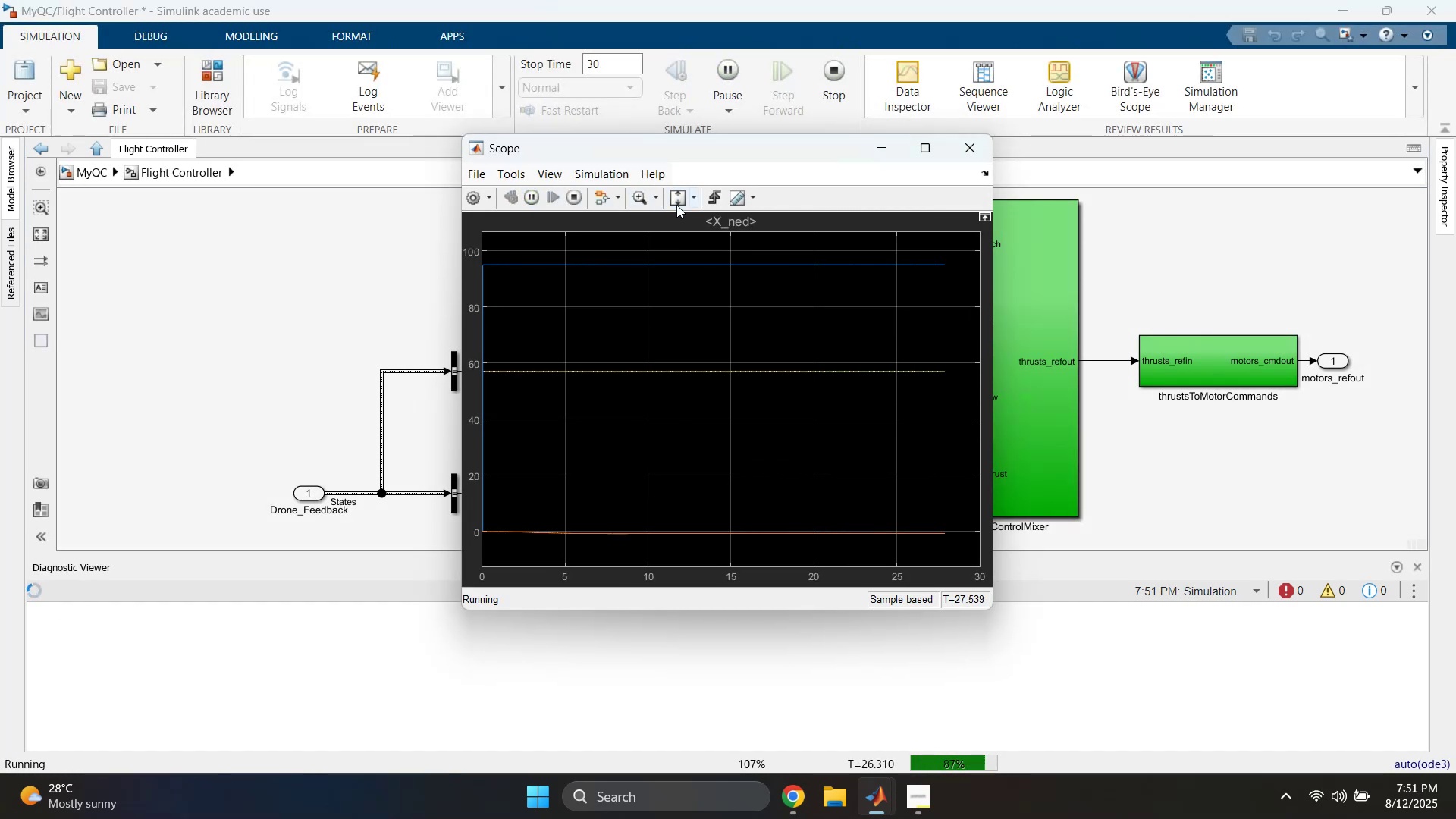 
triple_click([676, 205])
 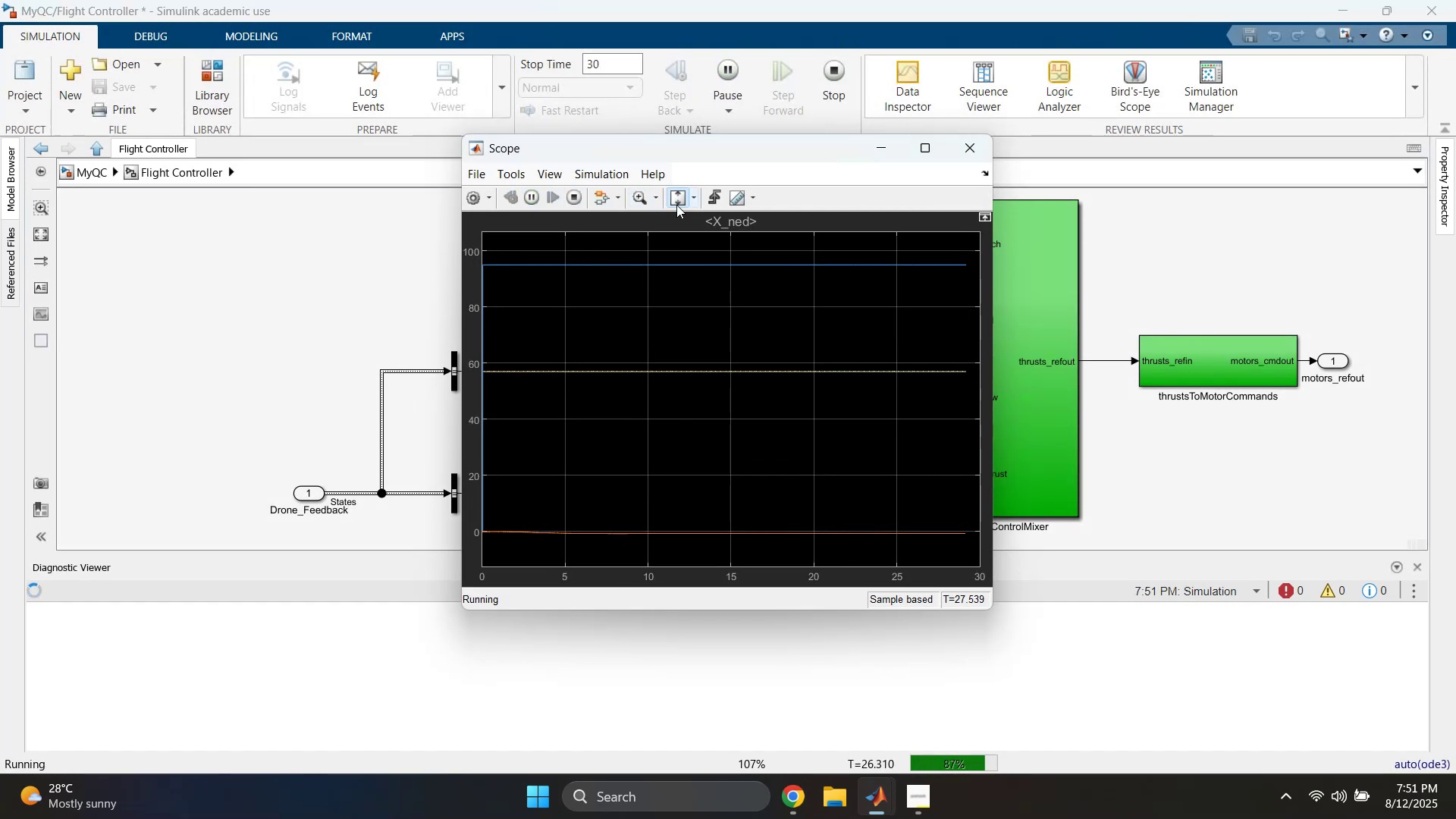 
triple_click([676, 205])
 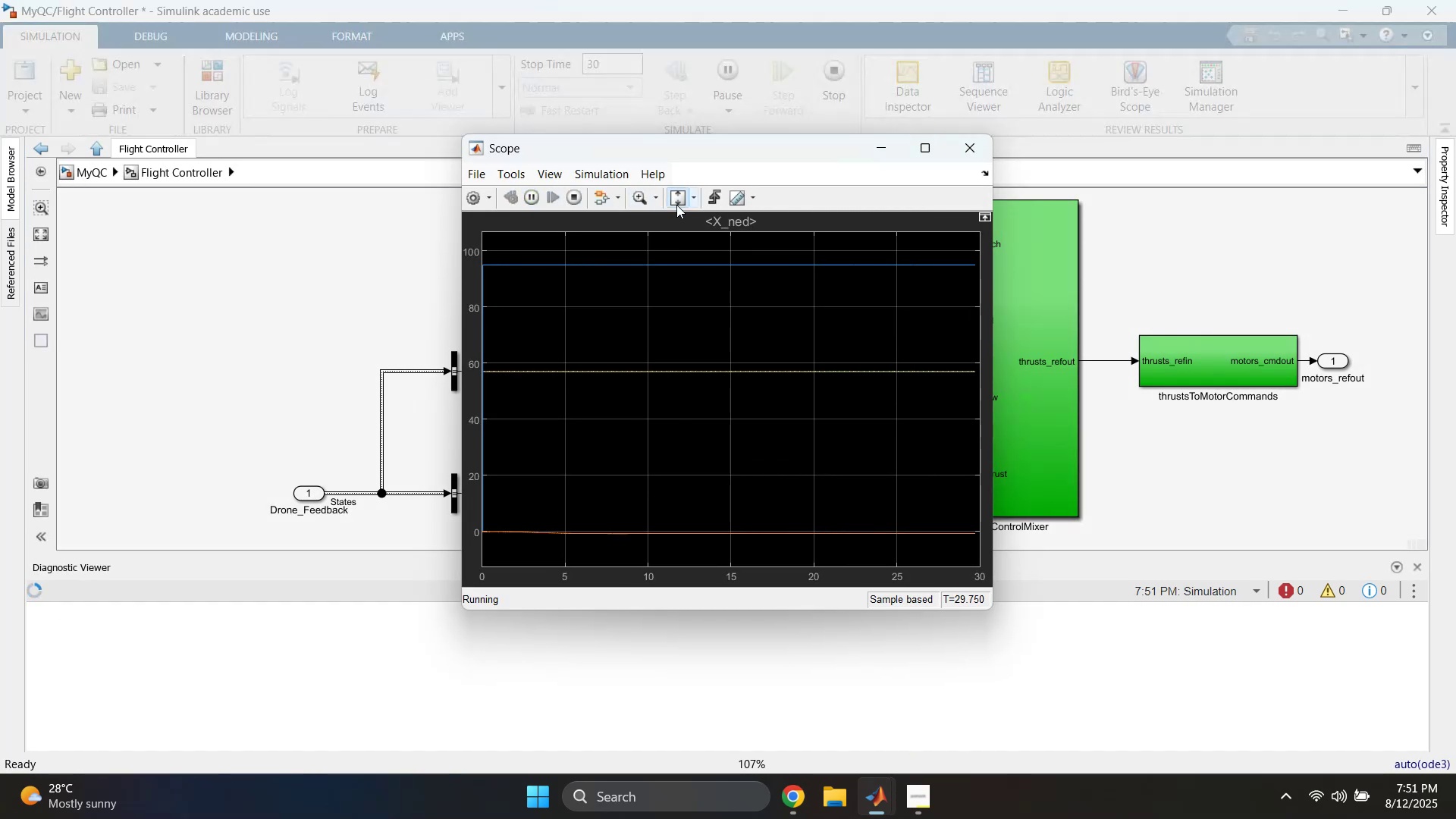 
triple_click([676, 205])
 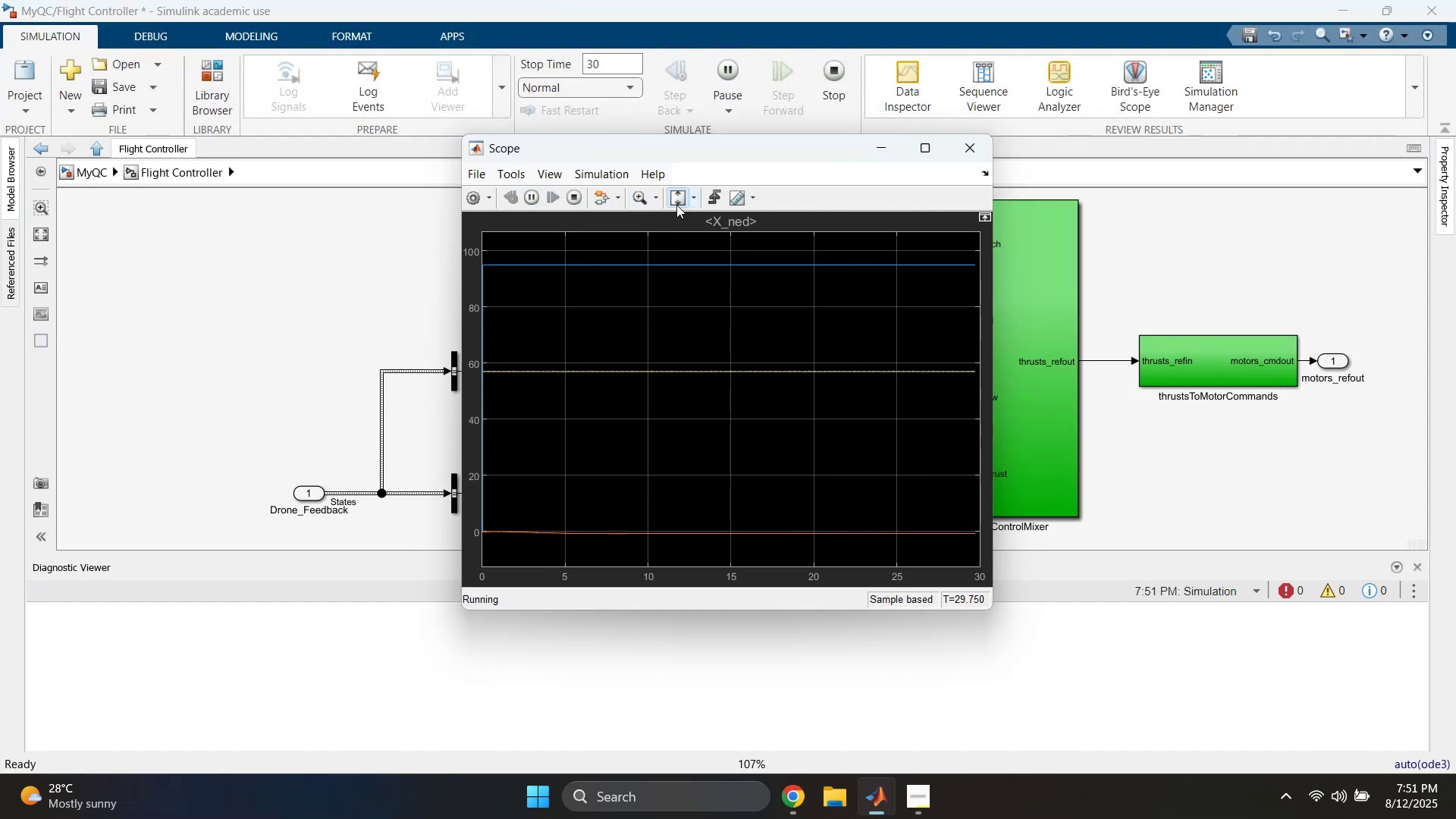 
triple_click([676, 205])
 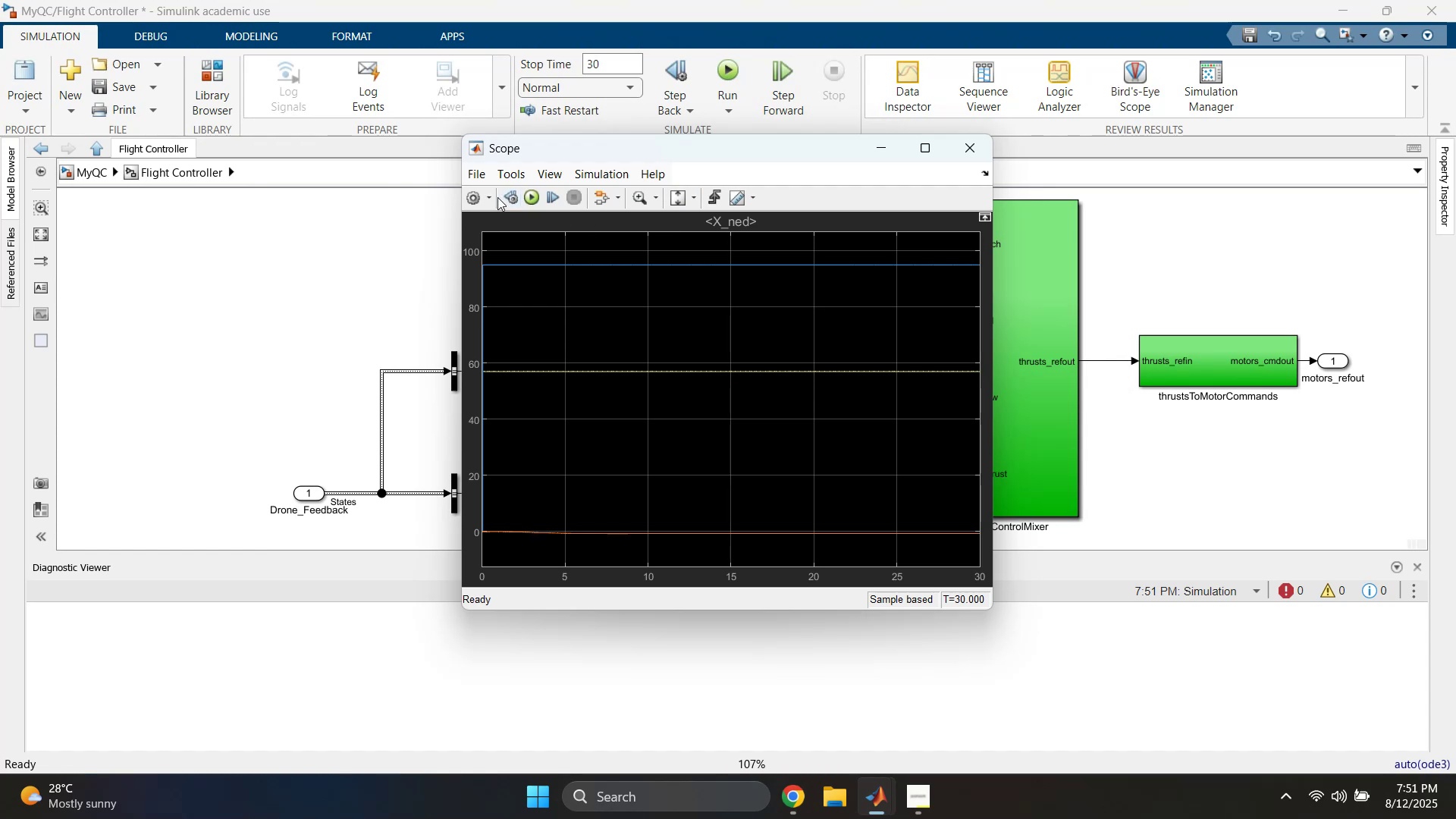 
left_click([491, 196])
 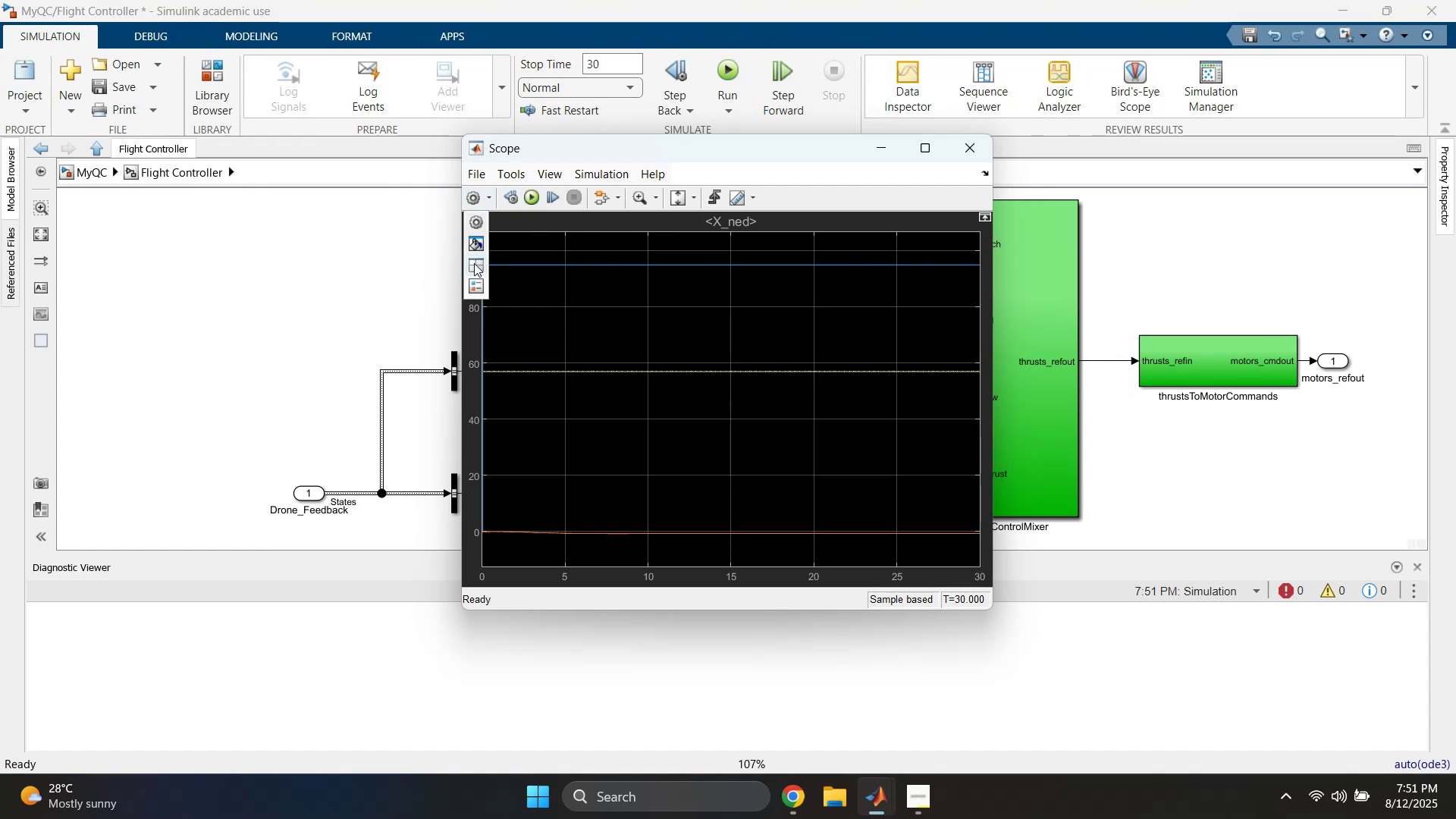 
left_click([474, 263])
 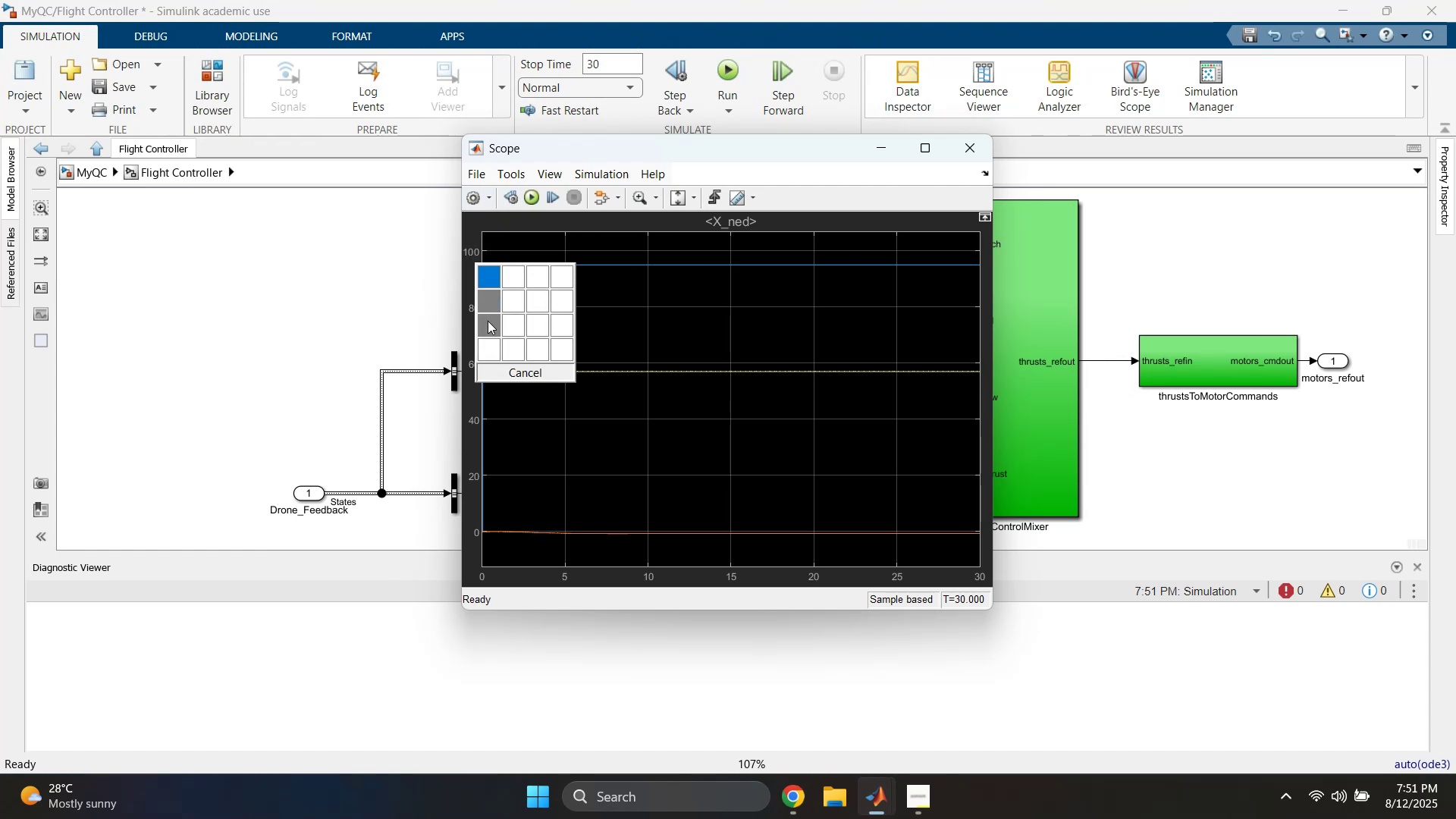 
left_click([488, 321])
 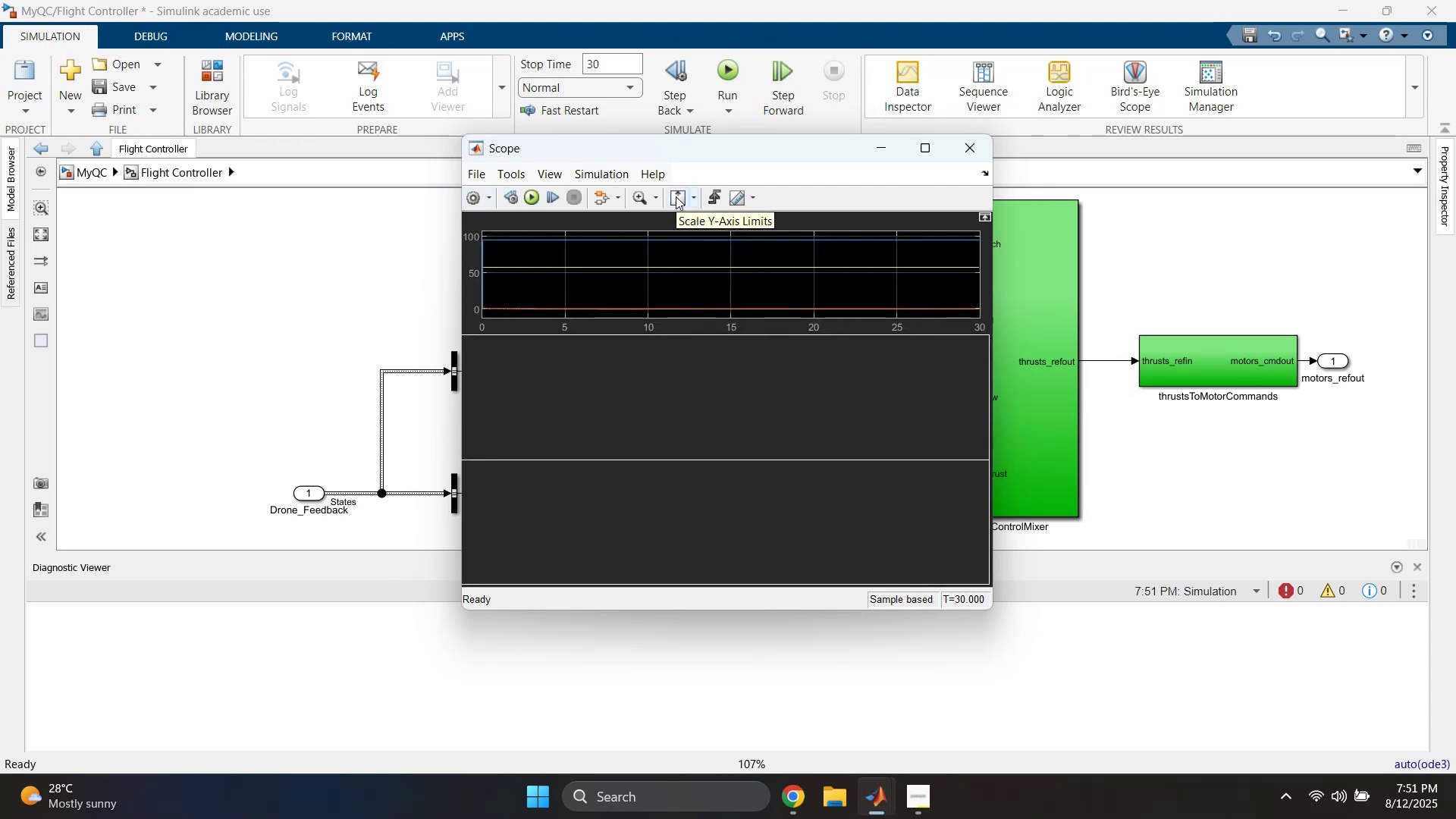 
double_click([676, 196])
 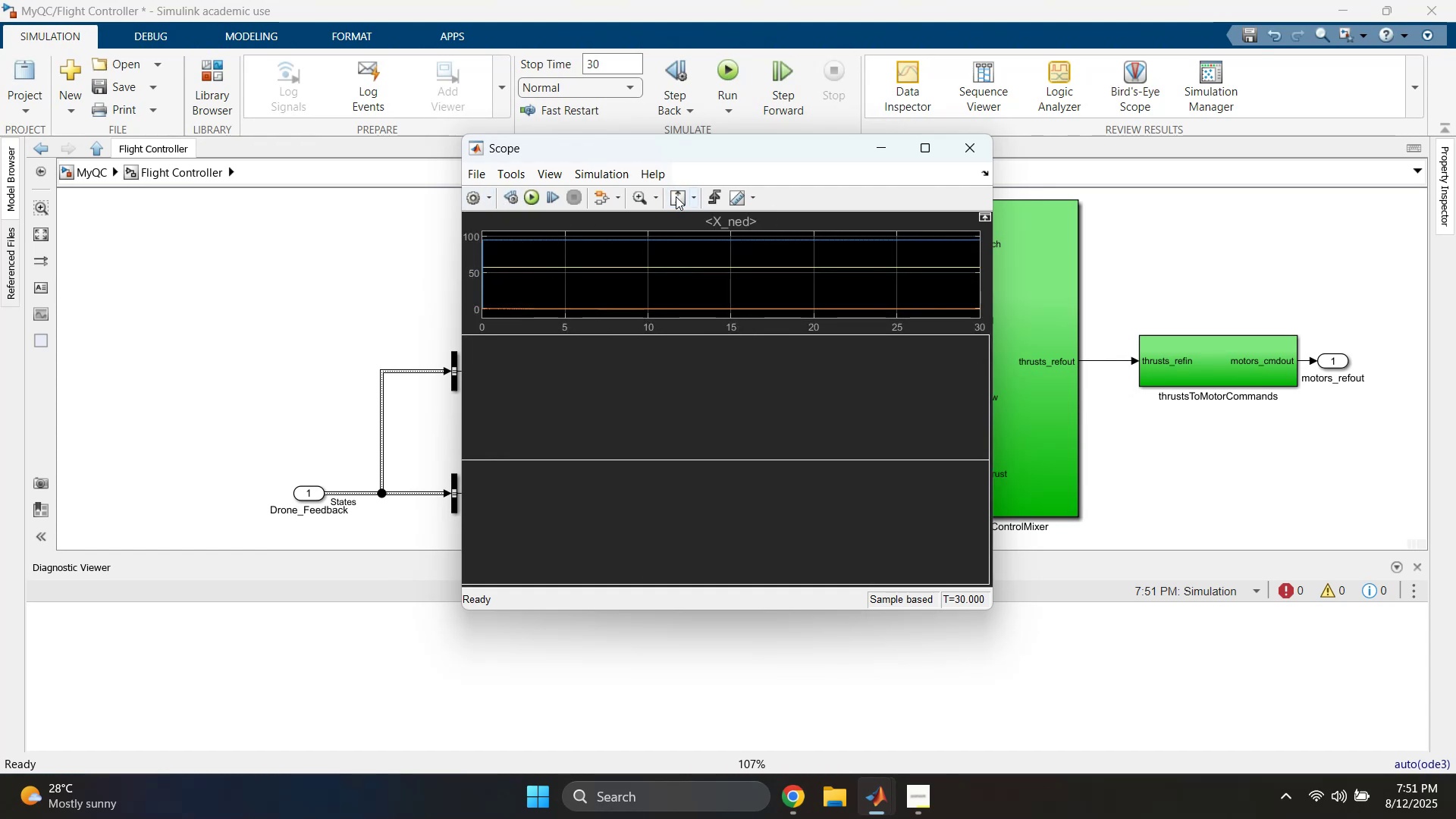 
left_click([676, 196])
 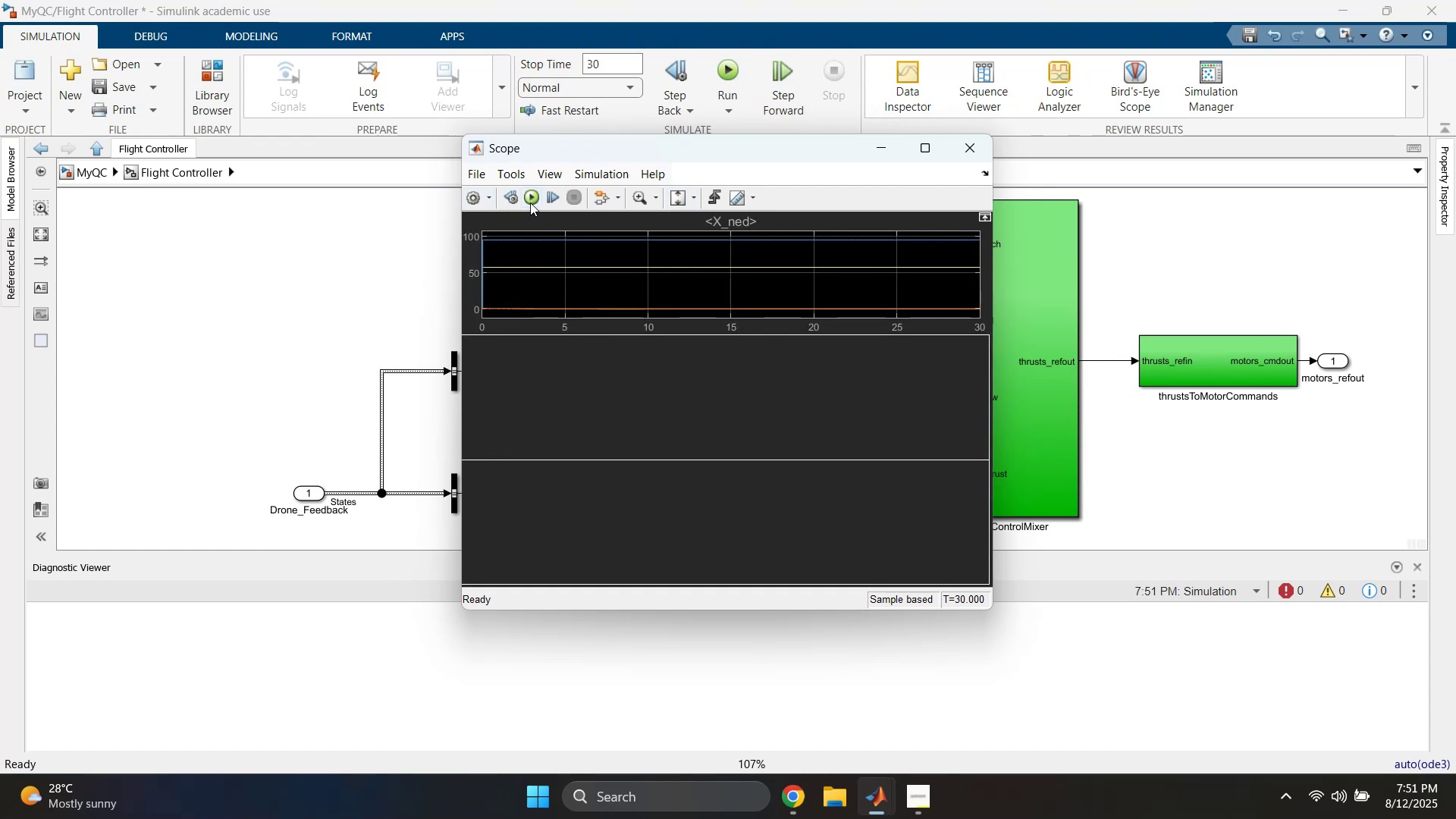 
left_click([530, 199])
 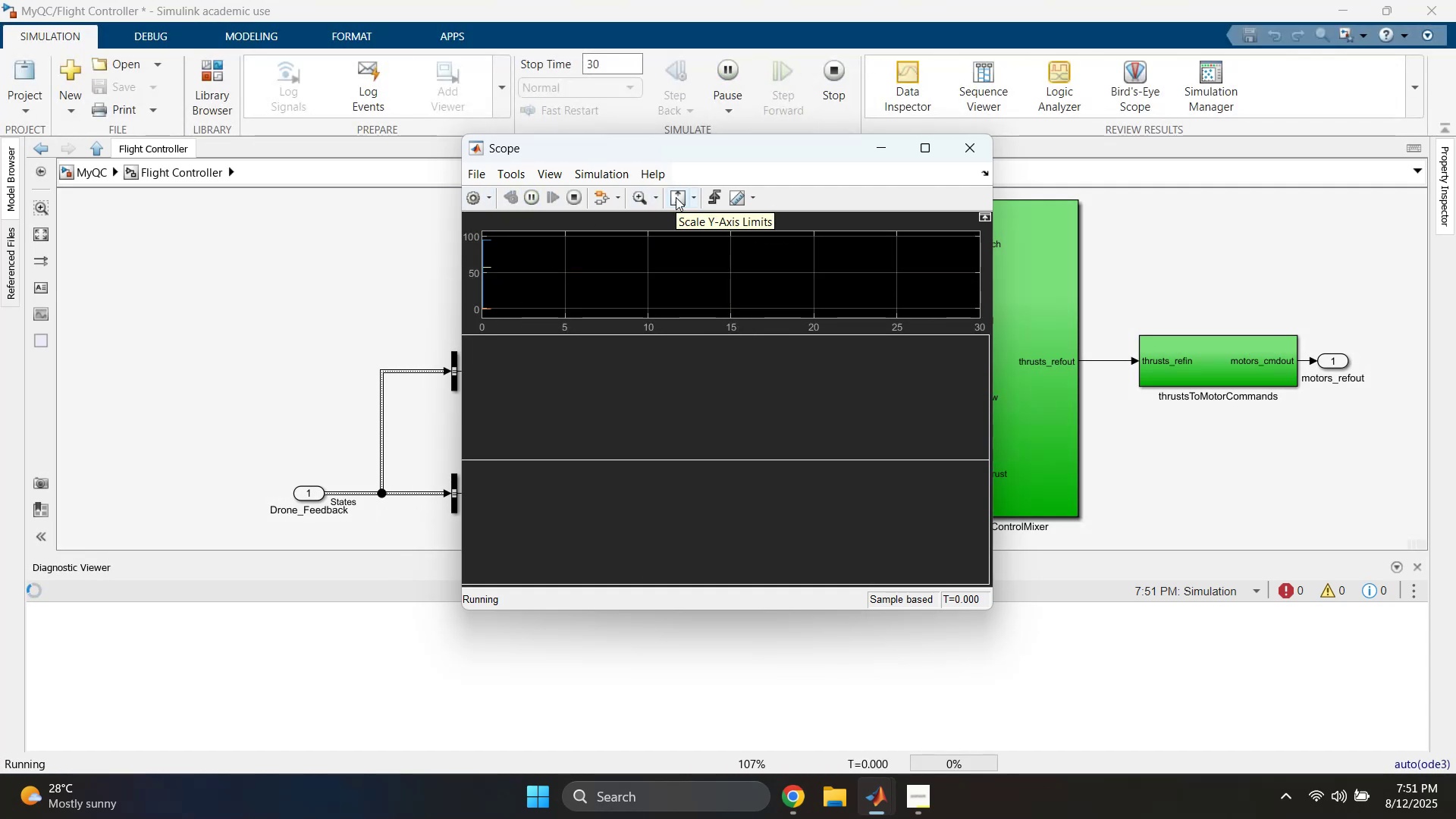 
left_click([676, 197])
 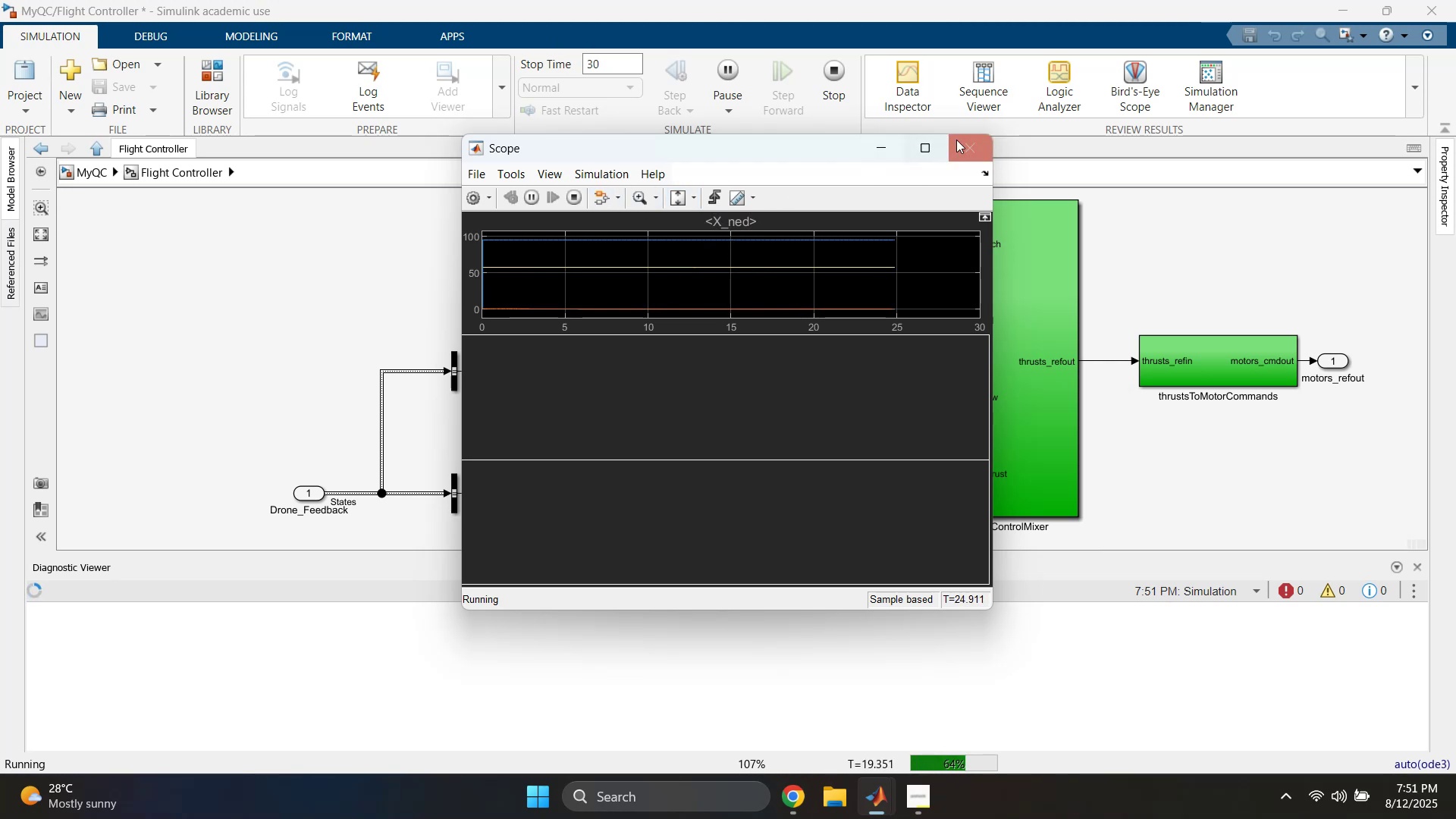 
left_click([966, 146])
 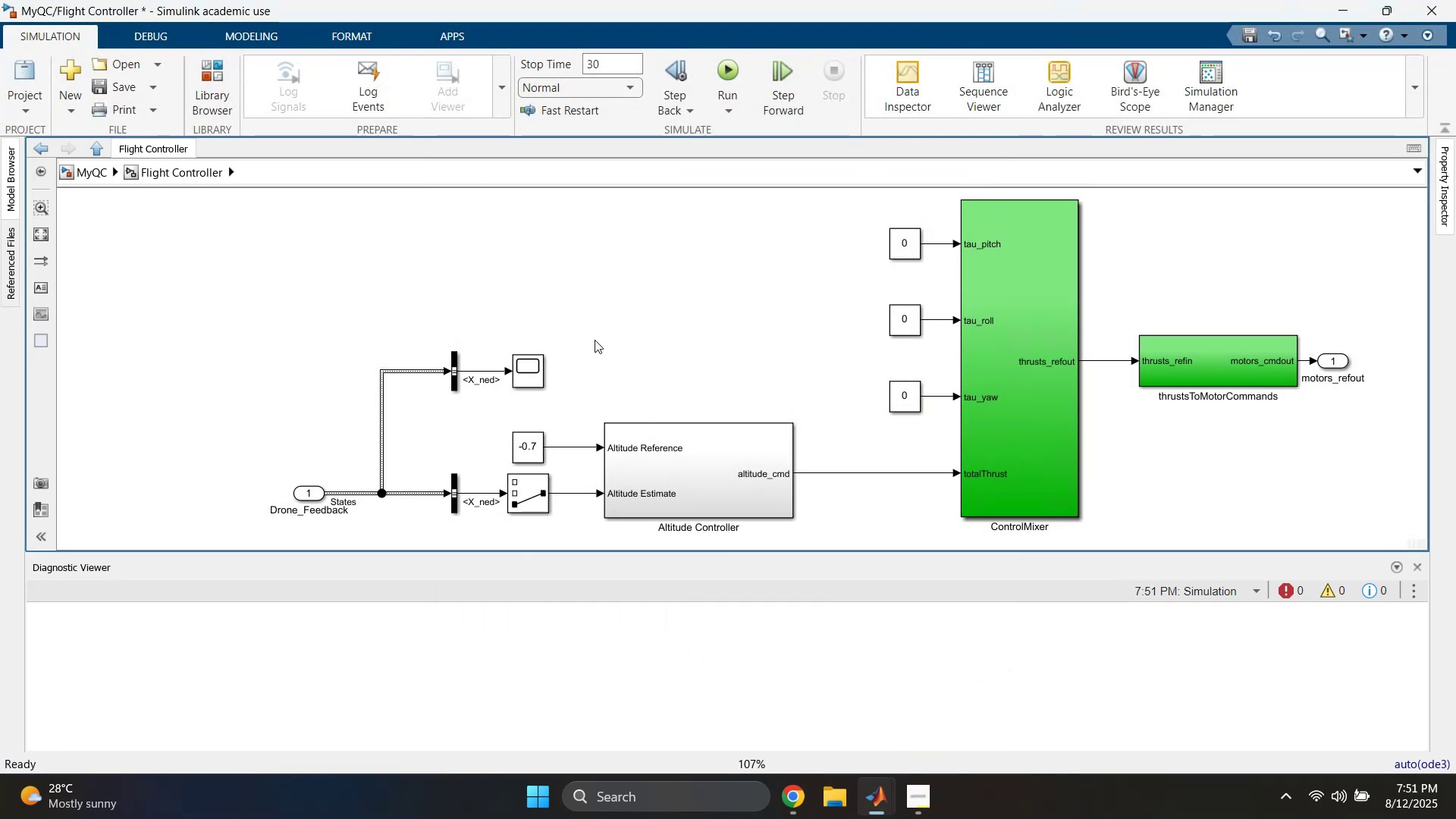 
left_click_drag(start_coordinate=[582, 330], to_coordinate=[508, 381])
 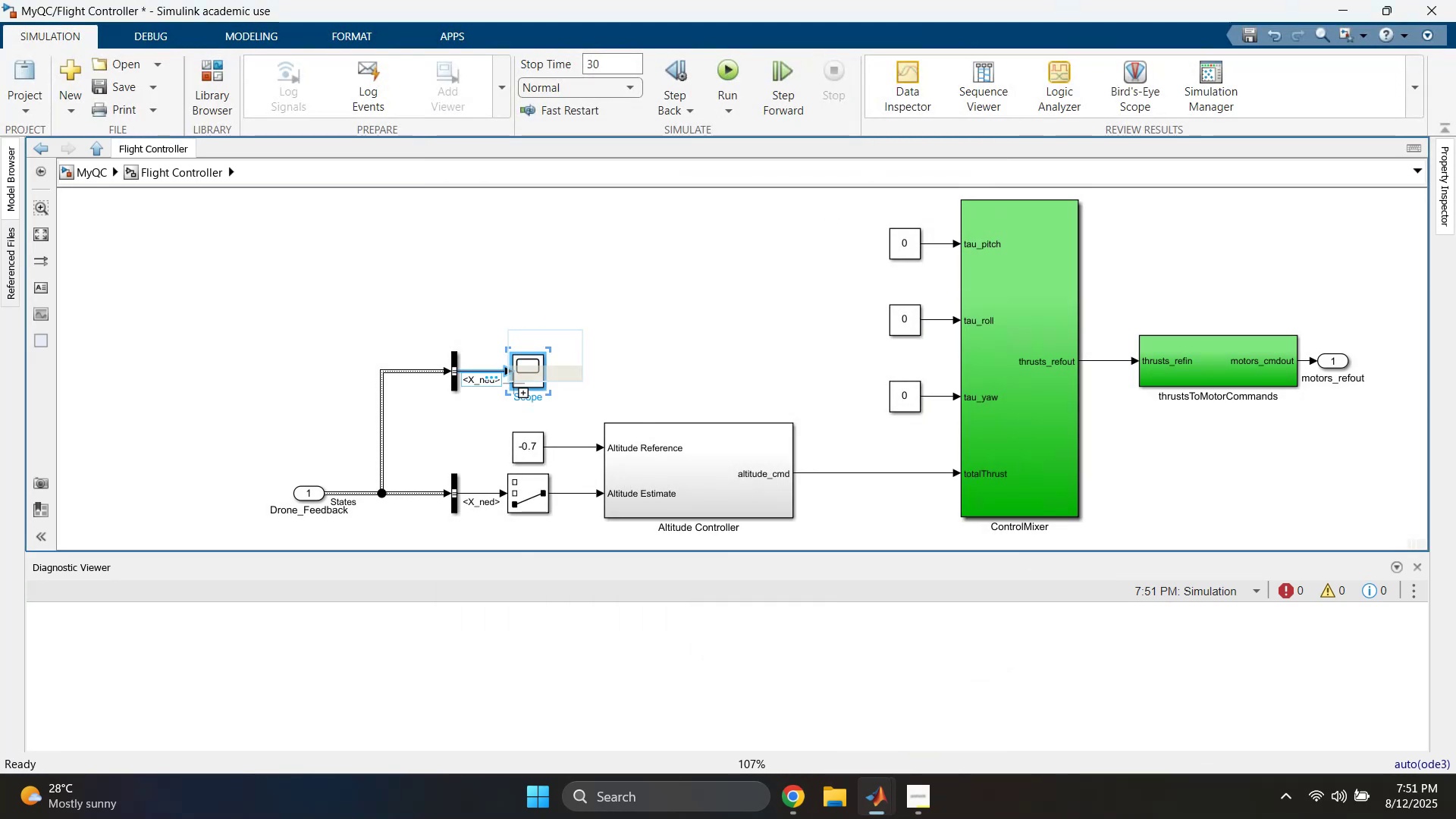 
key(Delete)
 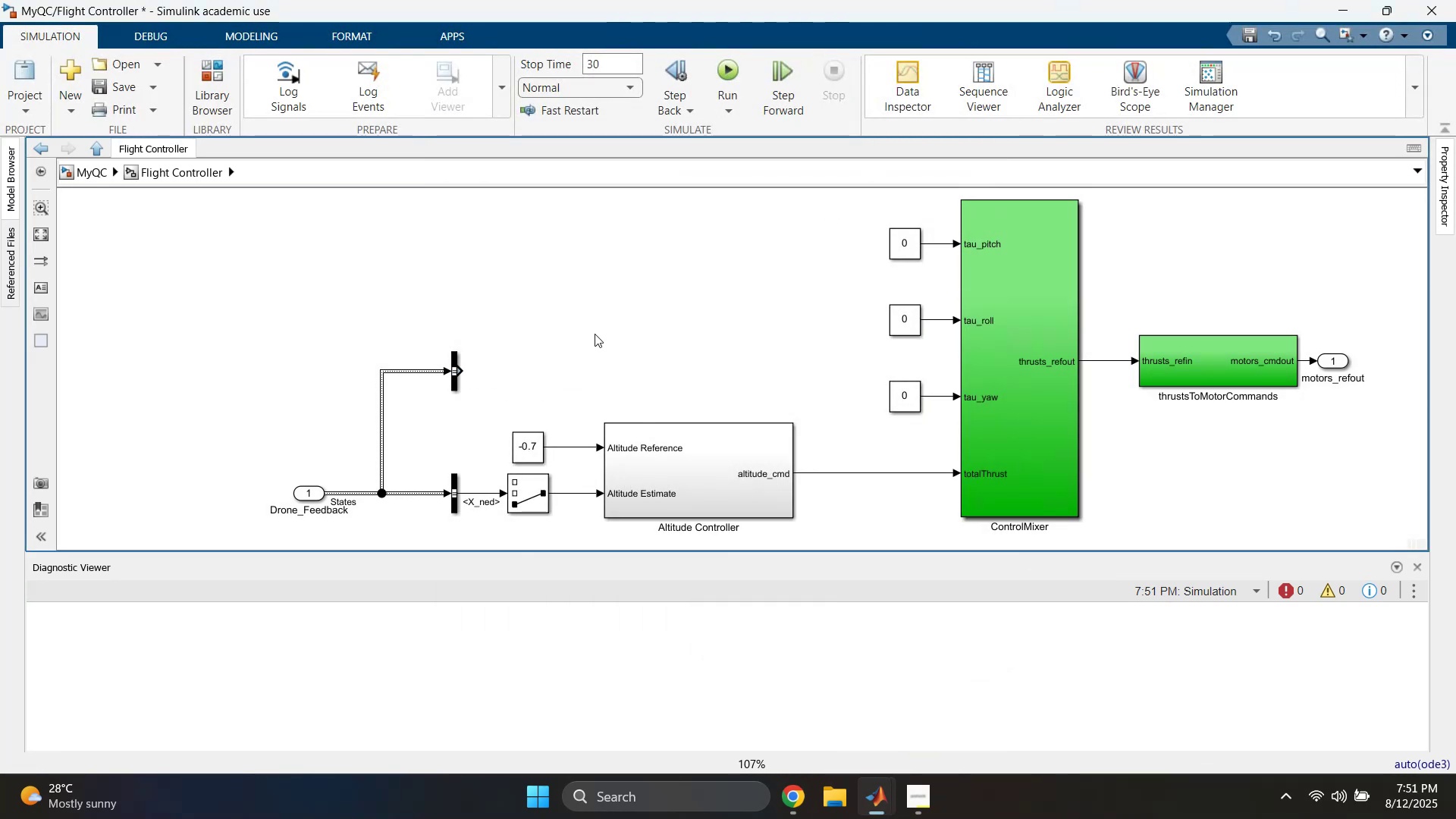 
double_click([595, 334])
 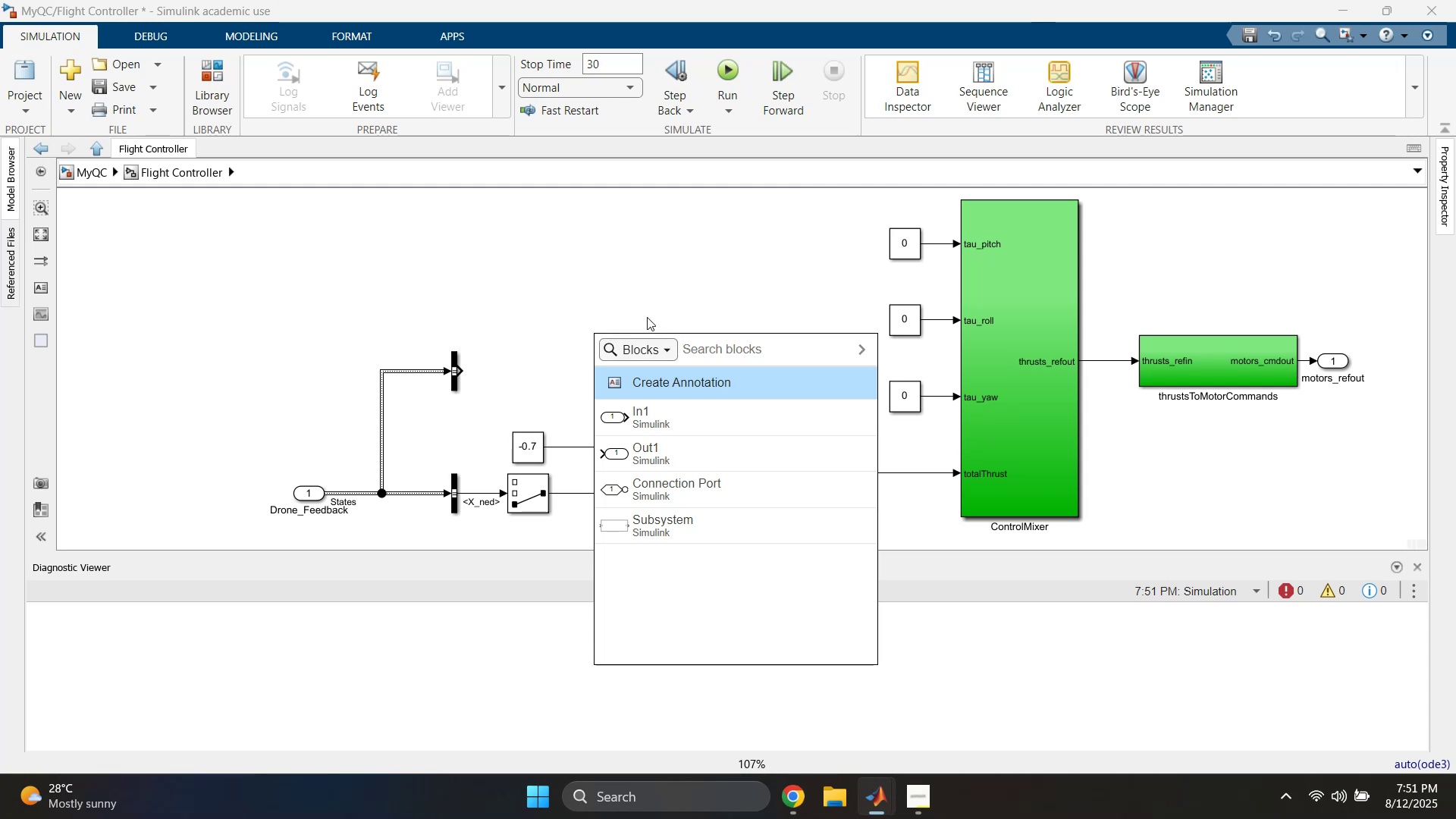 
type(demux)
 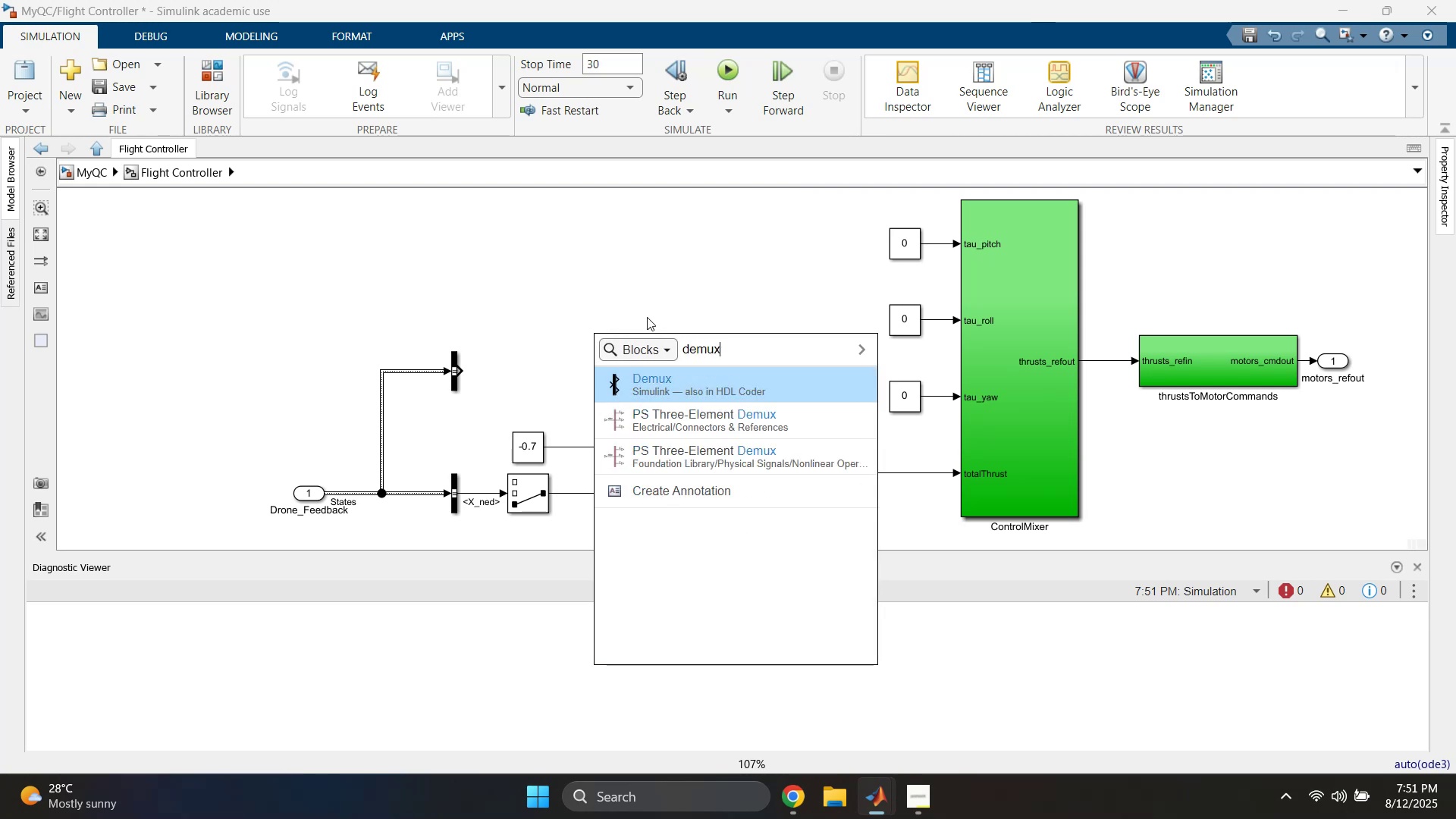 
key(Enter)
 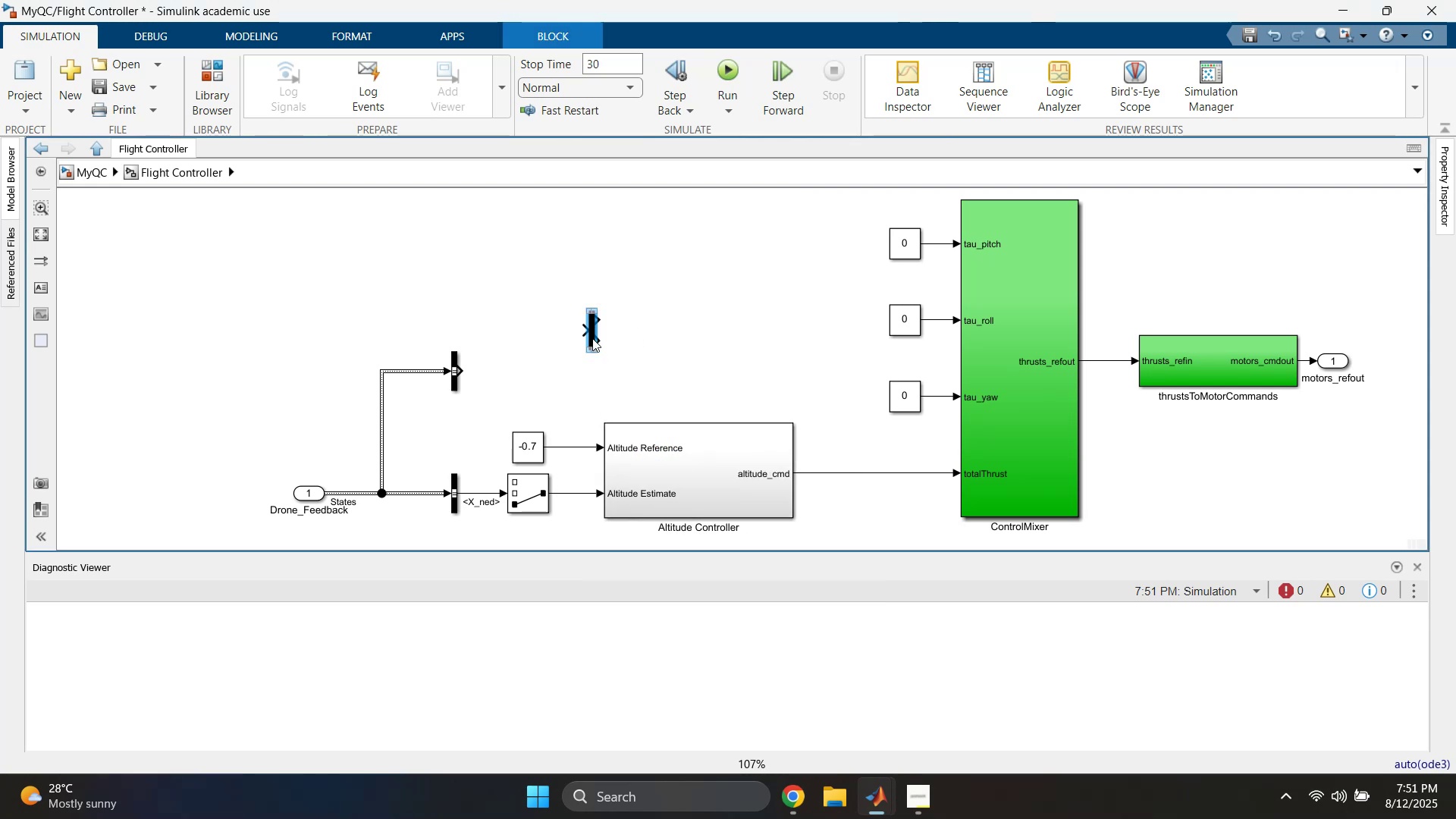 
double_click([592, 338])
 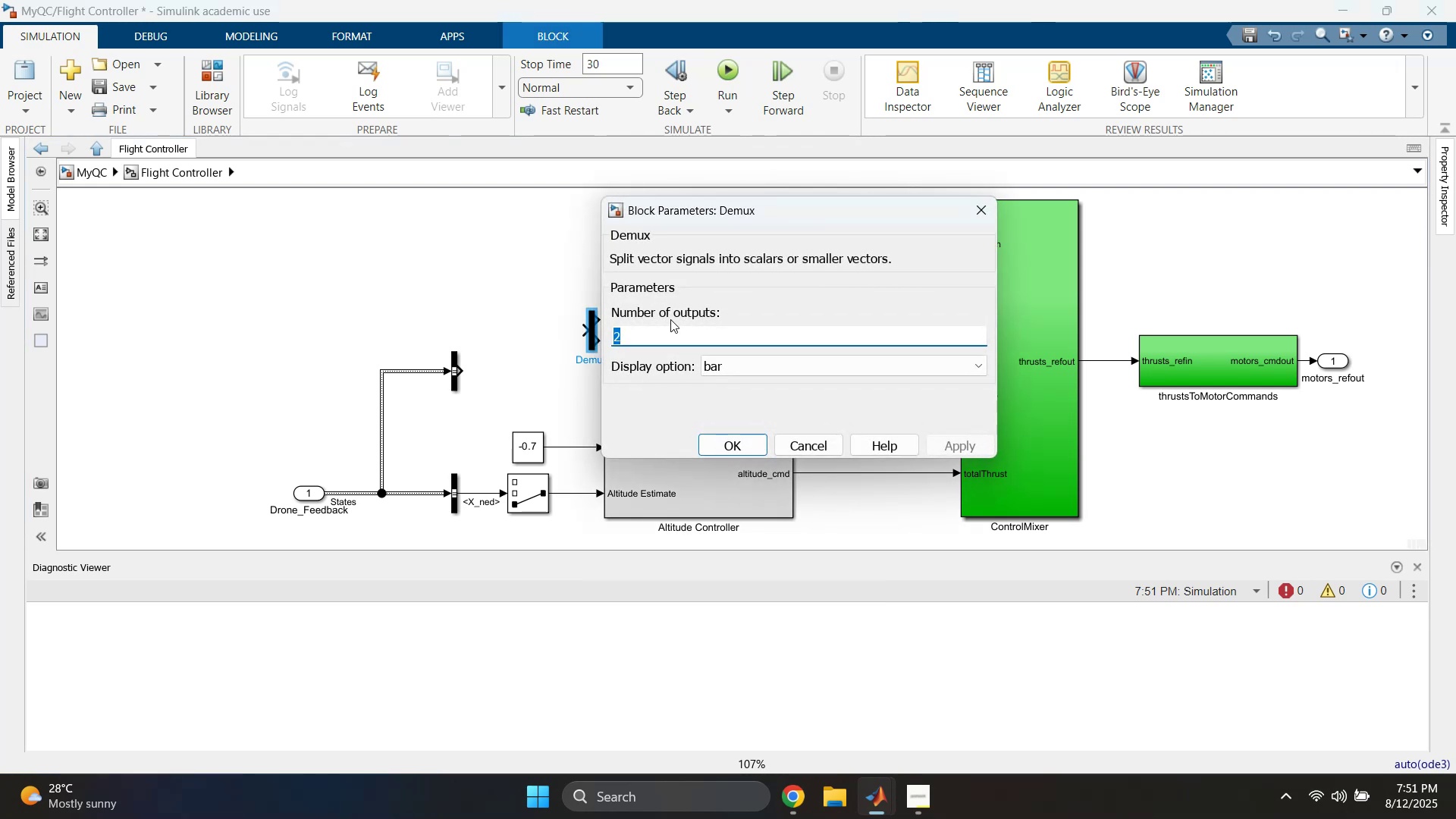 
key(3)
 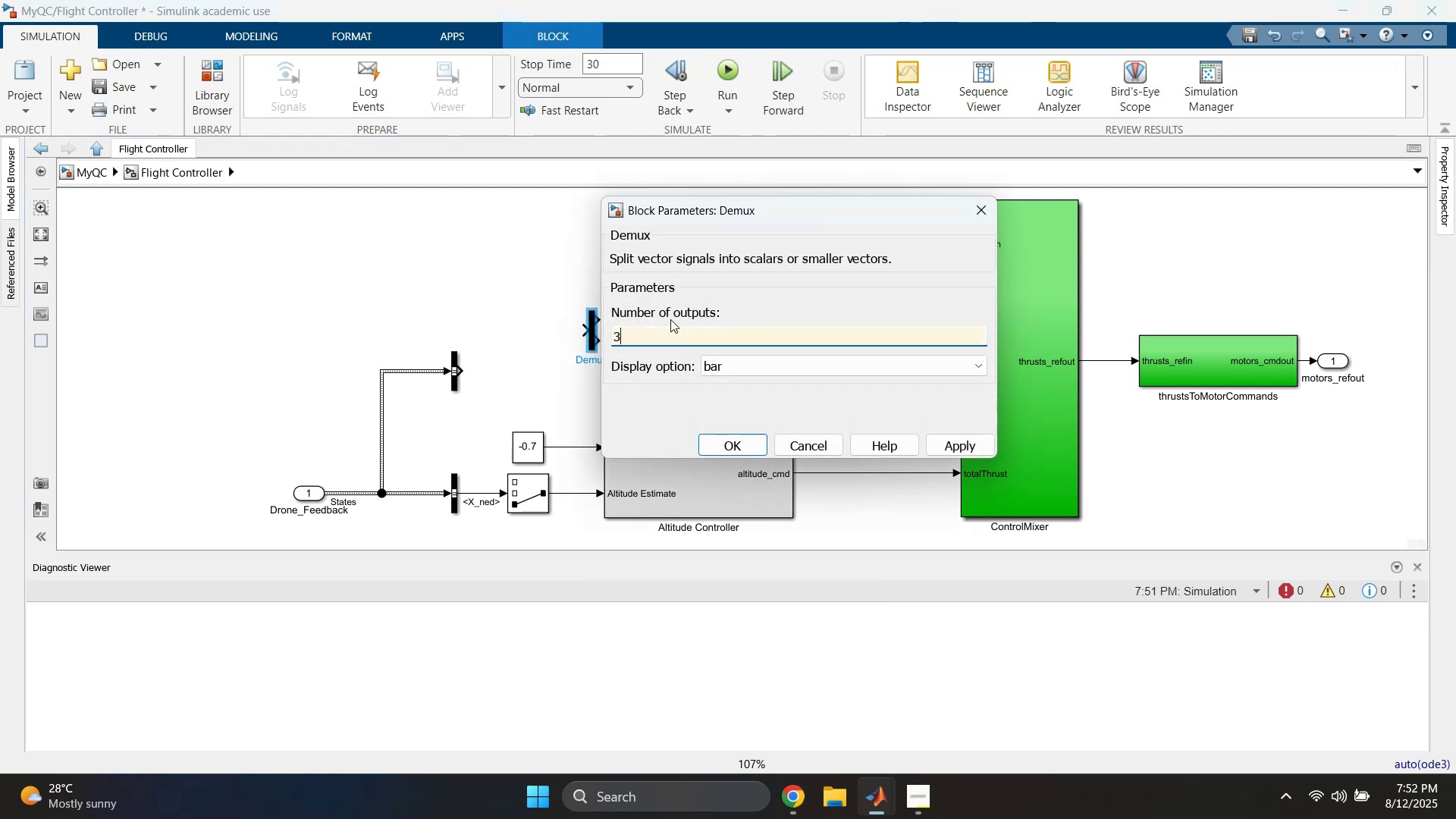 
key(Enter)
 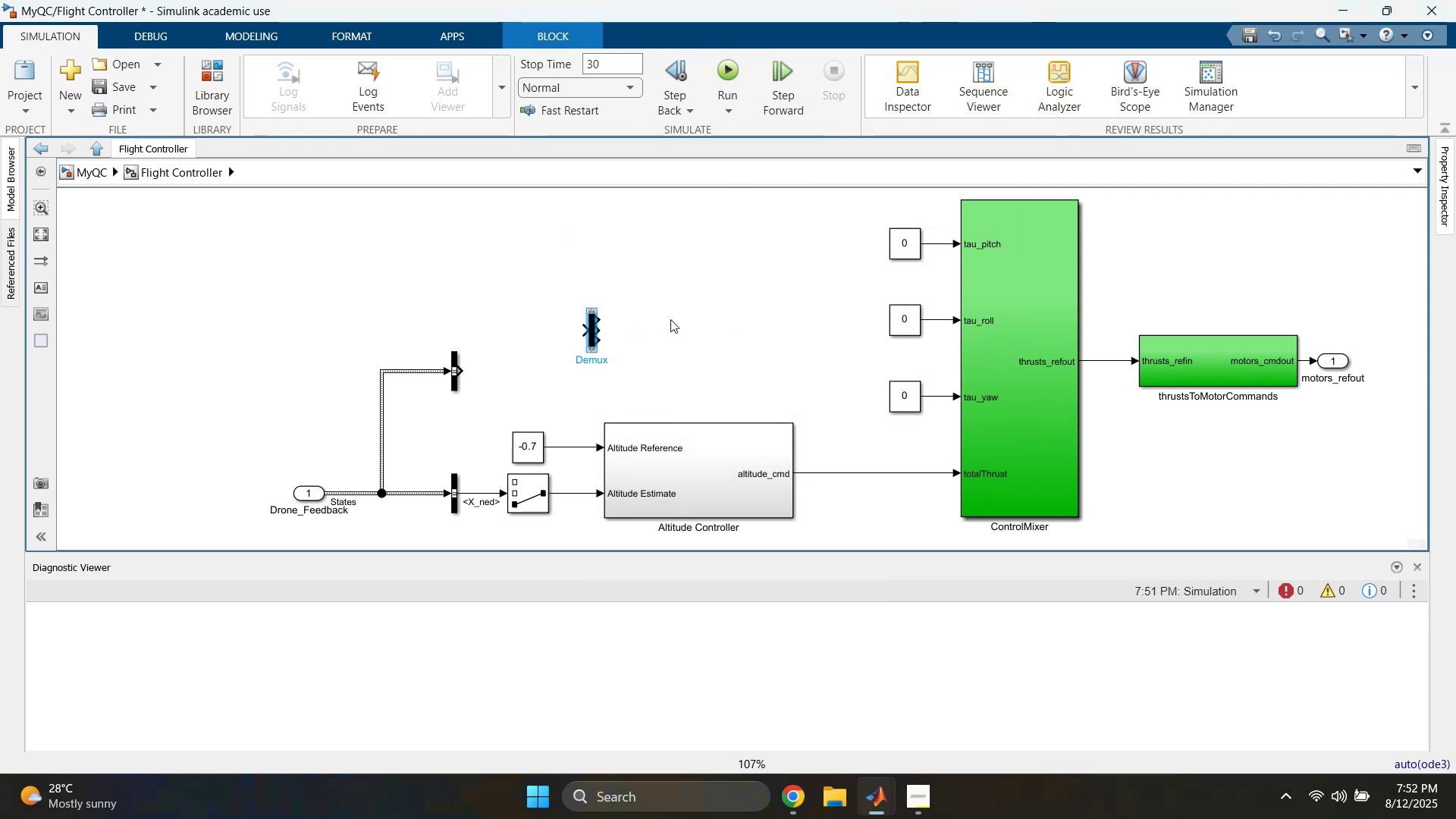 
double_click([670, 319])
 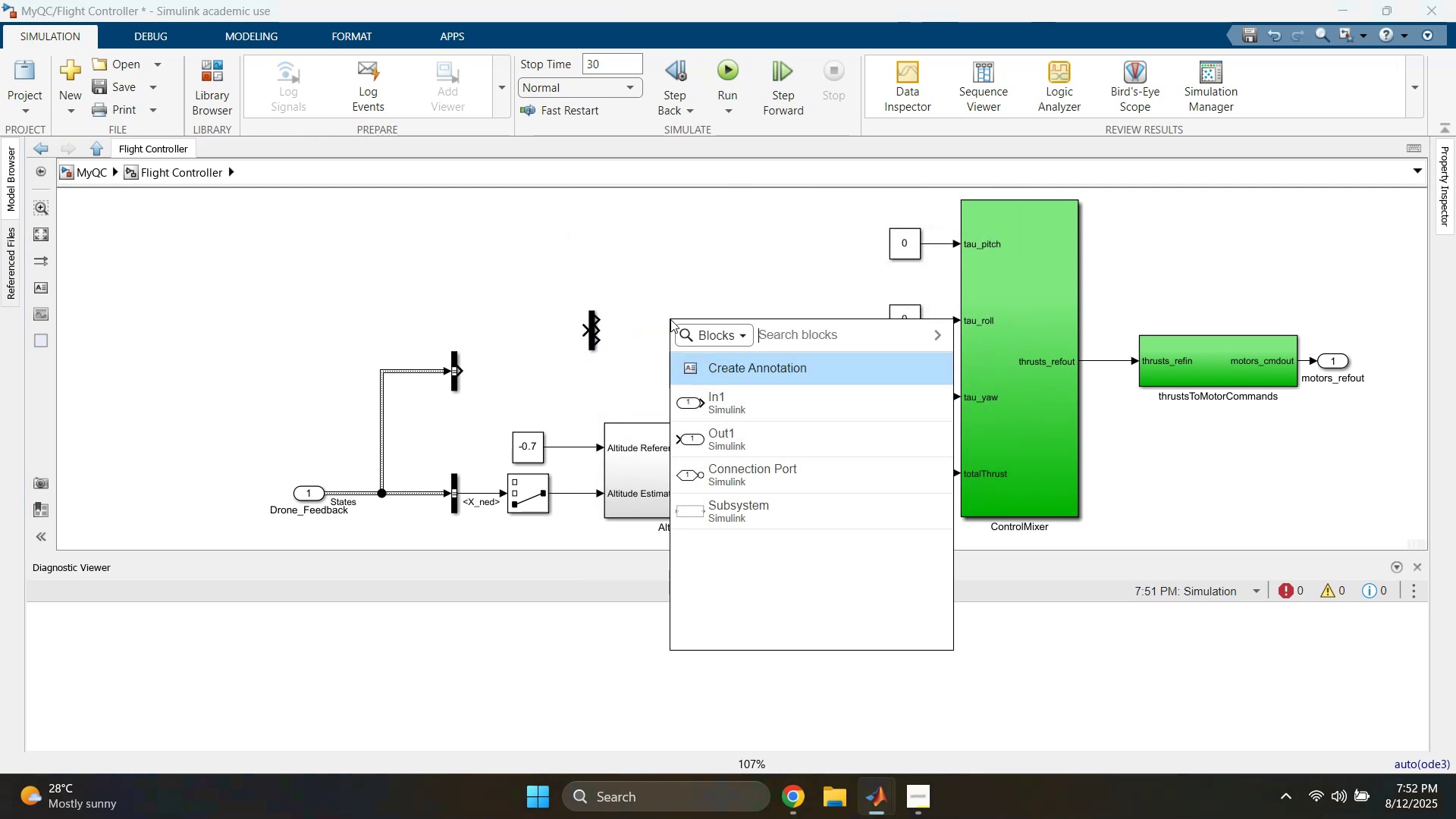 
type(scope)
 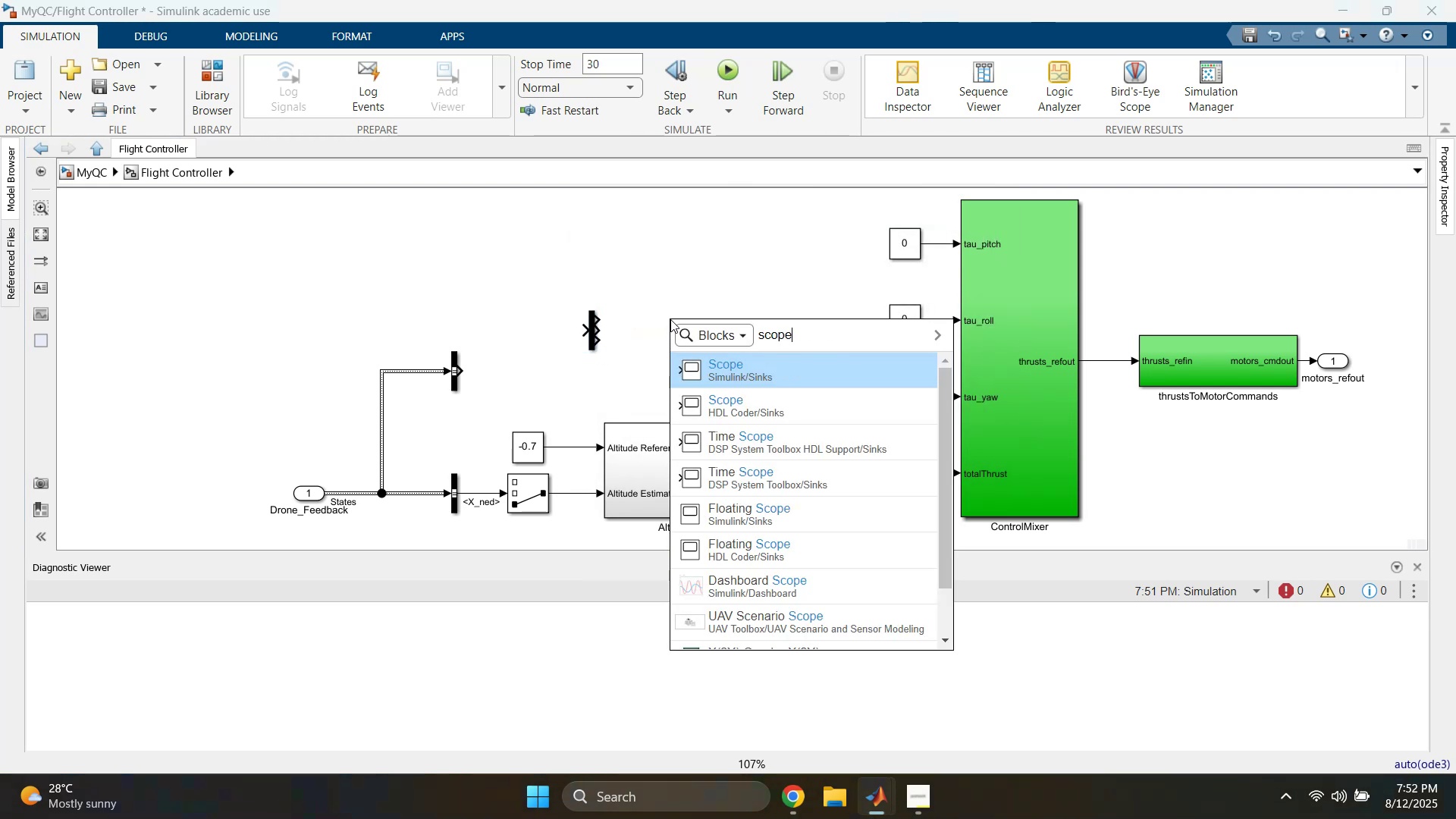 
key(Enter)
 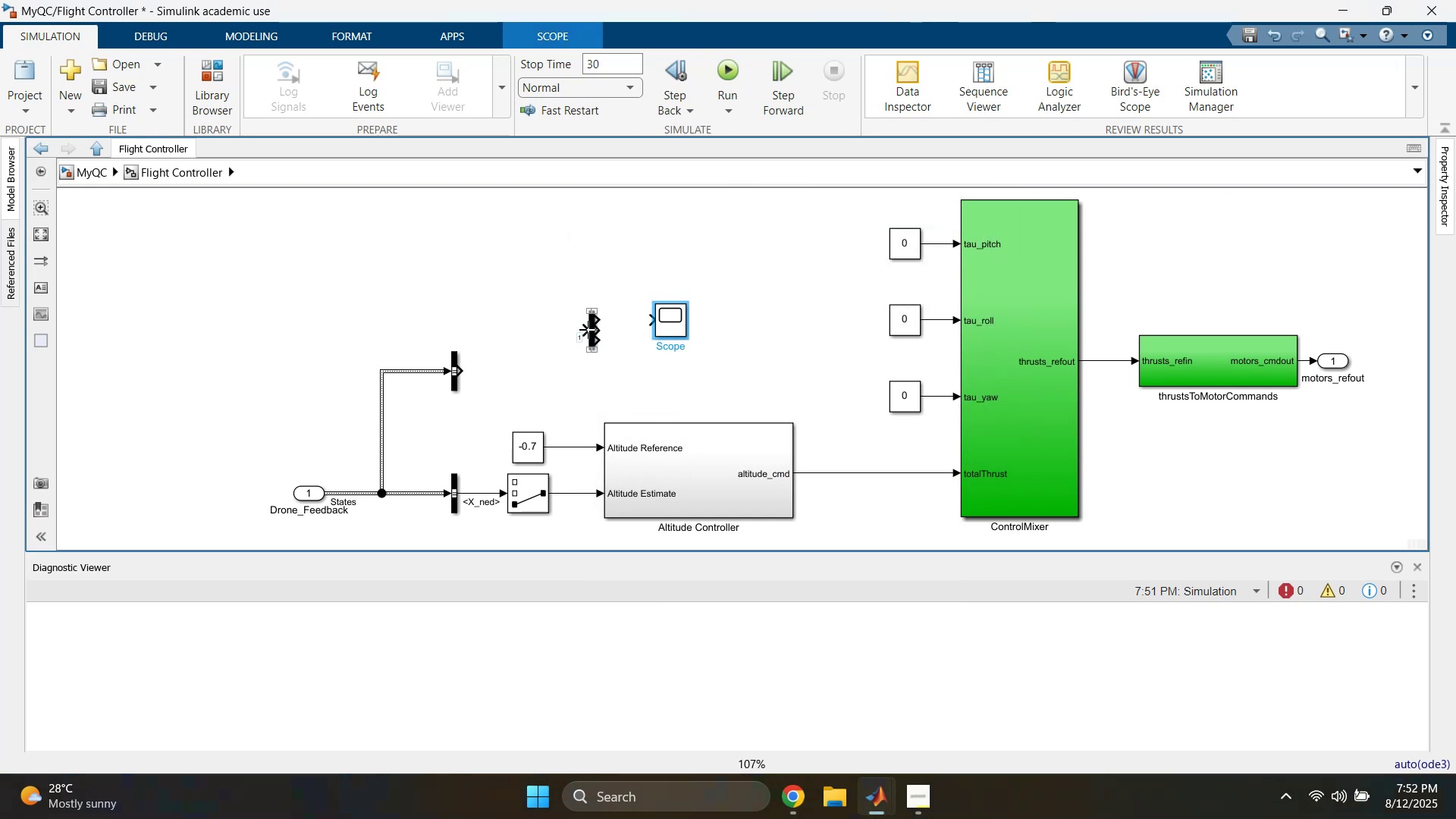 
left_click_drag(start_coordinate=[590, 336], to_coordinate=[522, 384])
 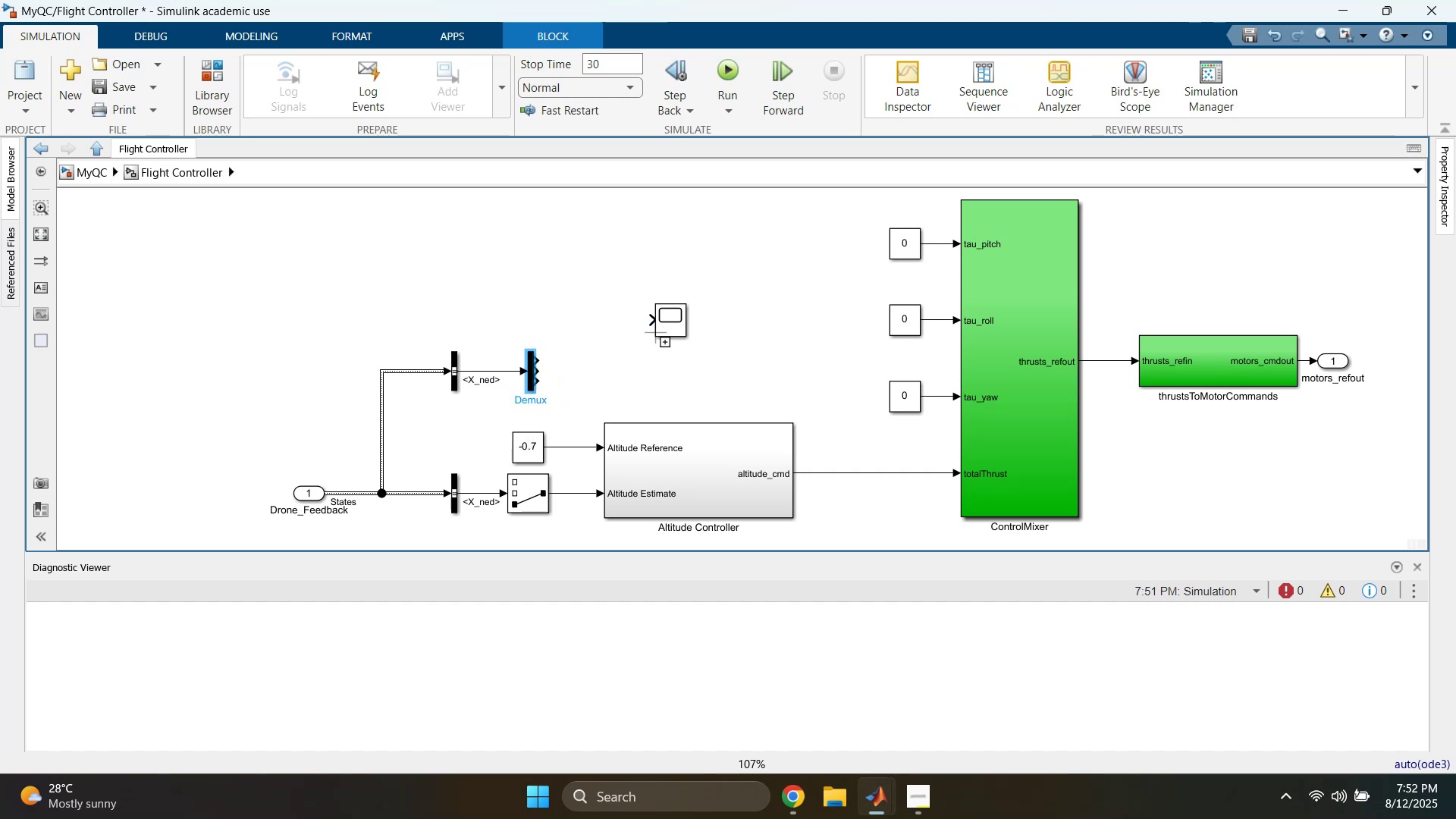 
left_click_drag(start_coordinate=[665, 321], to_coordinate=[640, 372])
 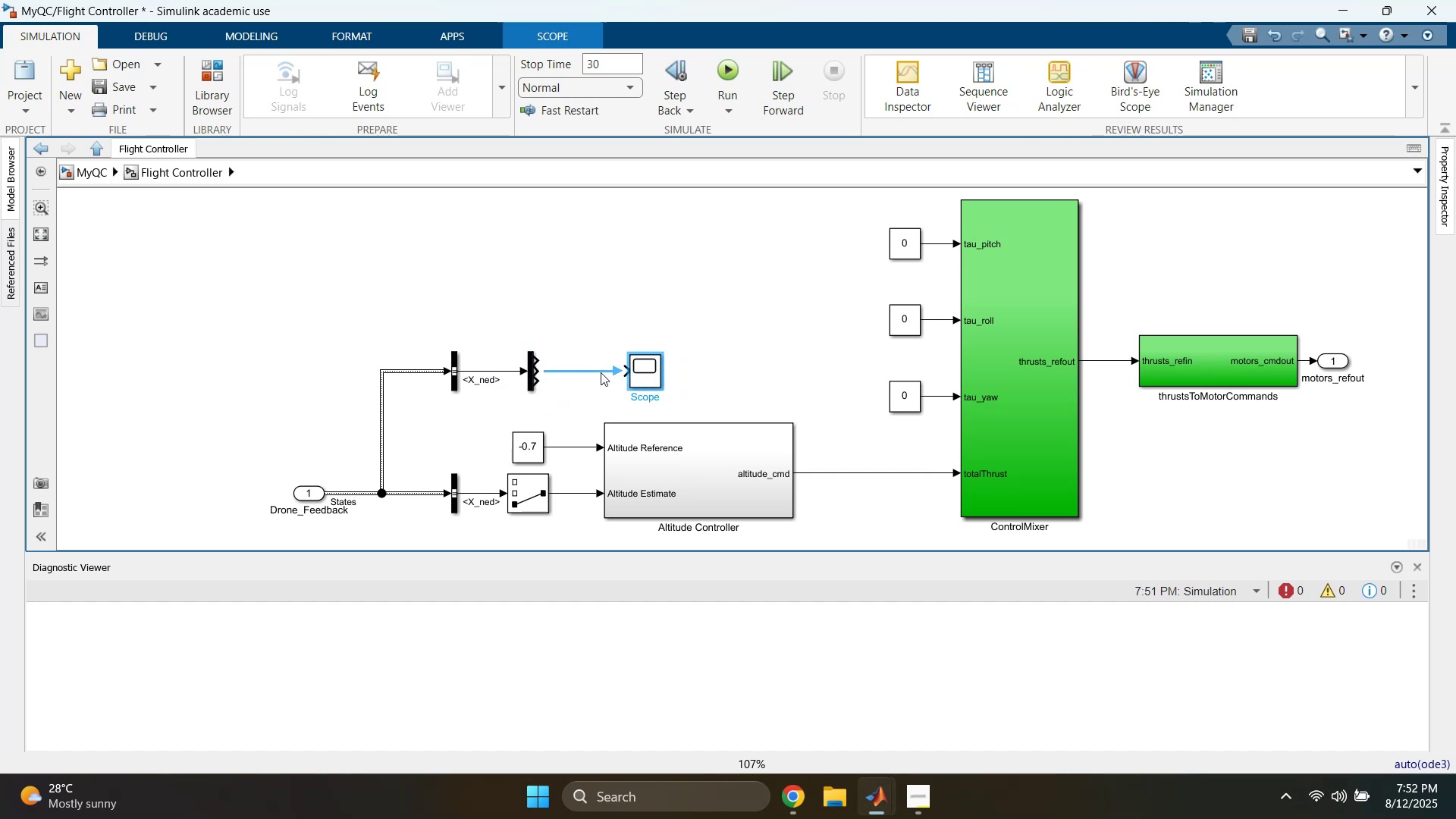 
left_click([601, 372])
 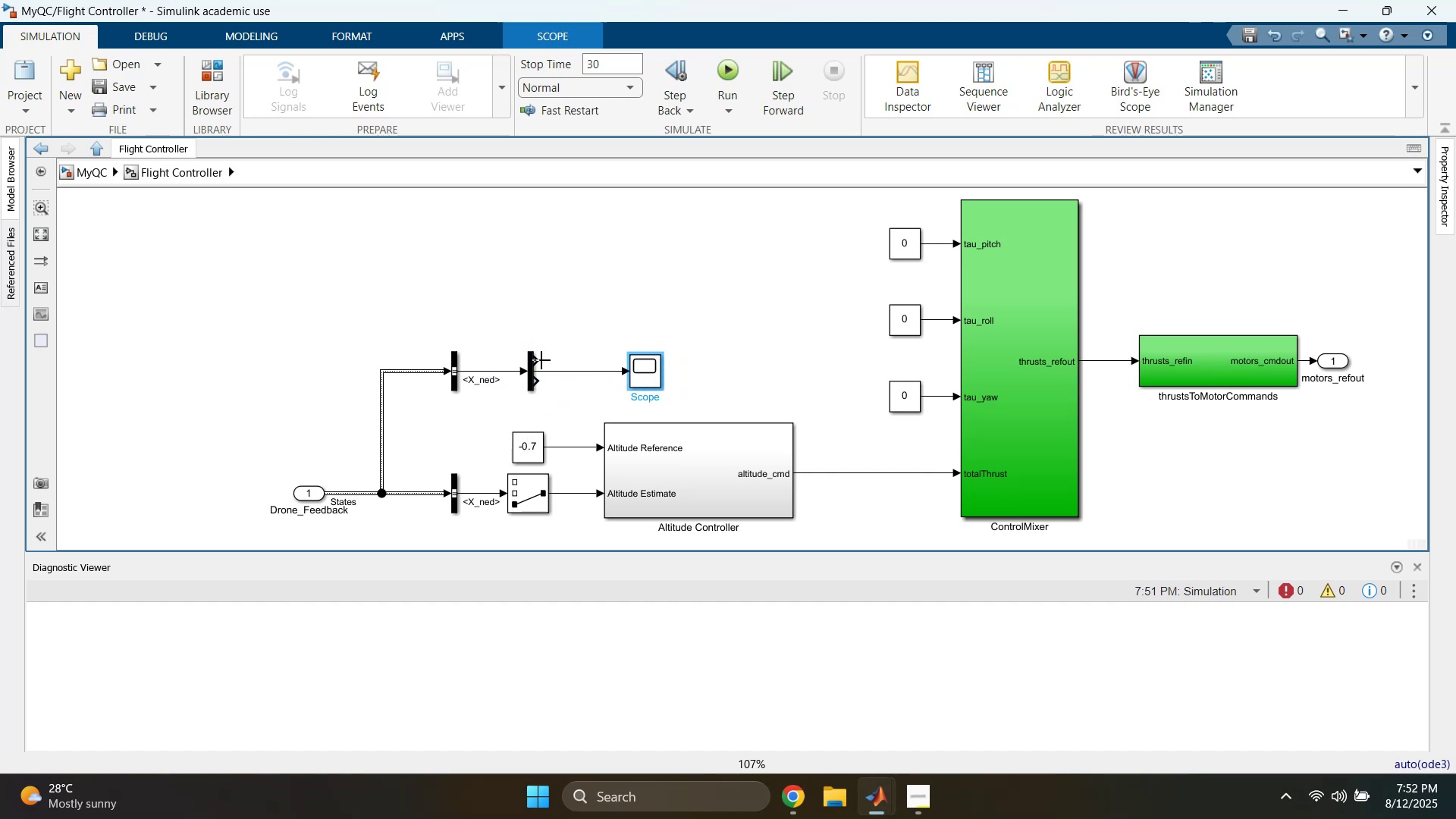 
left_click_drag(start_coordinate=[540, 360], to_coordinate=[632, 359])
 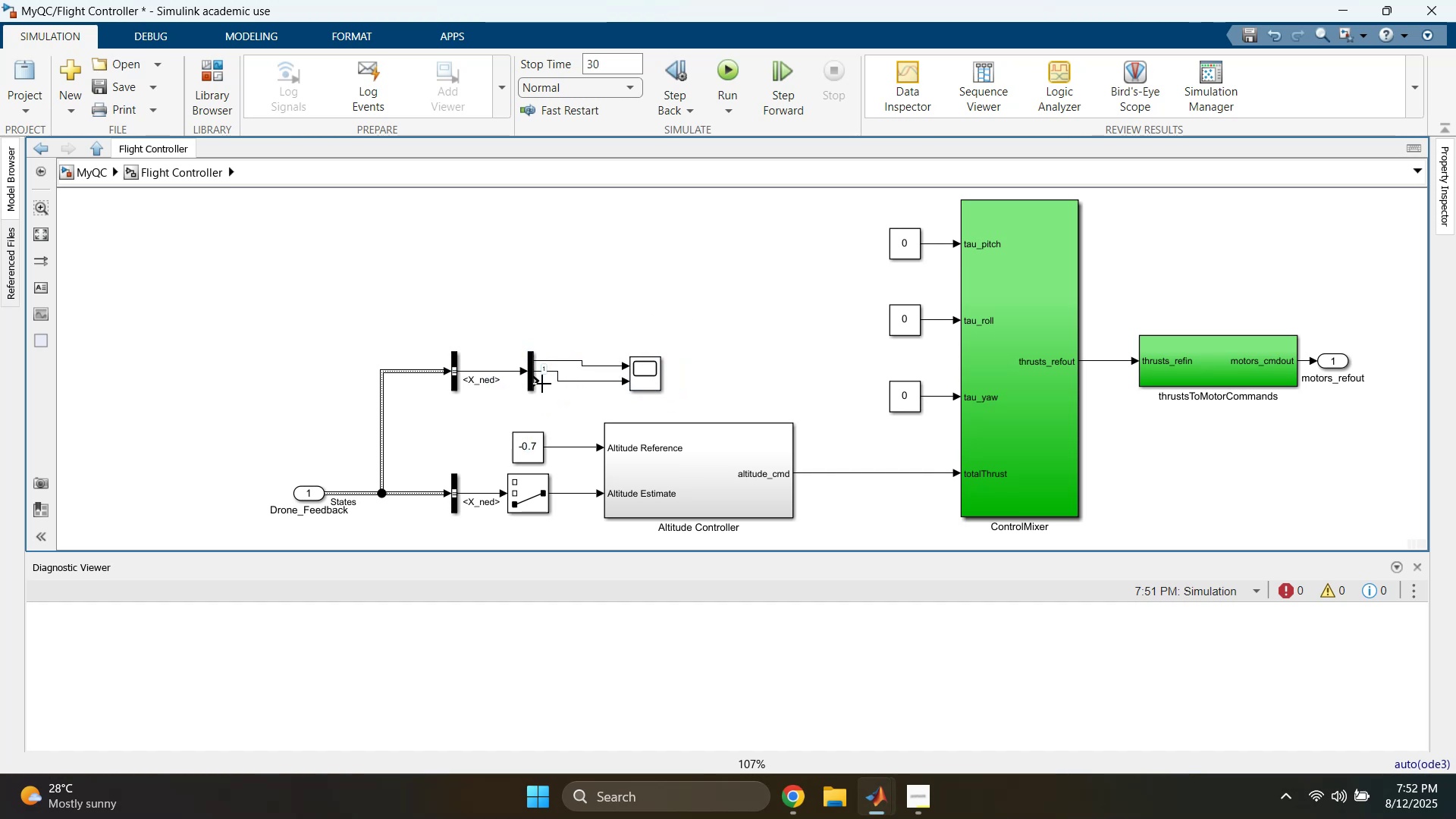 
left_click_drag(start_coordinate=[541, 383], to_coordinate=[630, 389])
 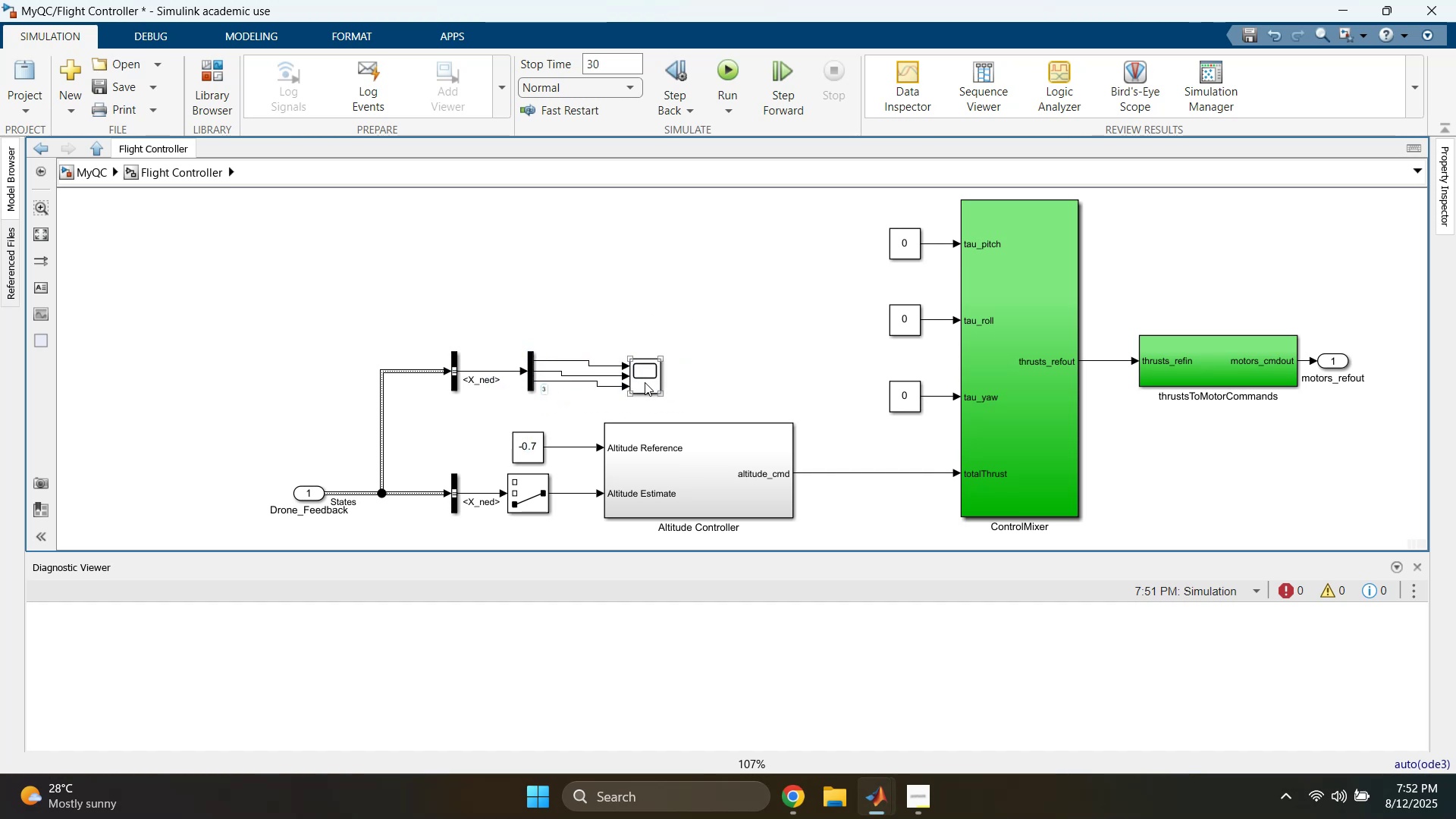 
left_click_drag(start_coordinate=[645, 380], to_coordinate=[647, 372])
 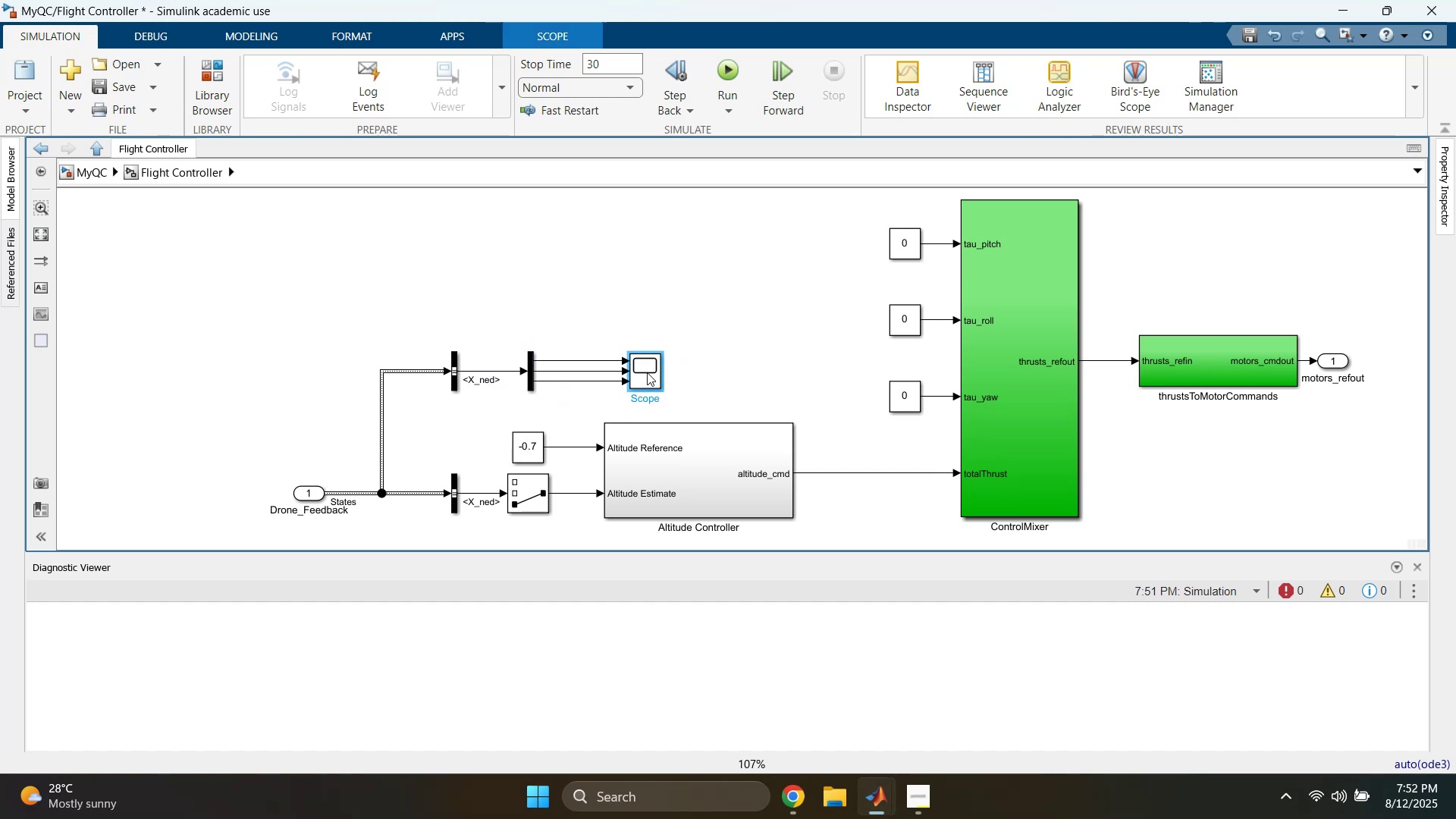 
double_click([647, 372])
 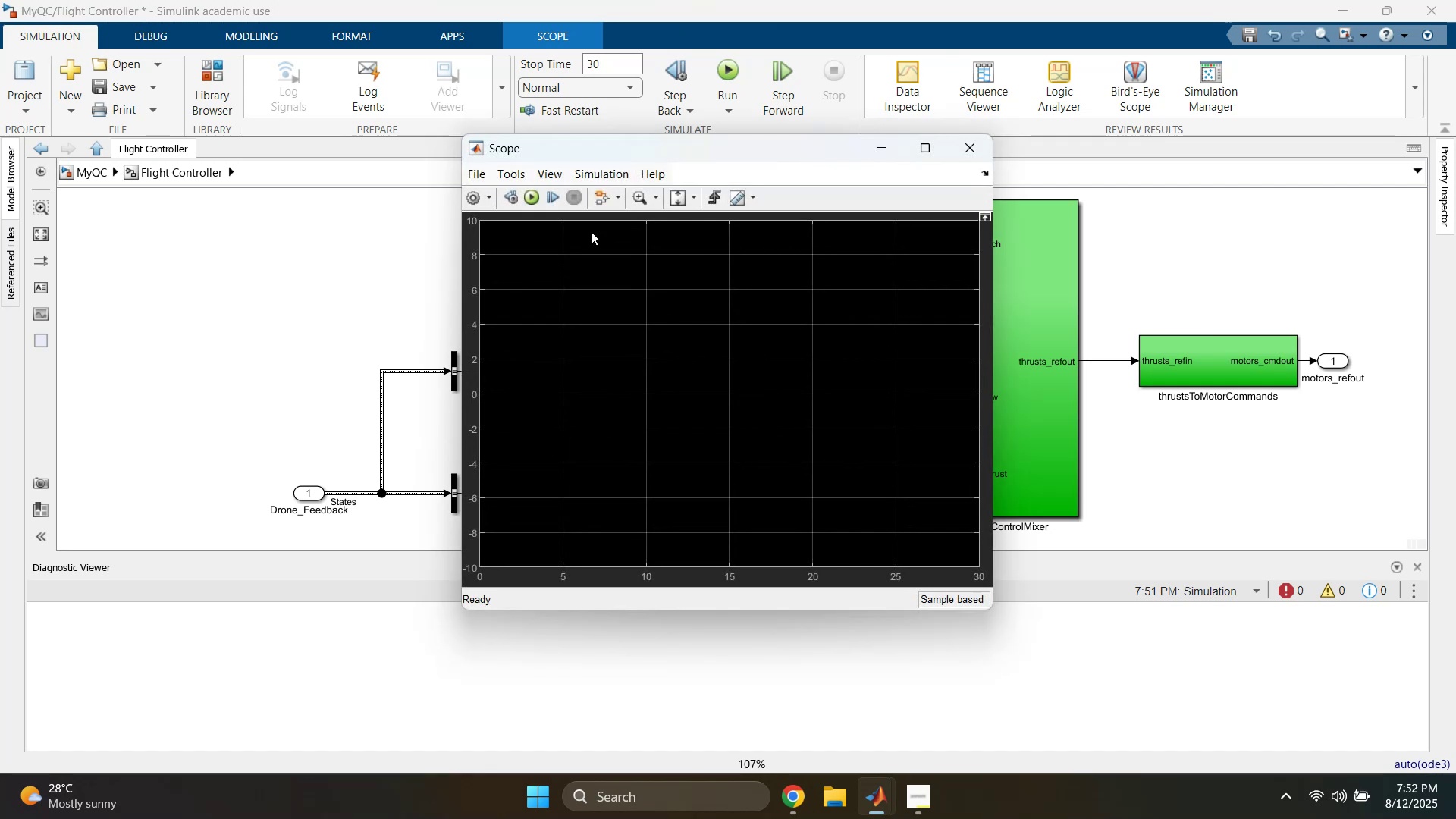 
left_click([527, 200])
 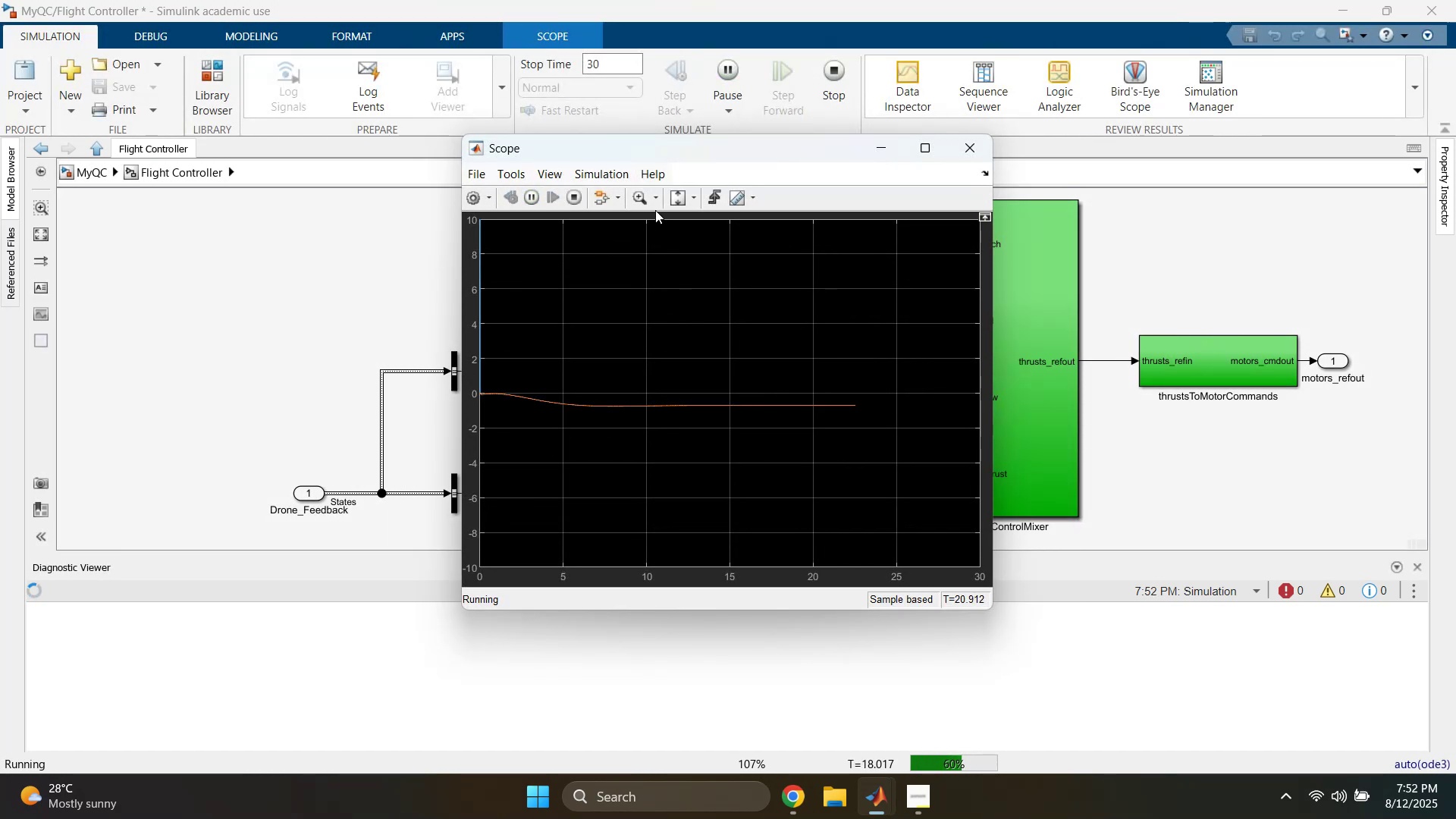 
wait(6.76)
 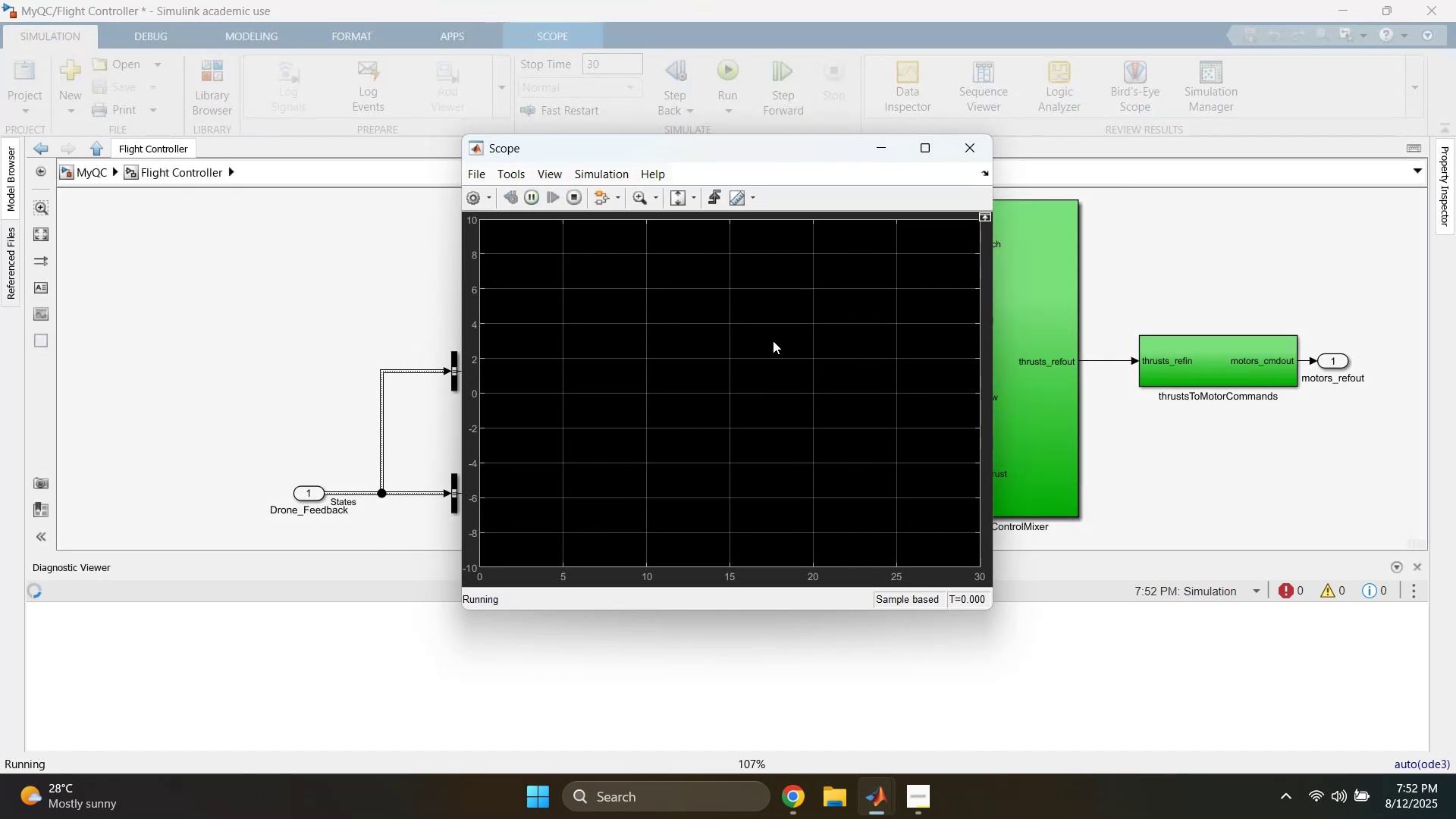 
left_click([673, 201])
 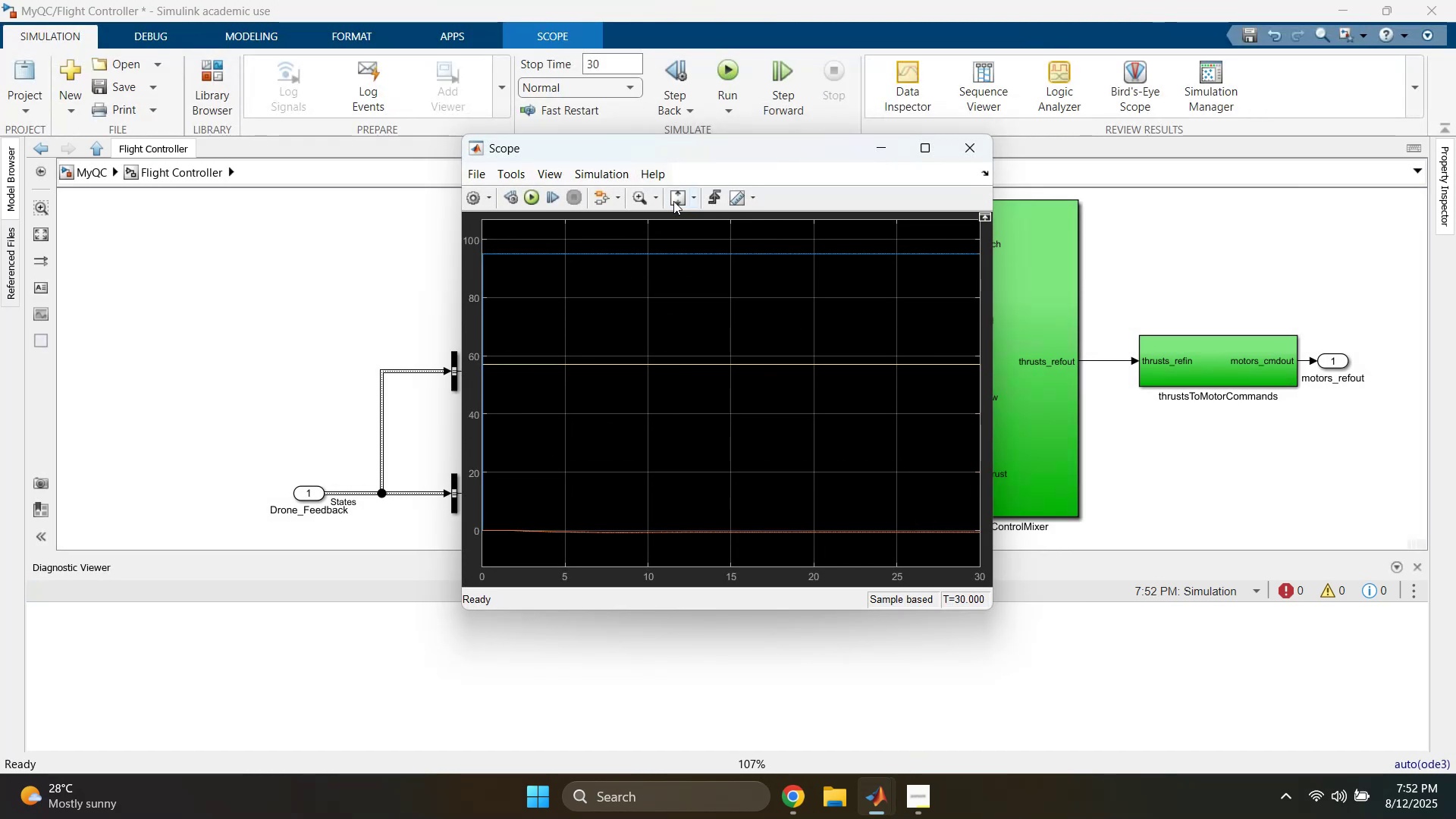 
double_click([673, 201])
 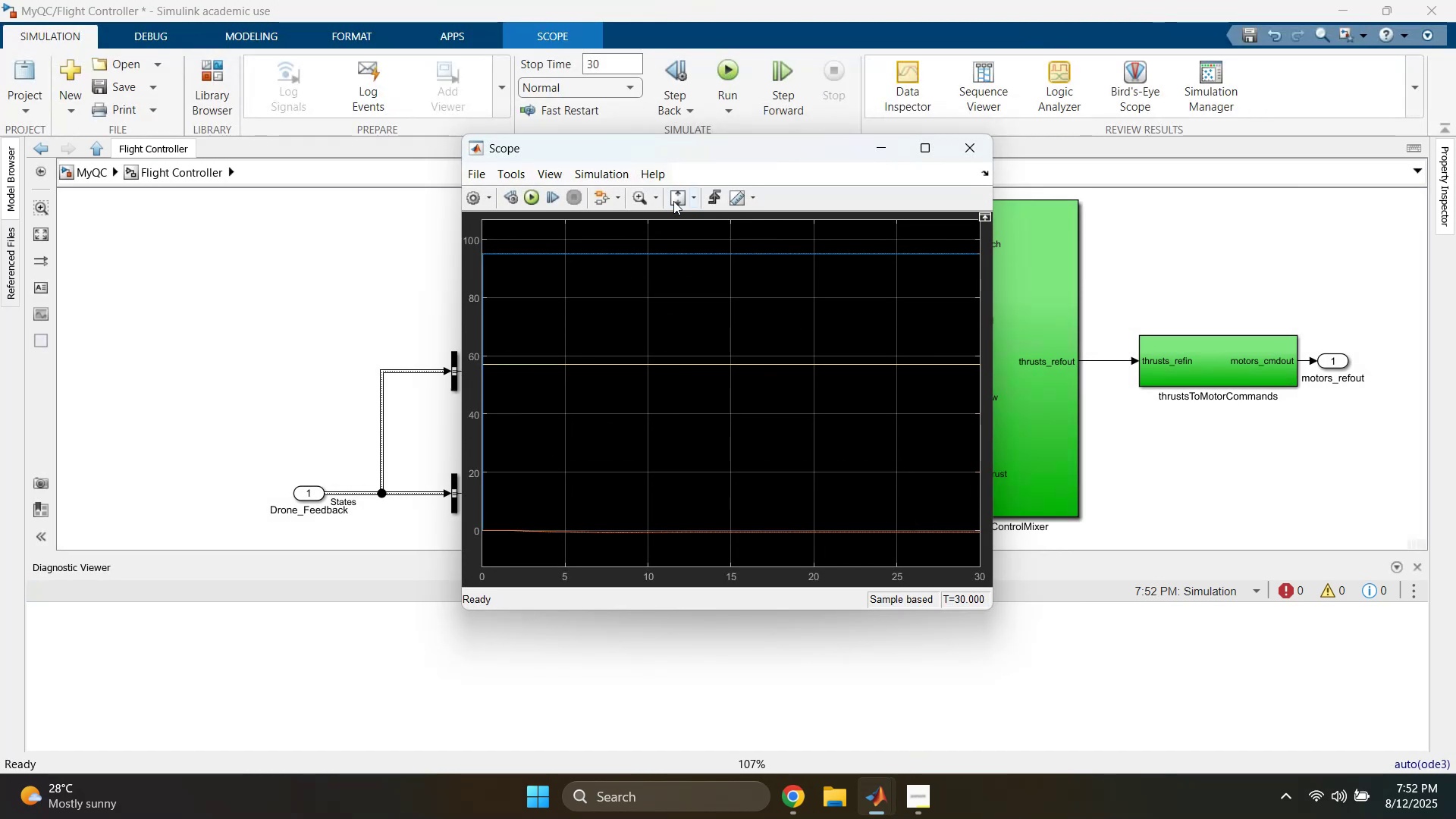 
triple_click([673, 201])
 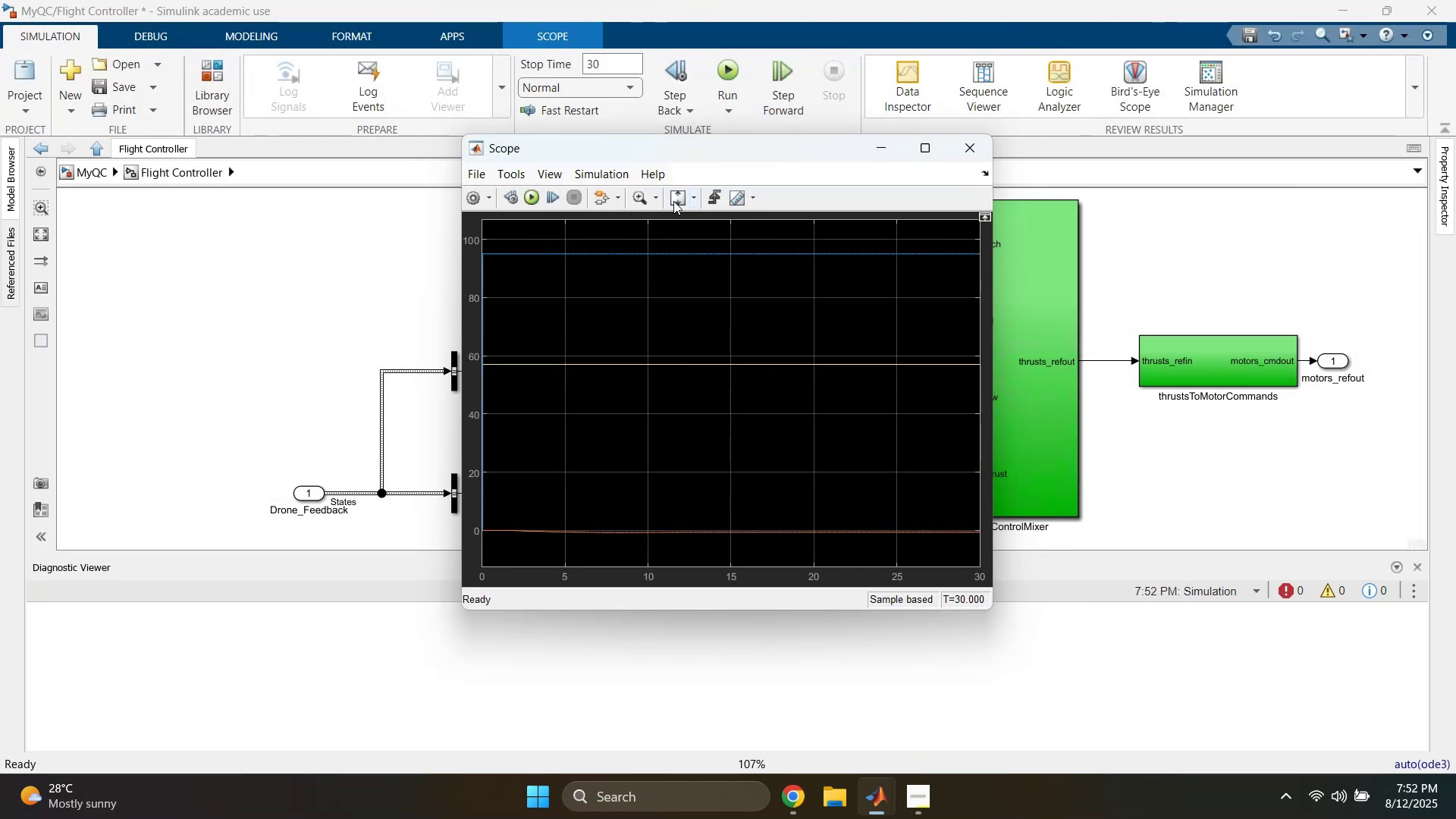 
triple_click([673, 201])
 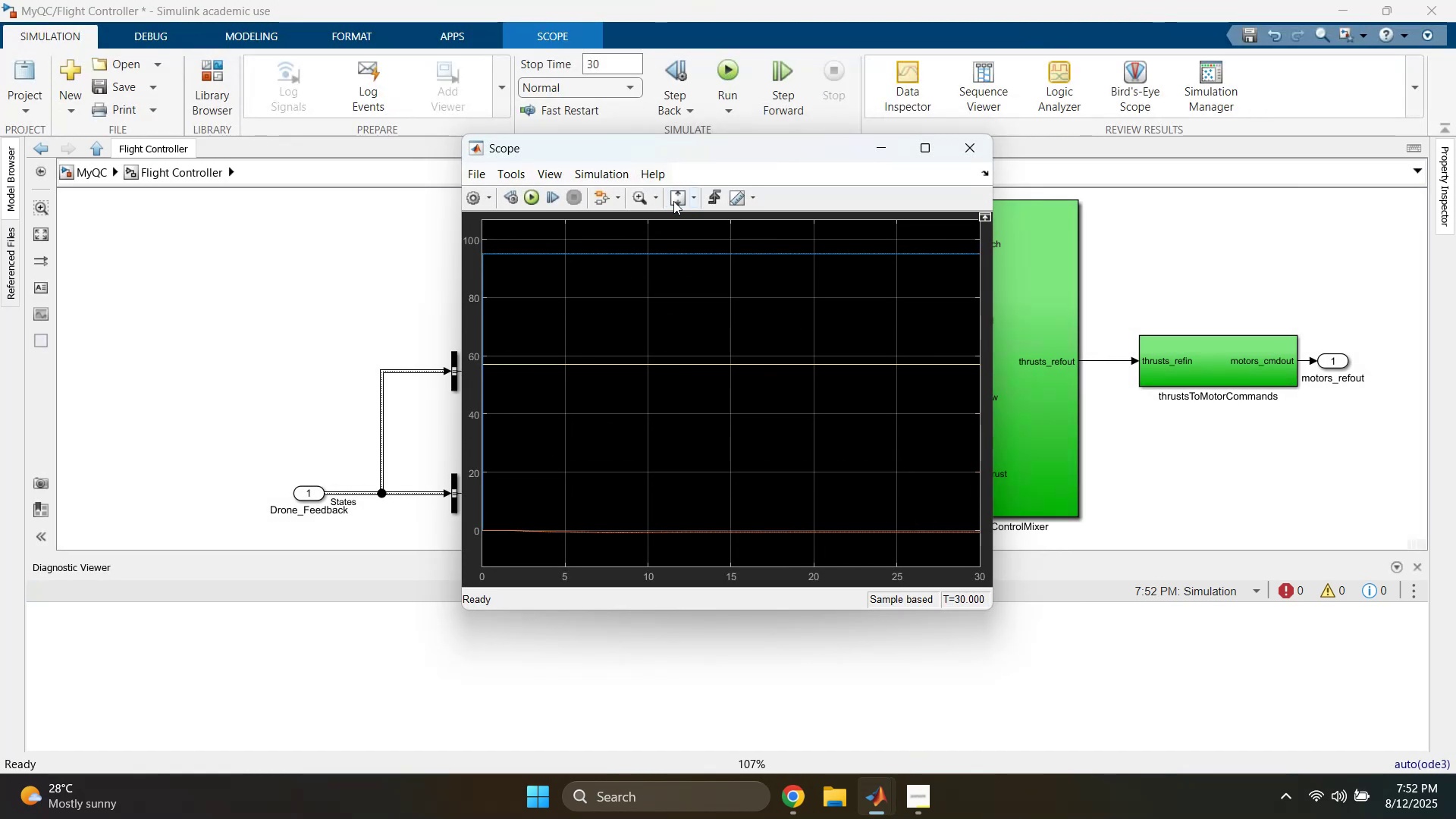 
triple_click([673, 201])
 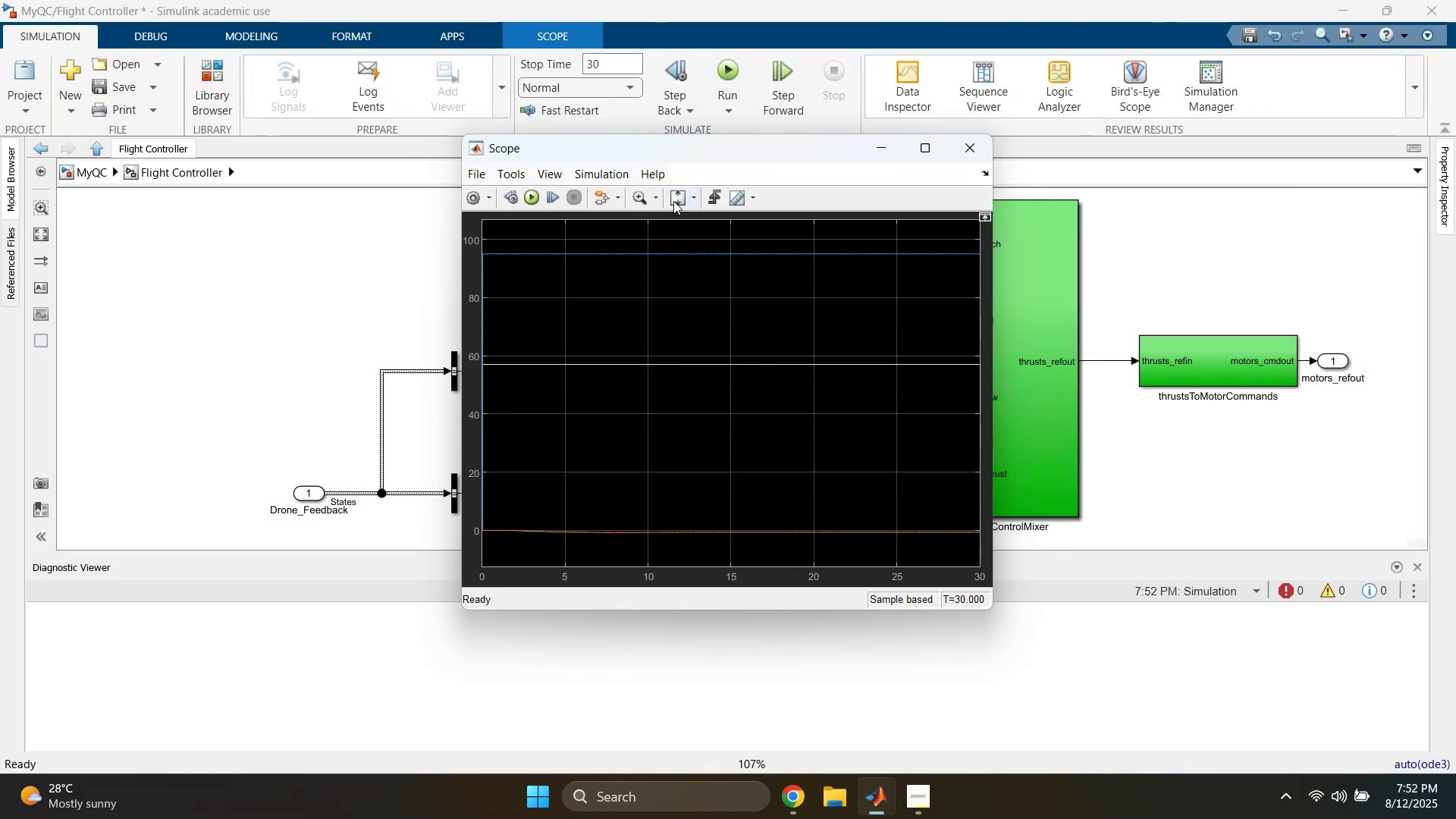 
triple_click([673, 201])
 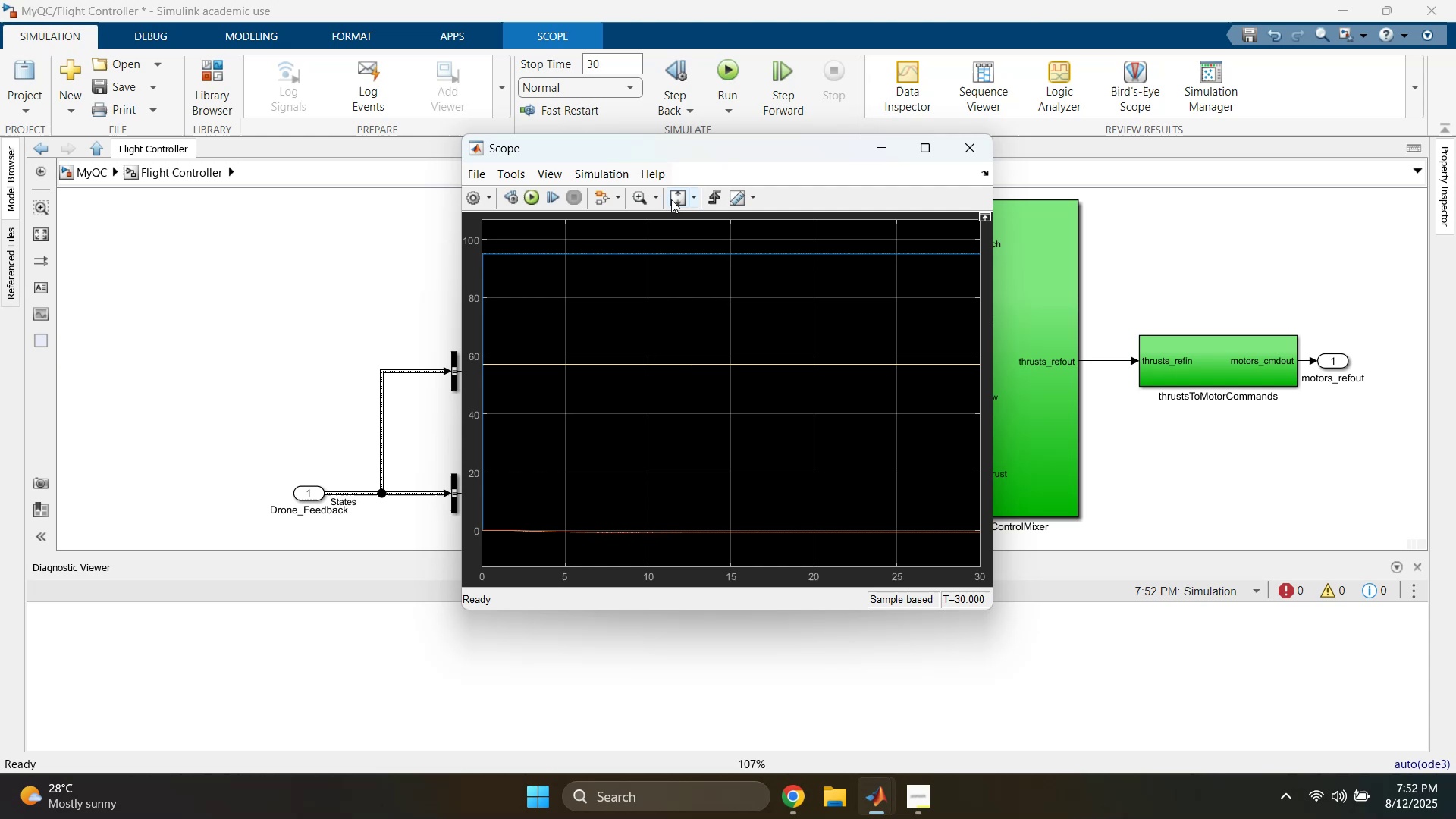 
left_click([676, 197])
 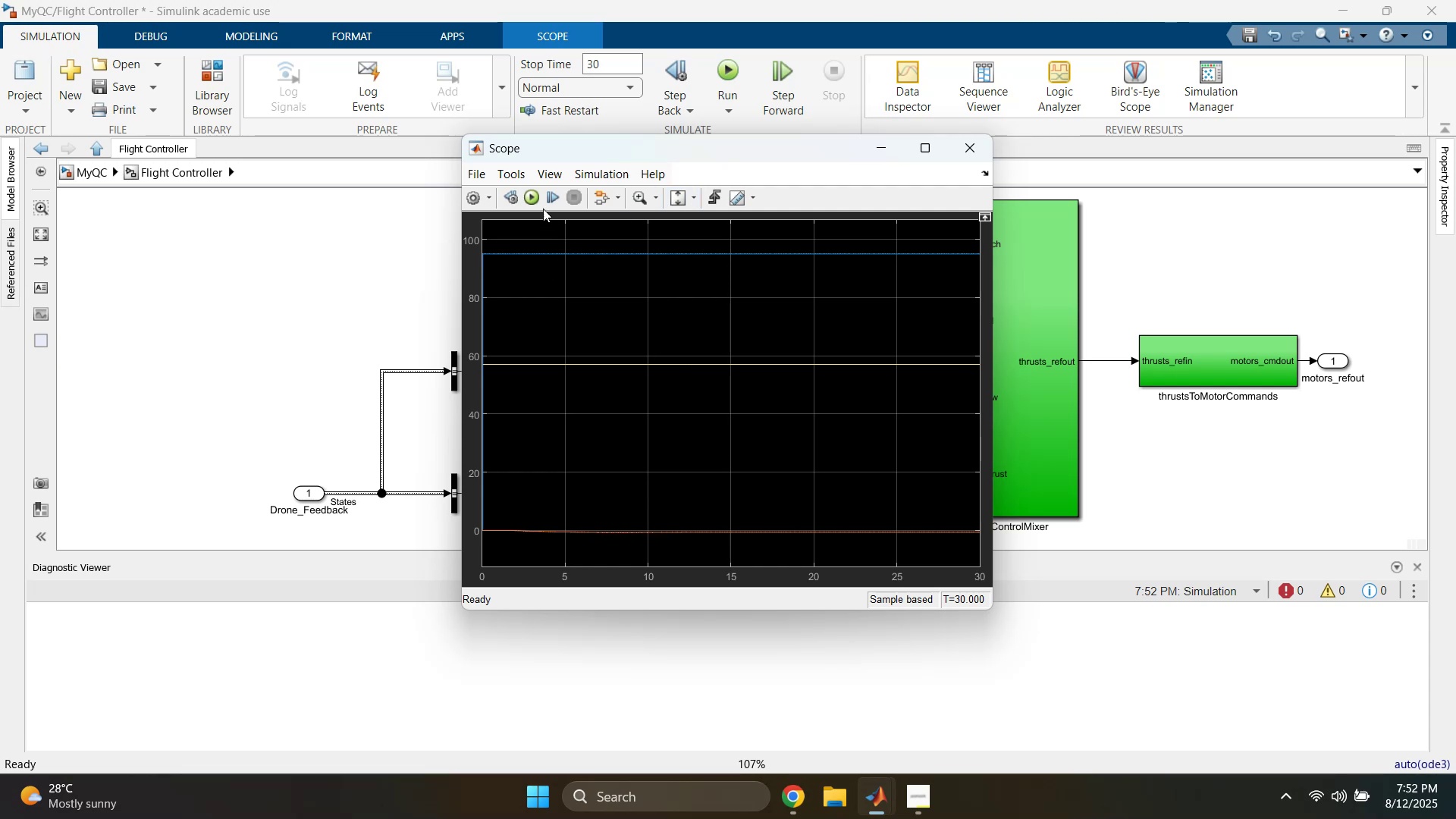 
left_click([485, 199])
 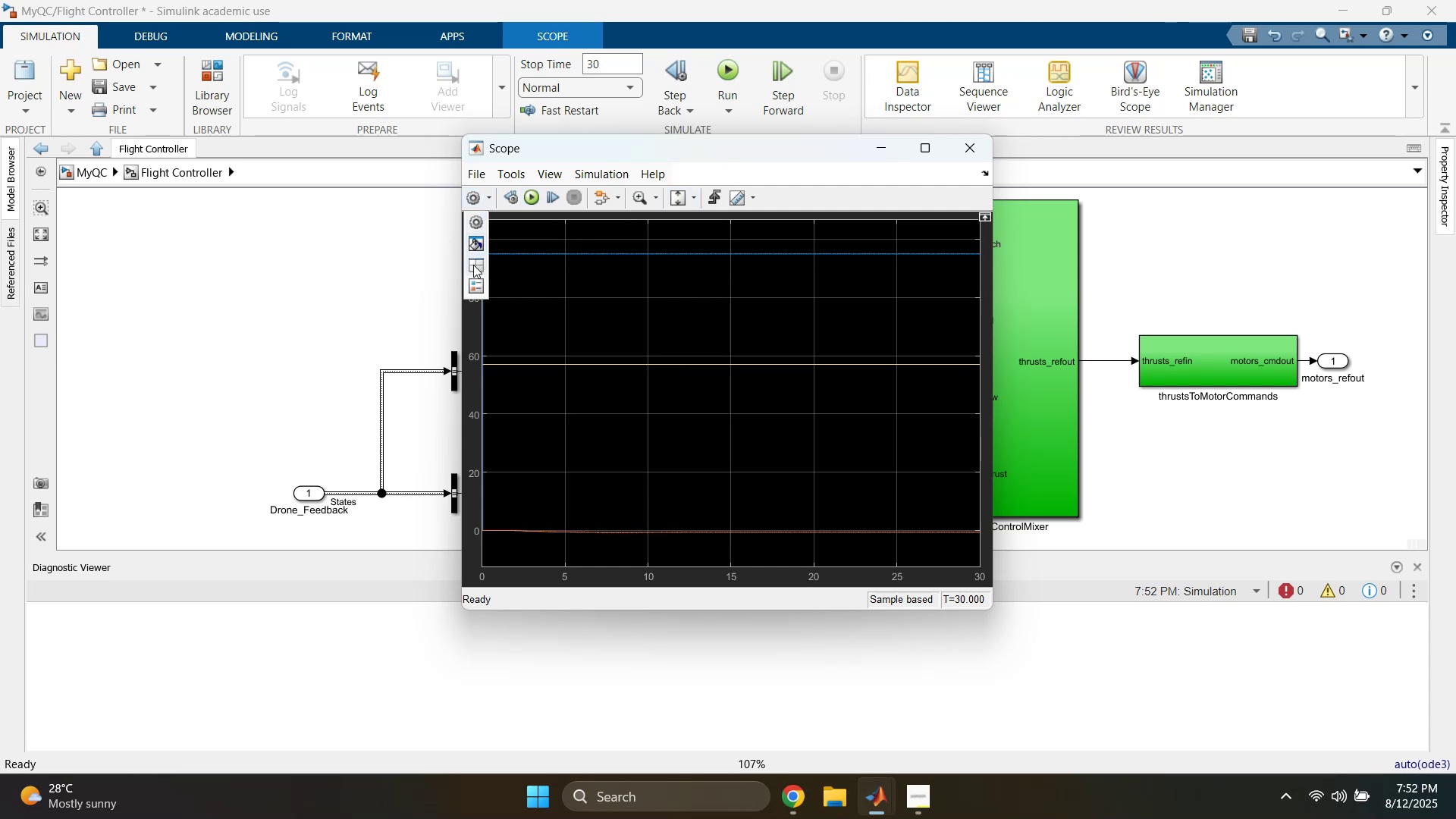 
left_click([473, 267])
 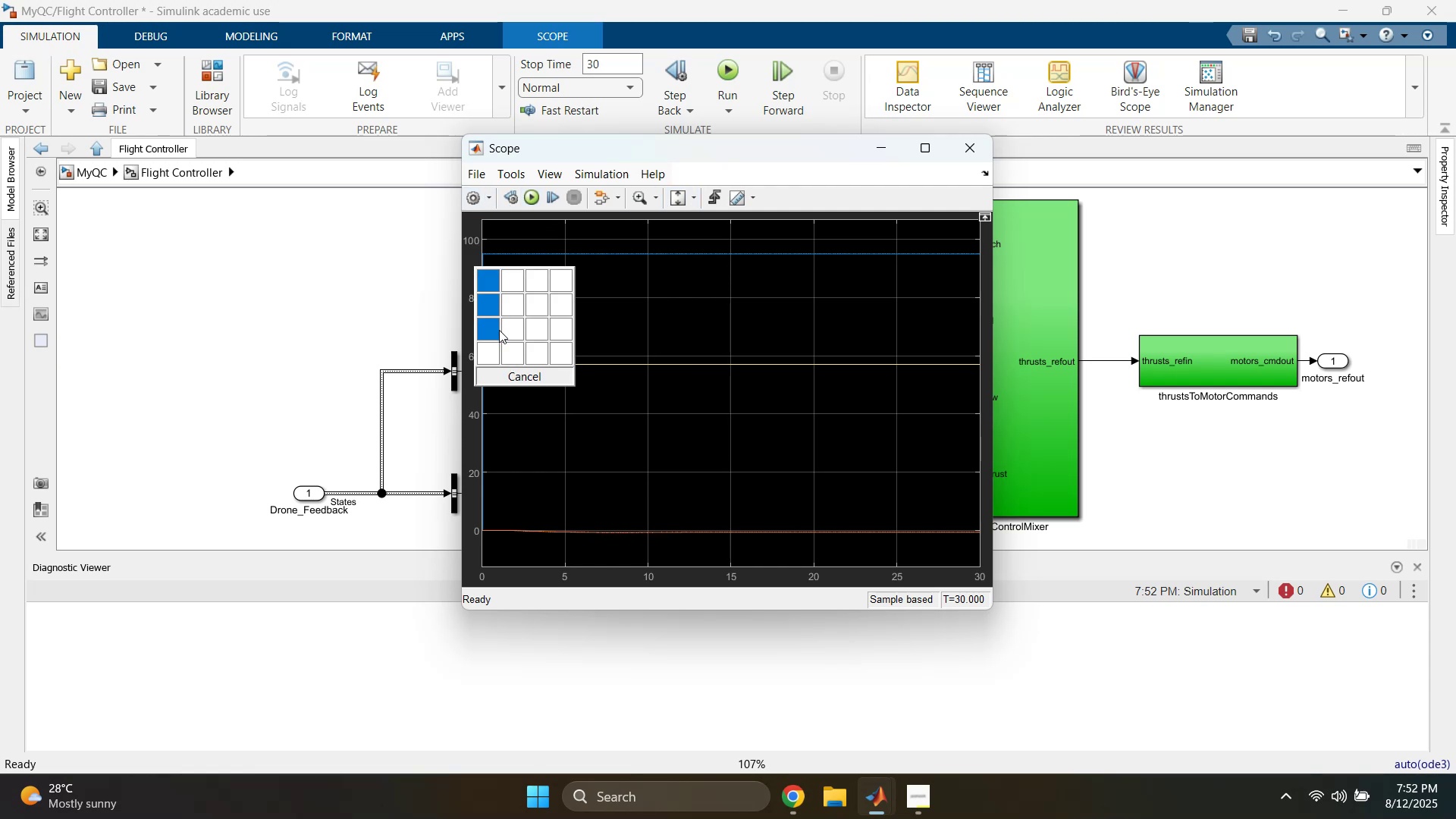 
left_click([499, 330])
 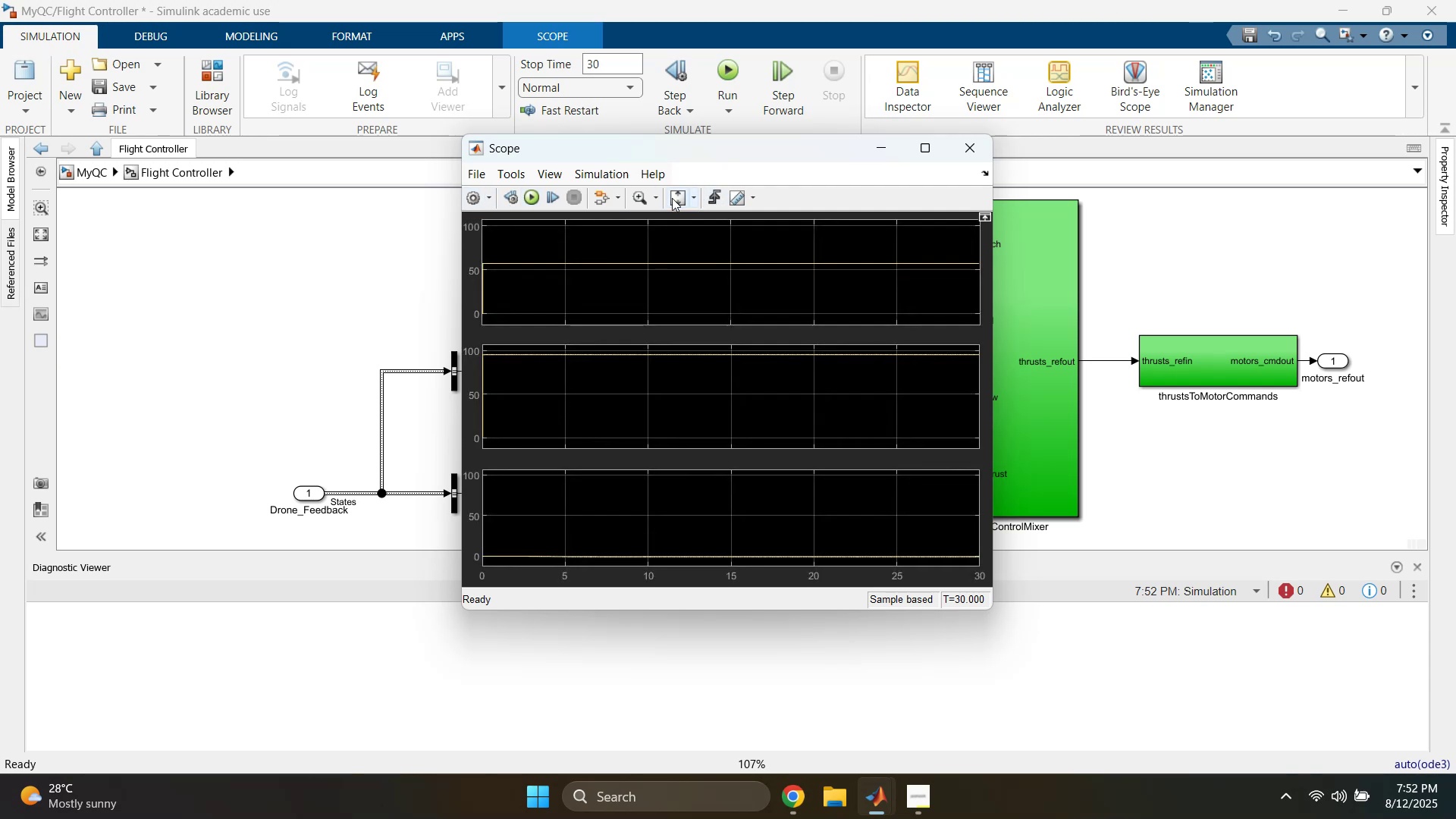 
left_click([674, 198])
 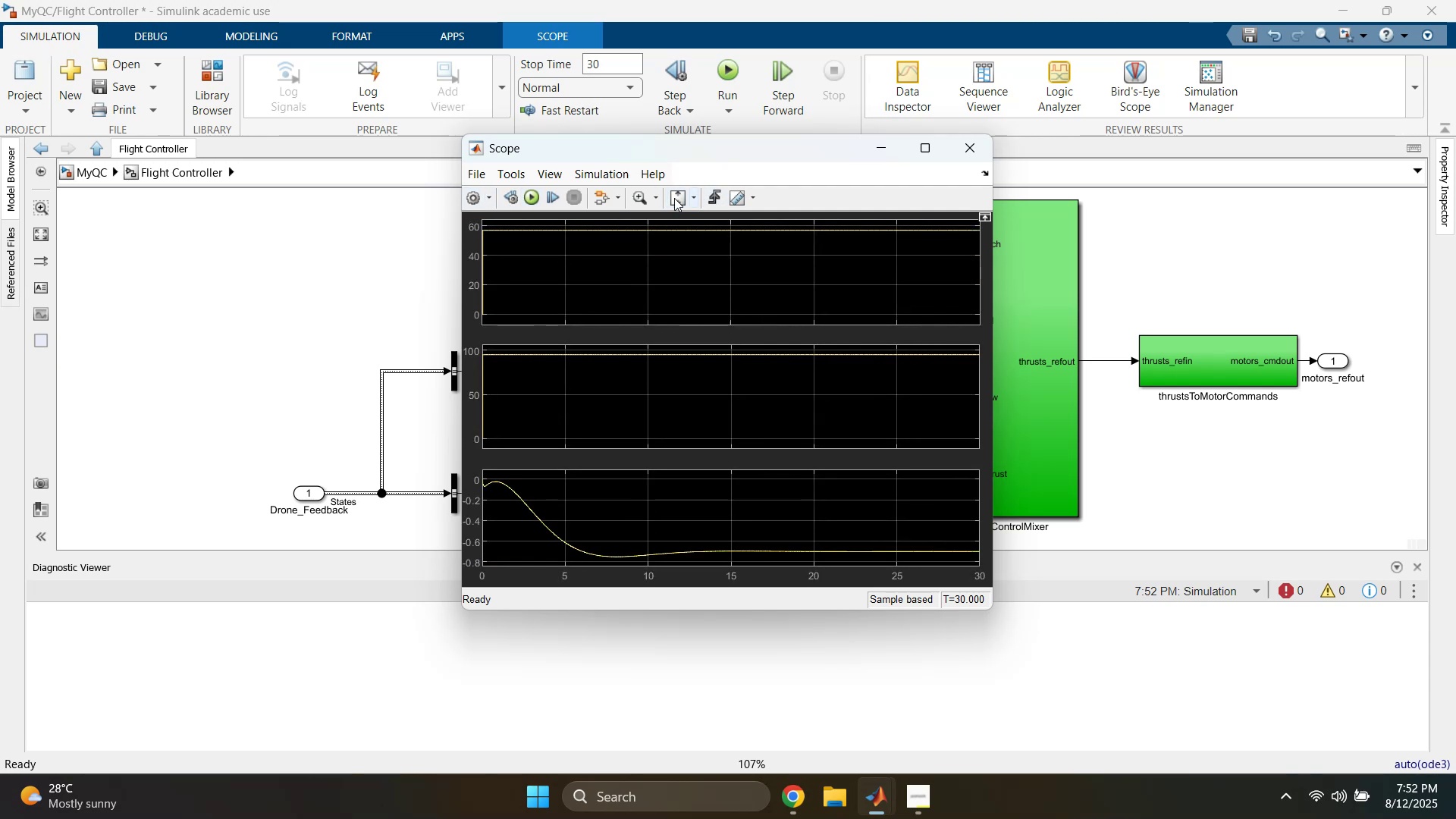 
double_click([674, 198])
 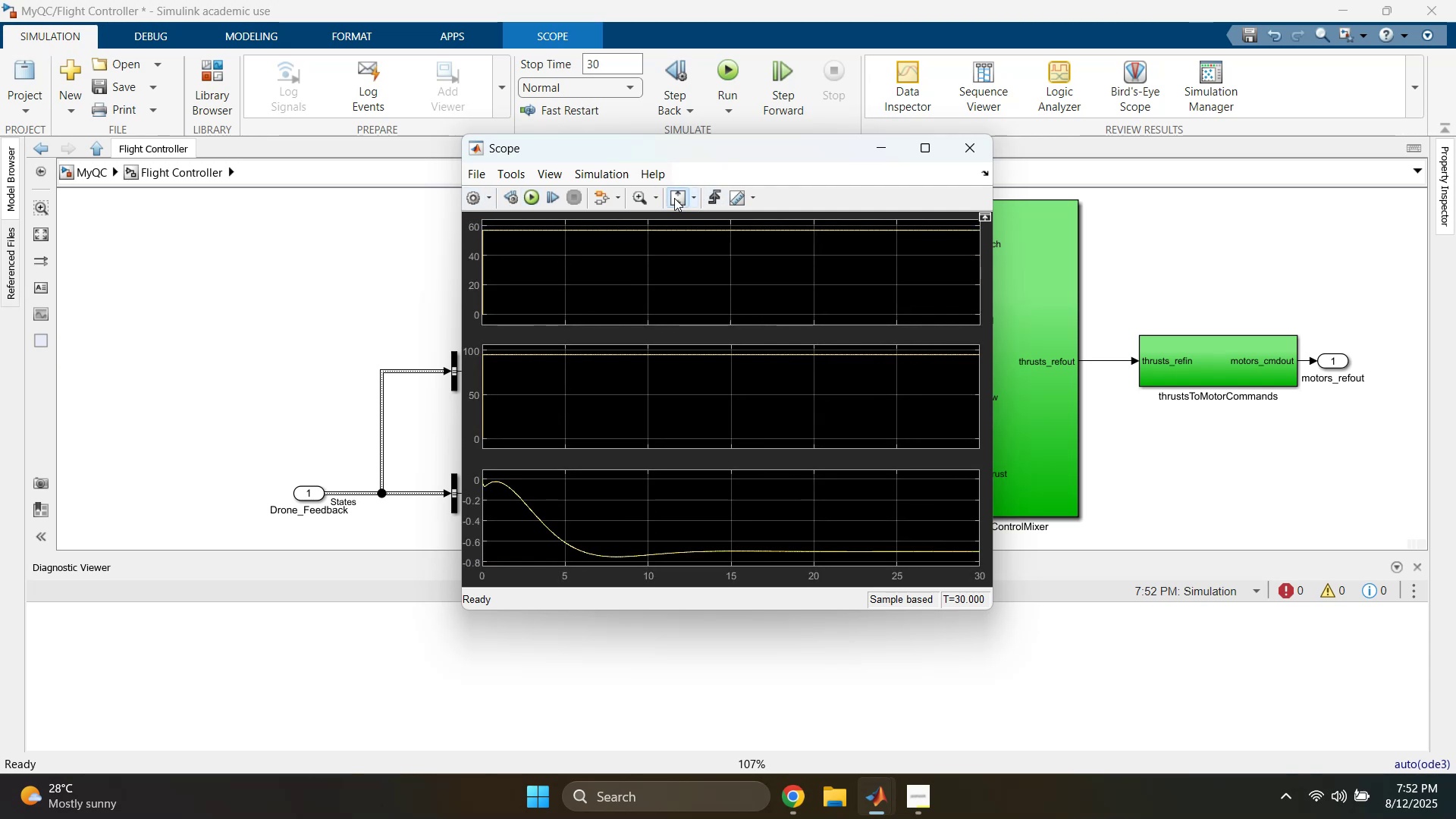 
triple_click([674, 198])
 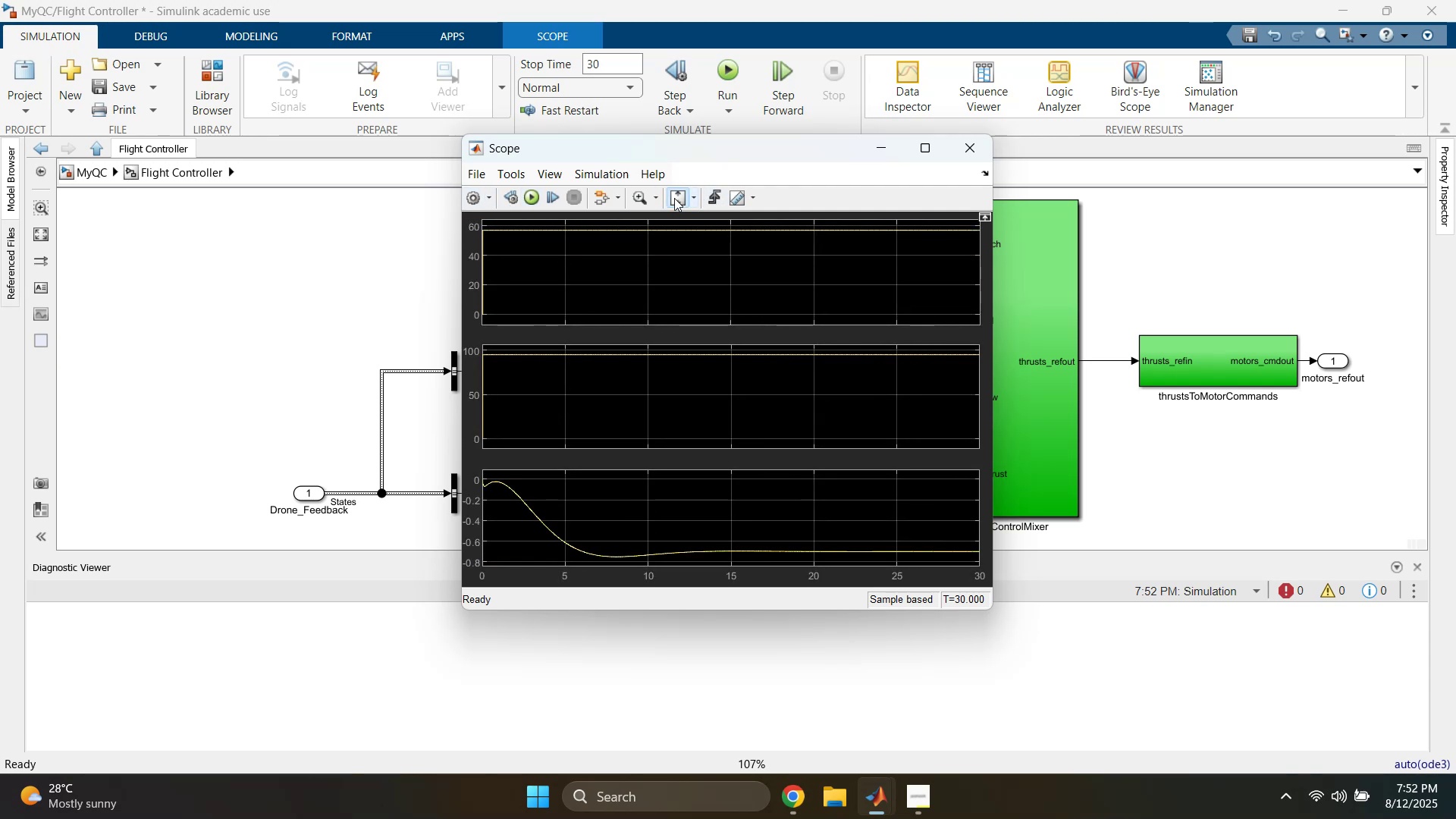 
triple_click([674, 198])
 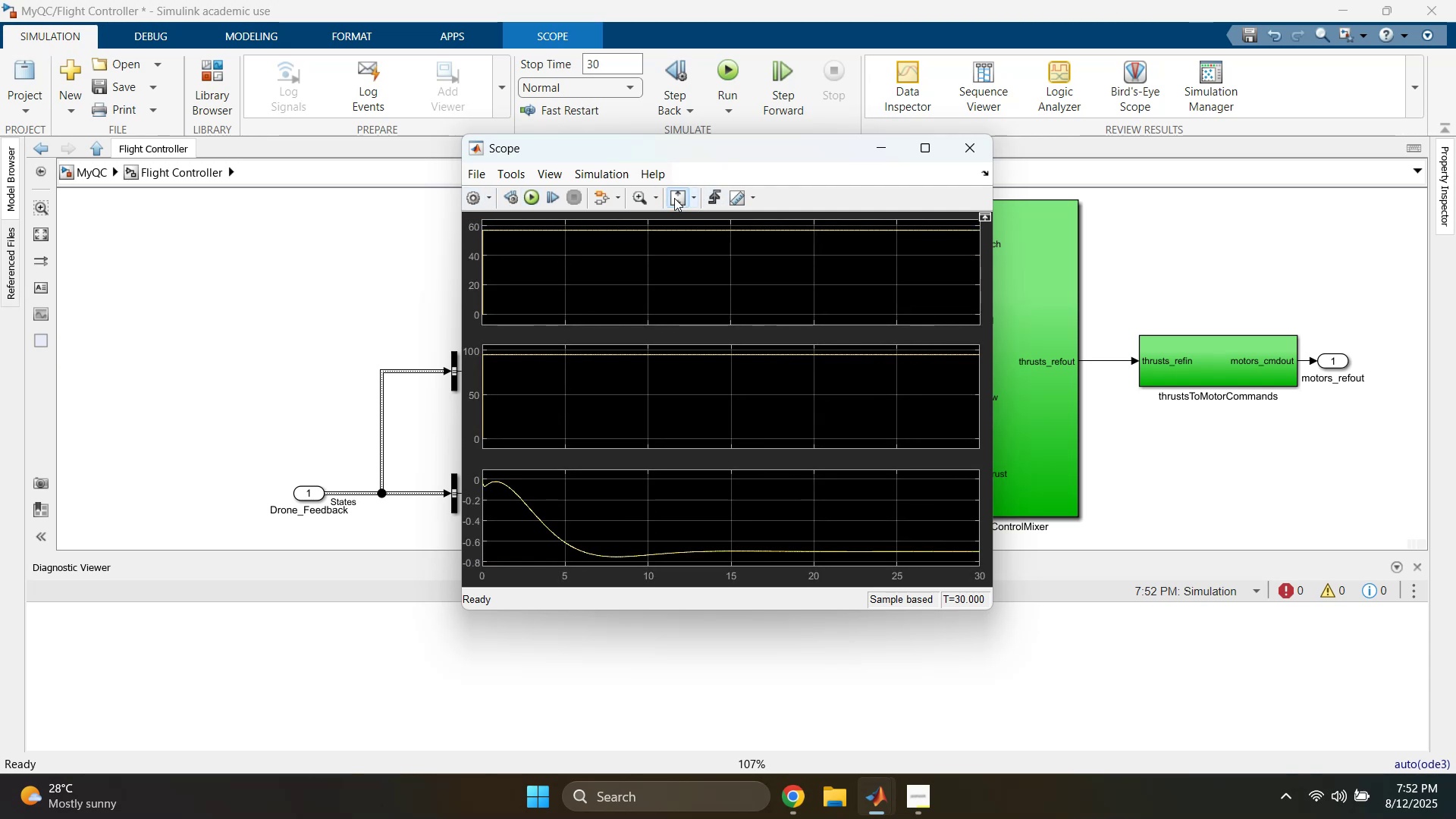 
triple_click([674, 198])
 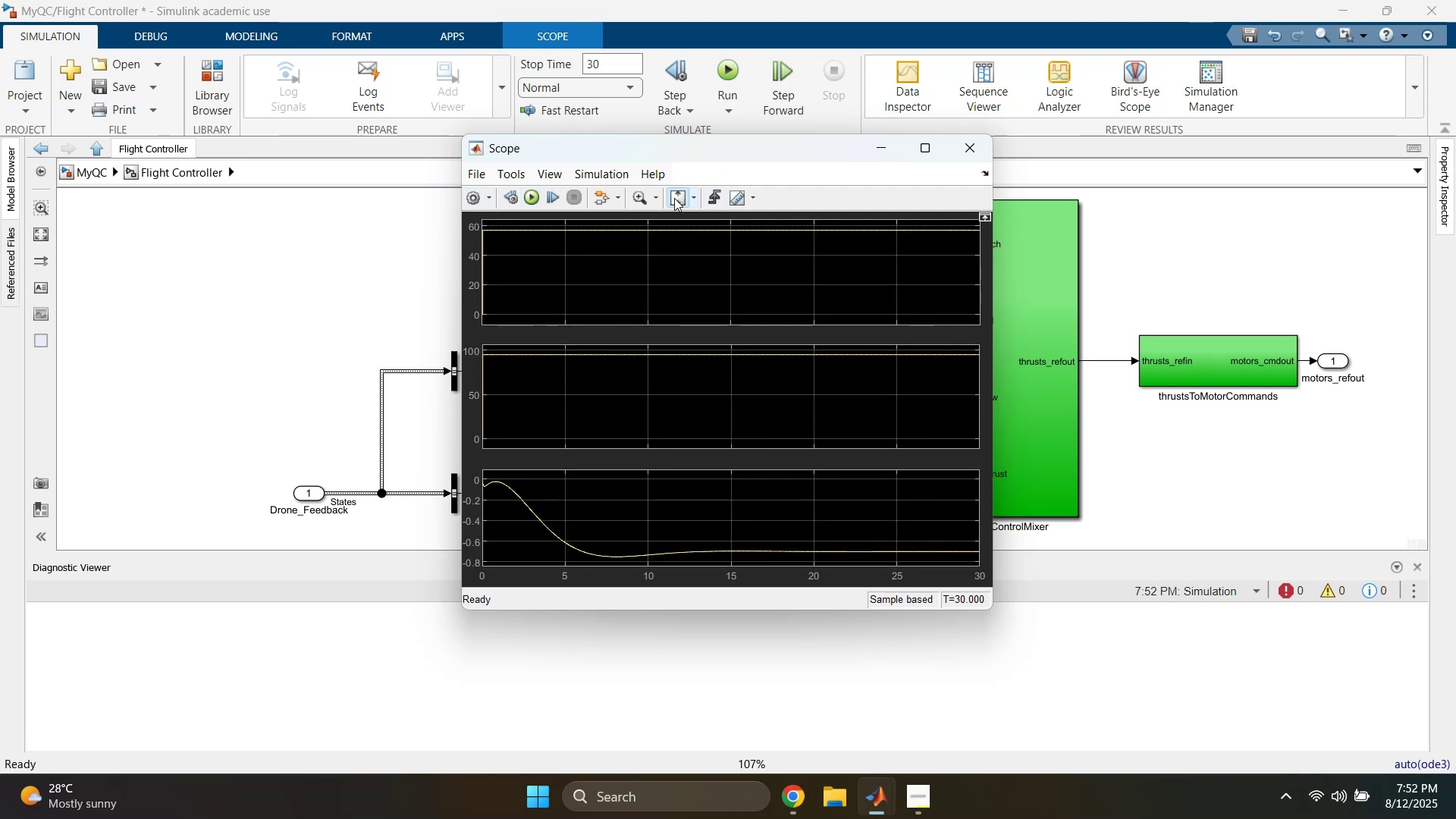 
triple_click([674, 198])
 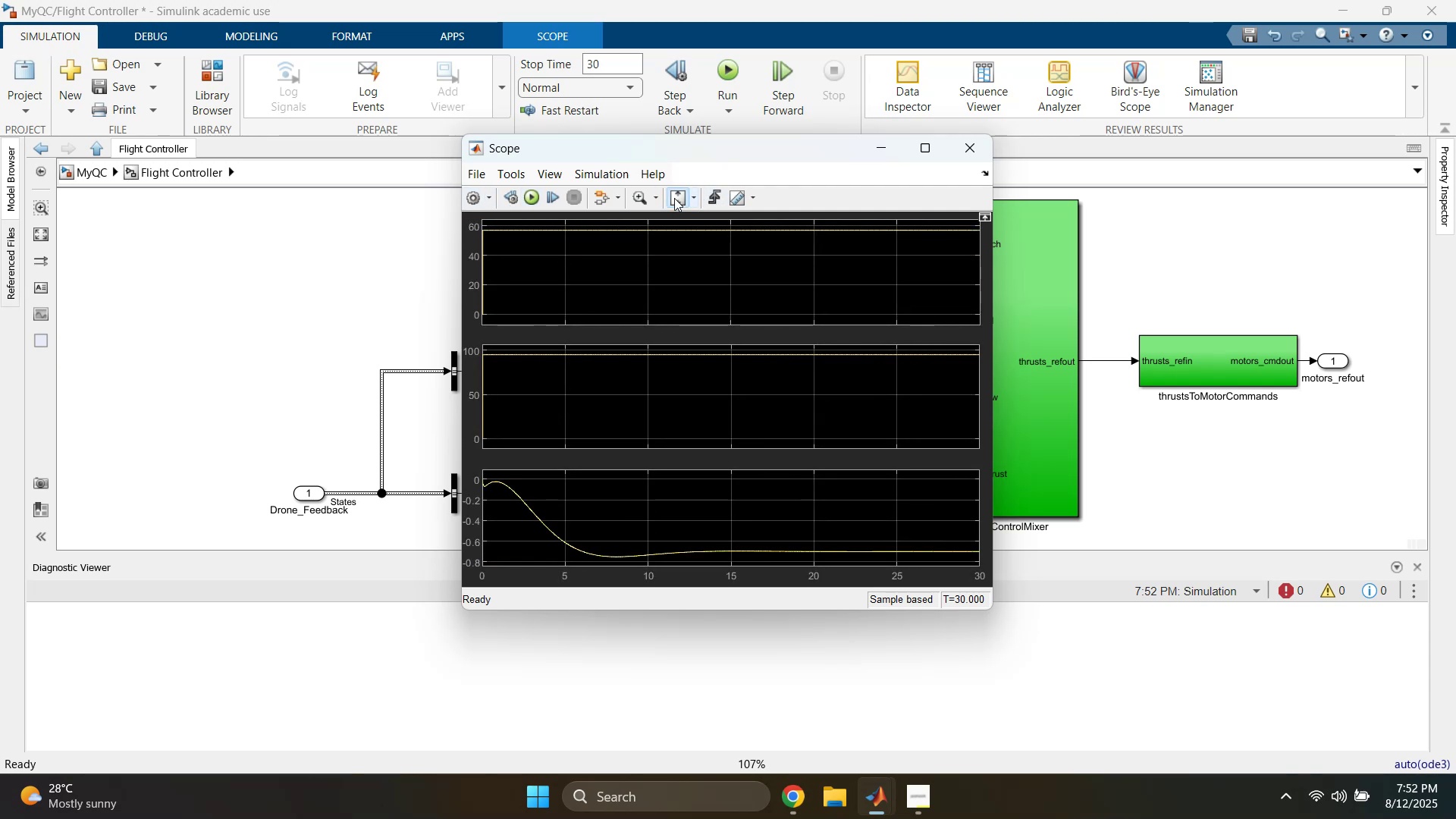 
triple_click([674, 198])
 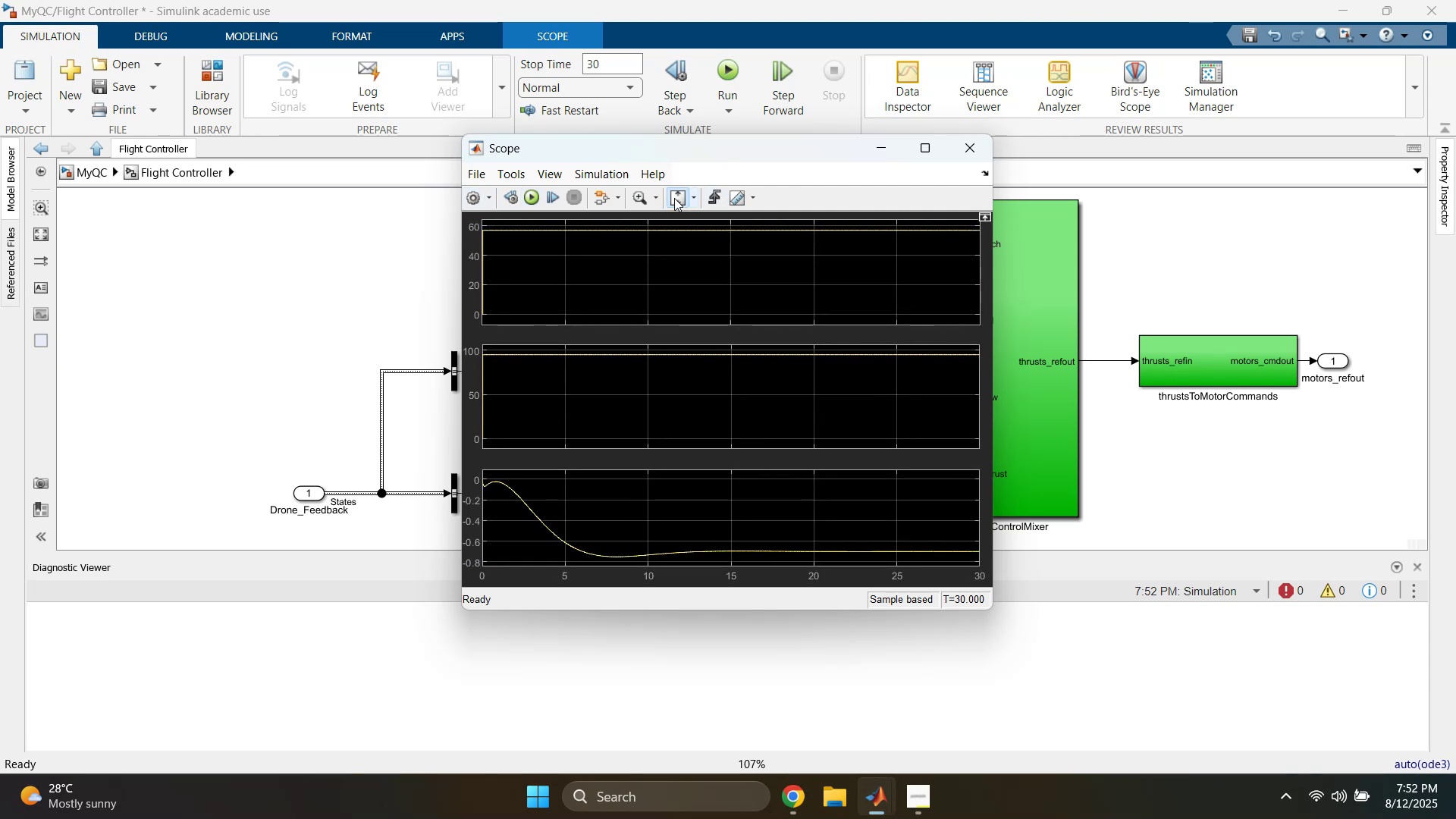 
triple_click([674, 198])
 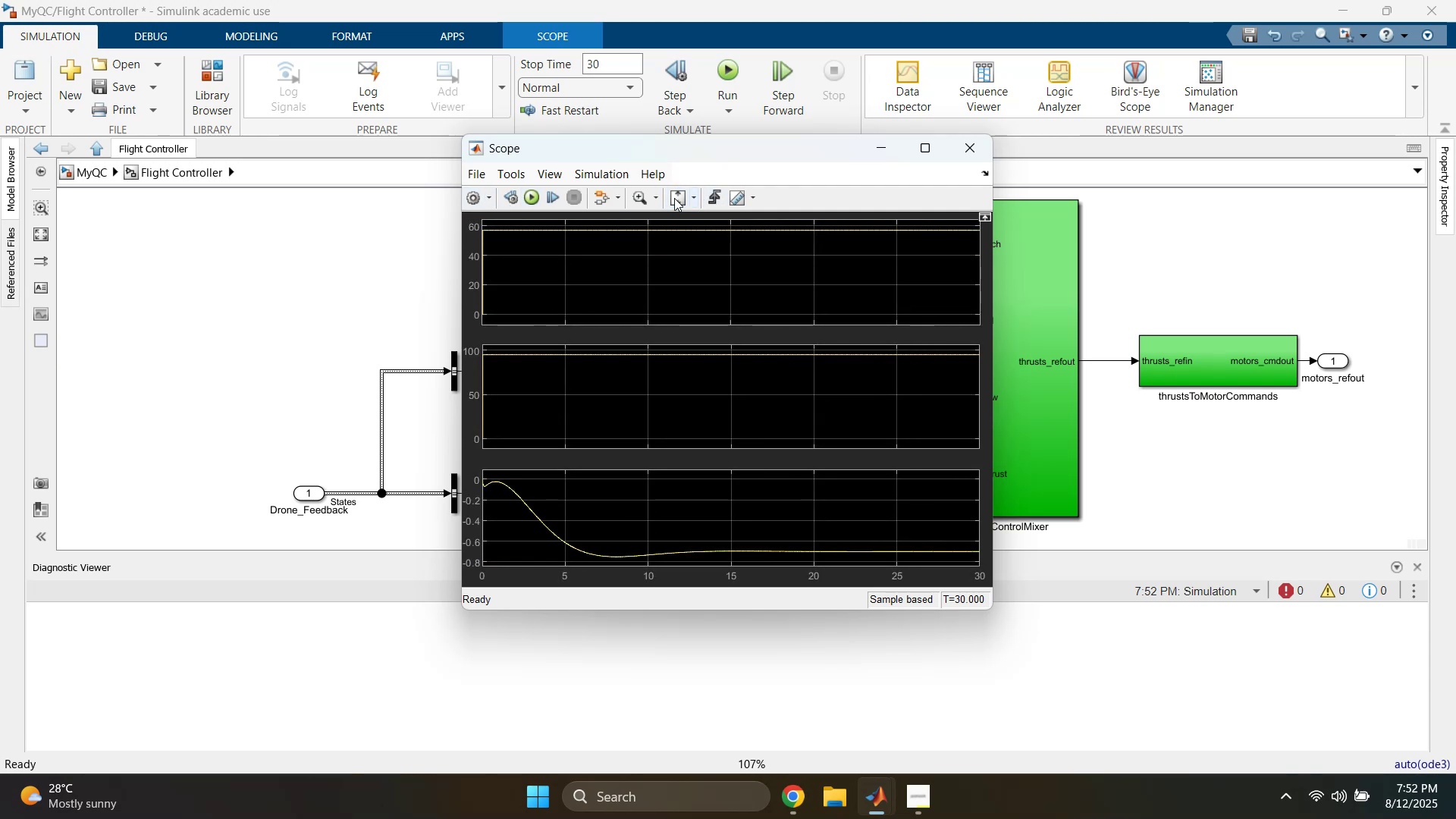 
triple_click([674, 198])
 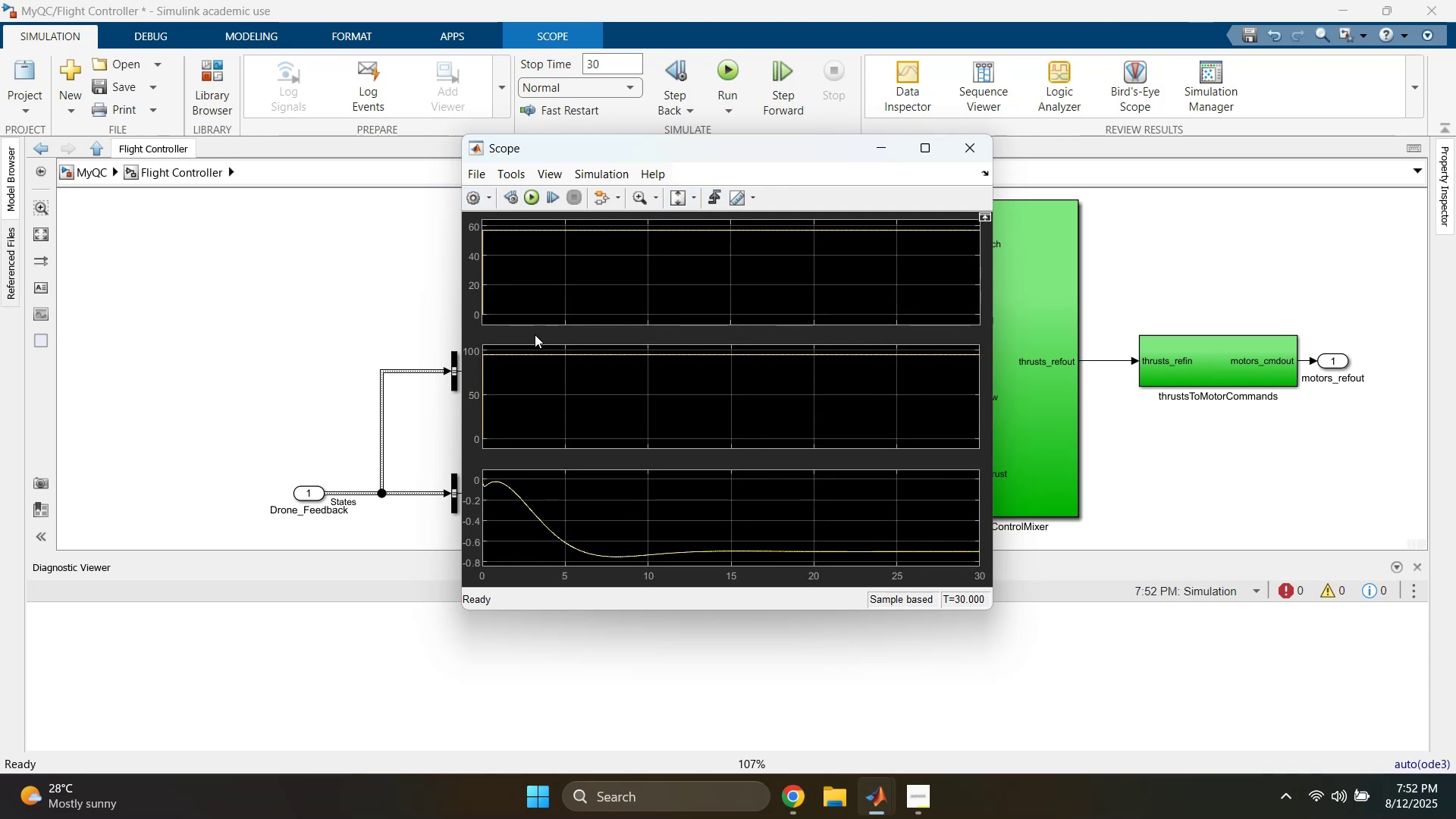 
left_click_drag(start_coordinate=[723, 155], to_coordinate=[591, 148])
 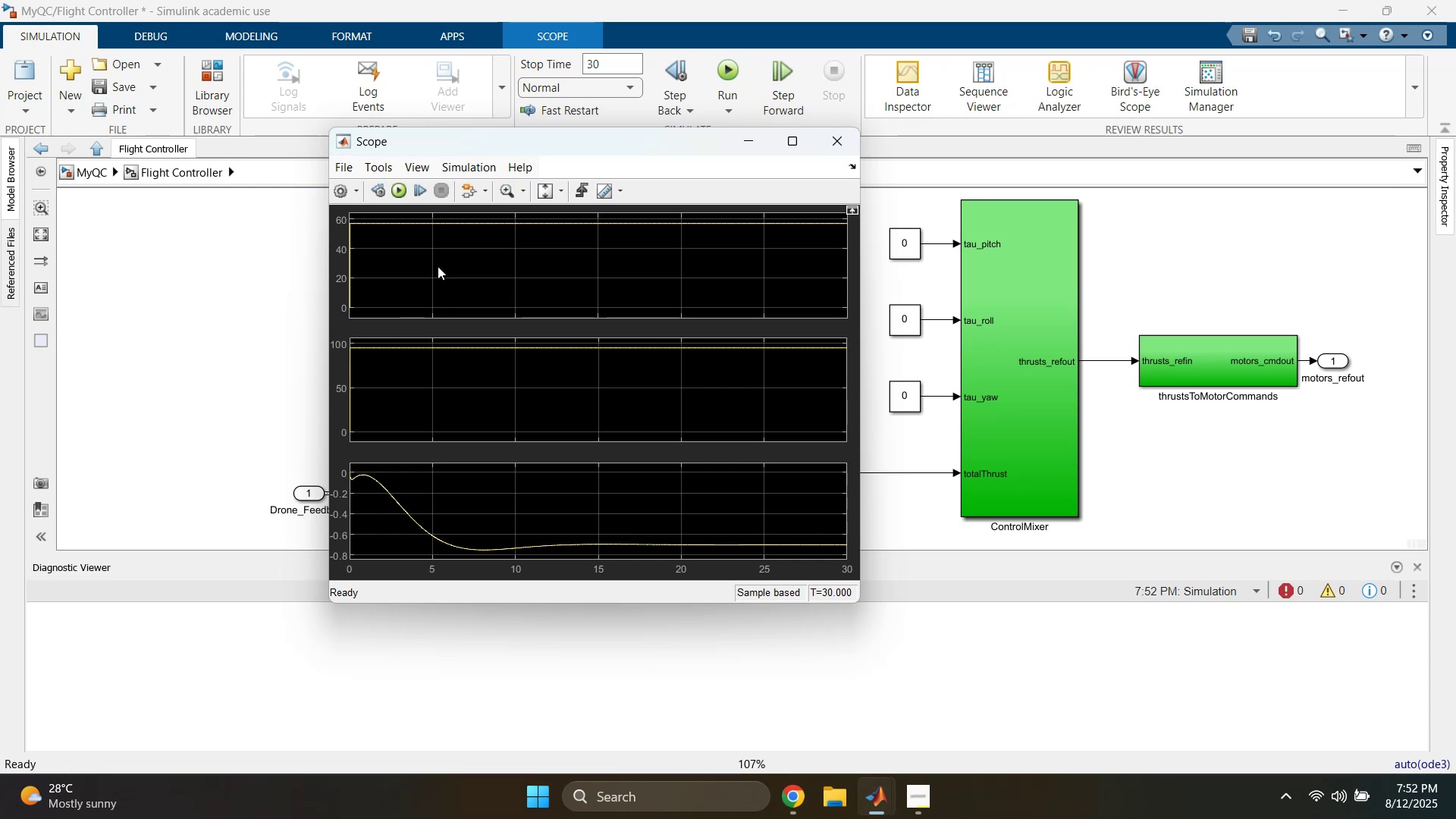 
wait(11.06)
 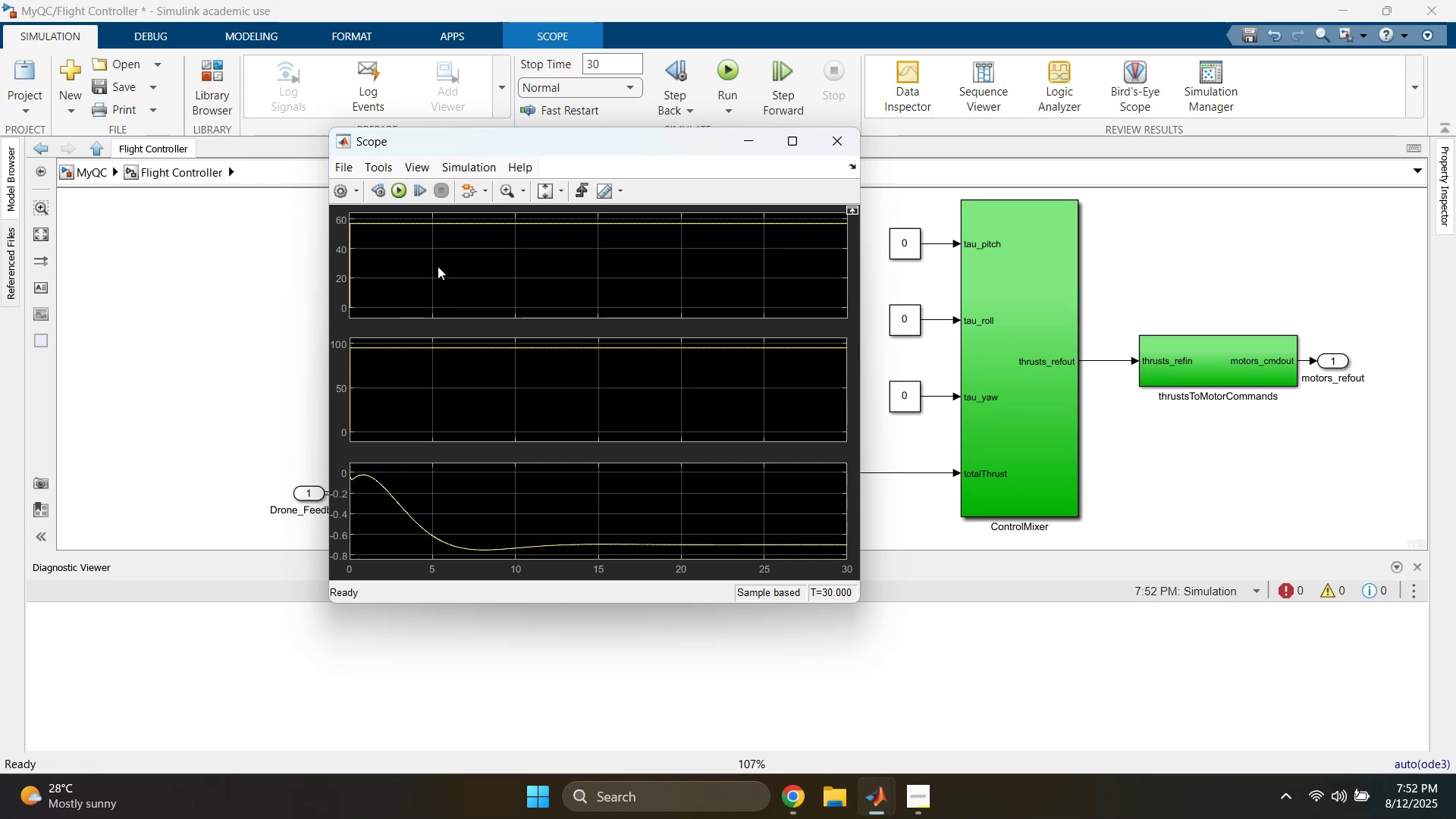 
double_click([910, 258])
 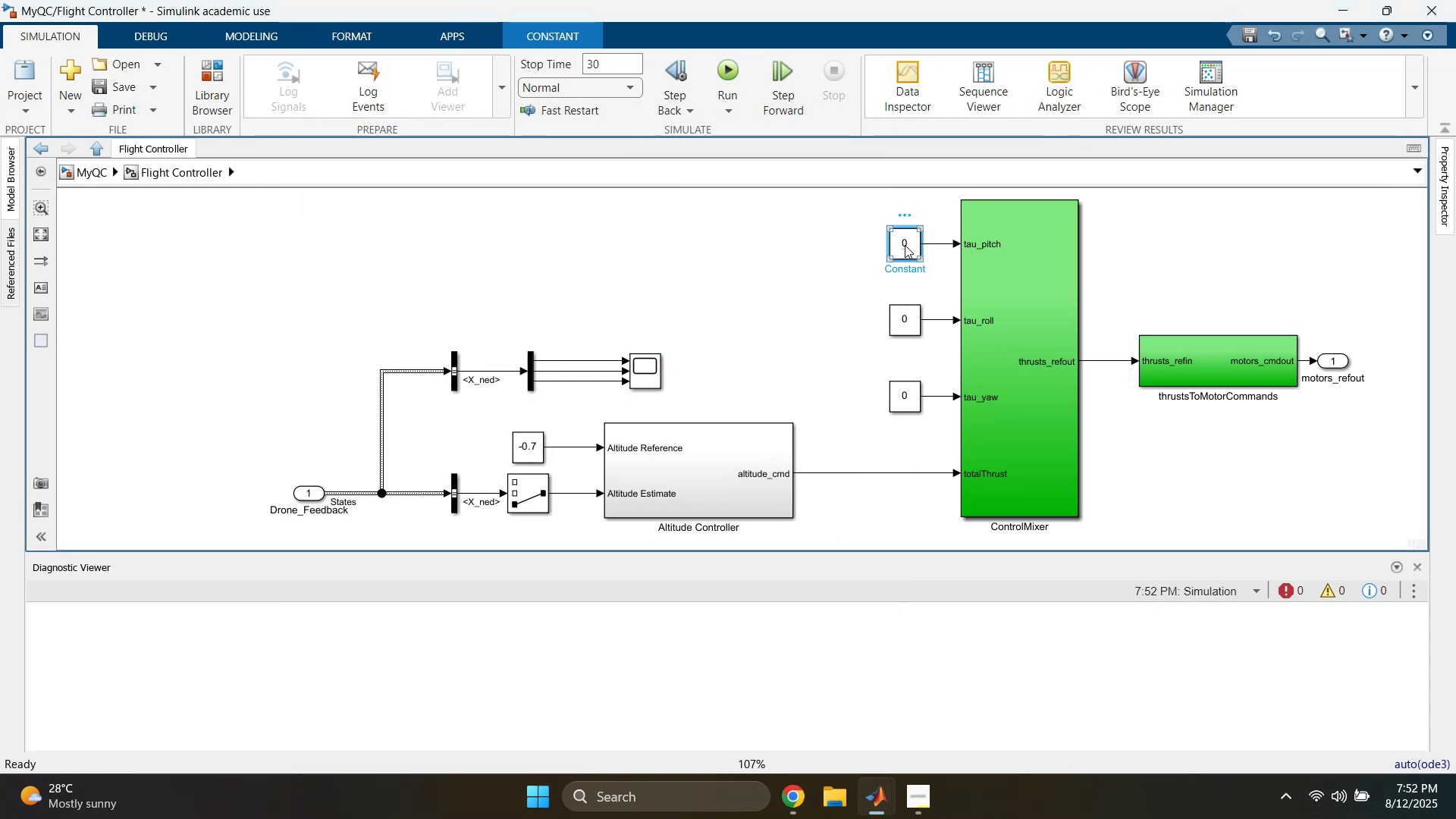 
double_click([905, 245])
 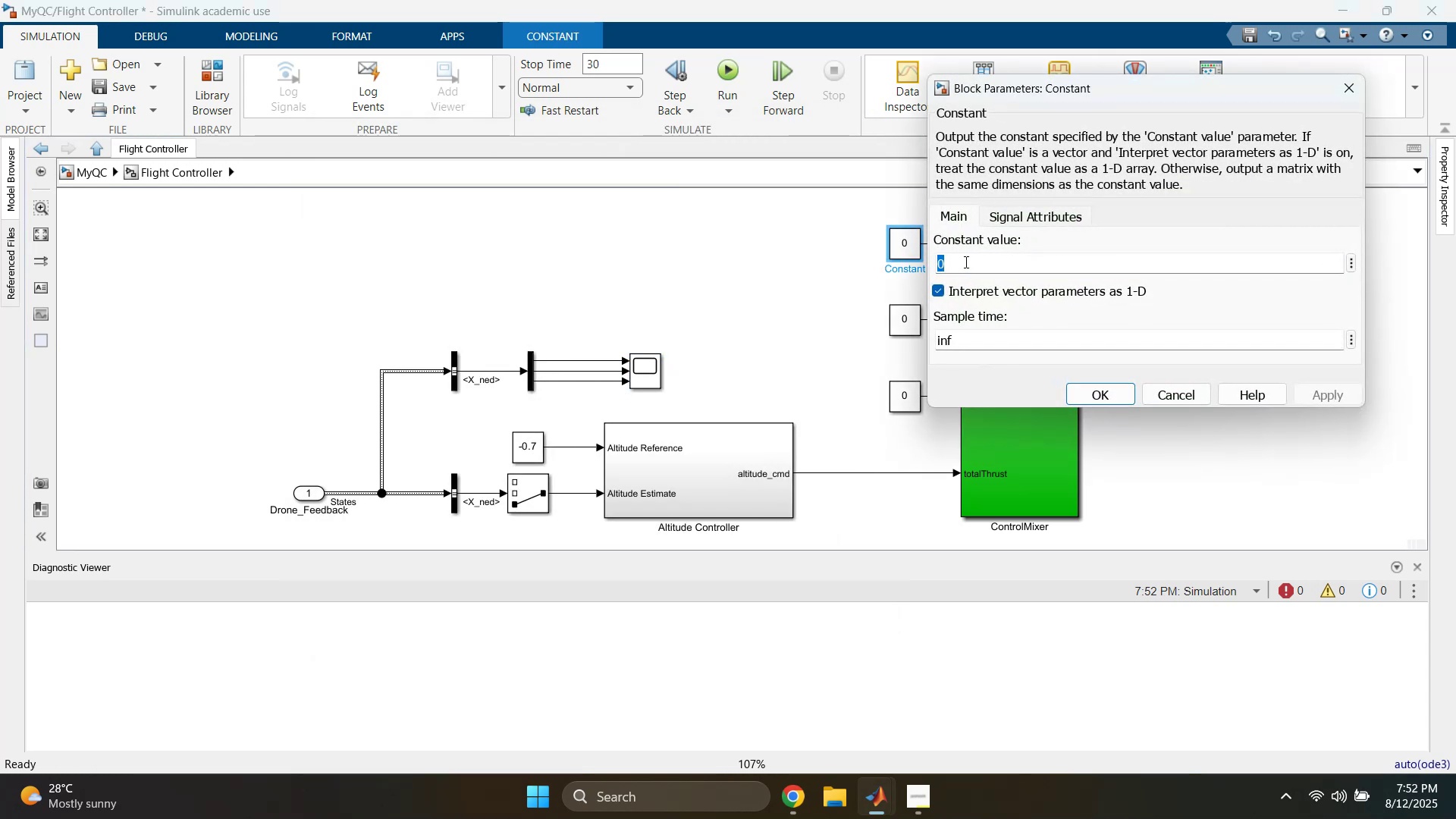 
key(2)
 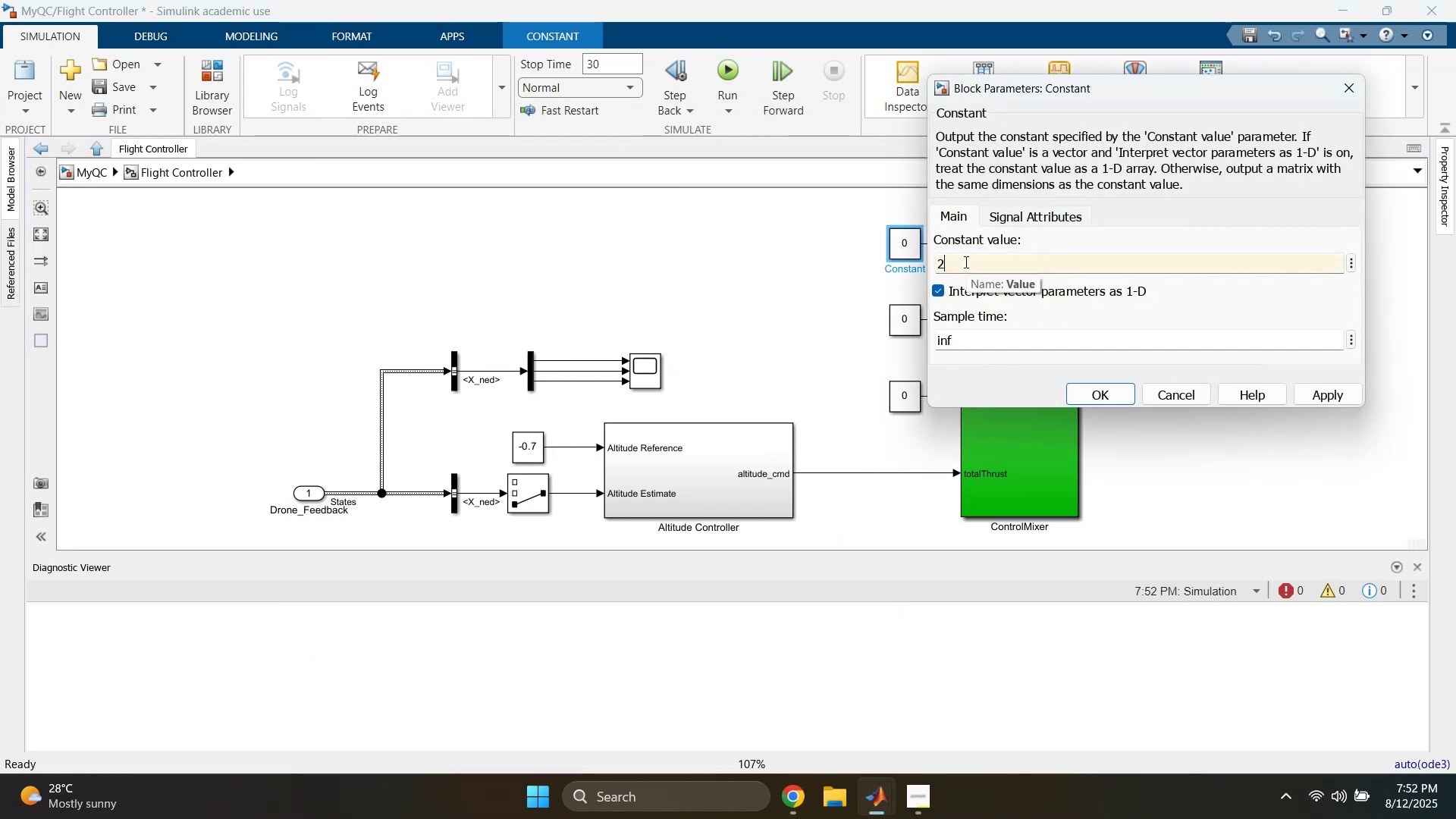 
key(Enter)
 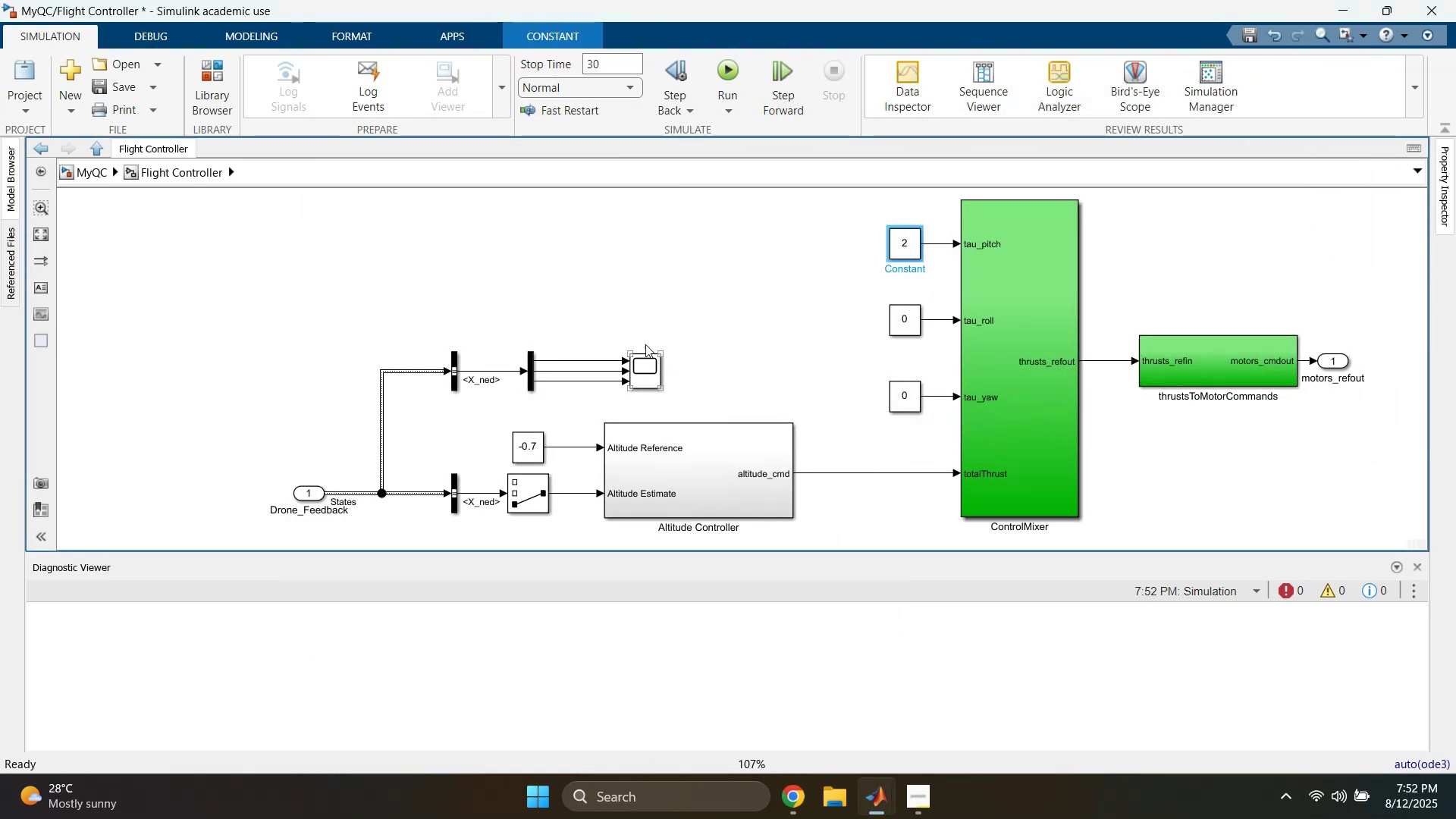 
double_click([634, 355])
 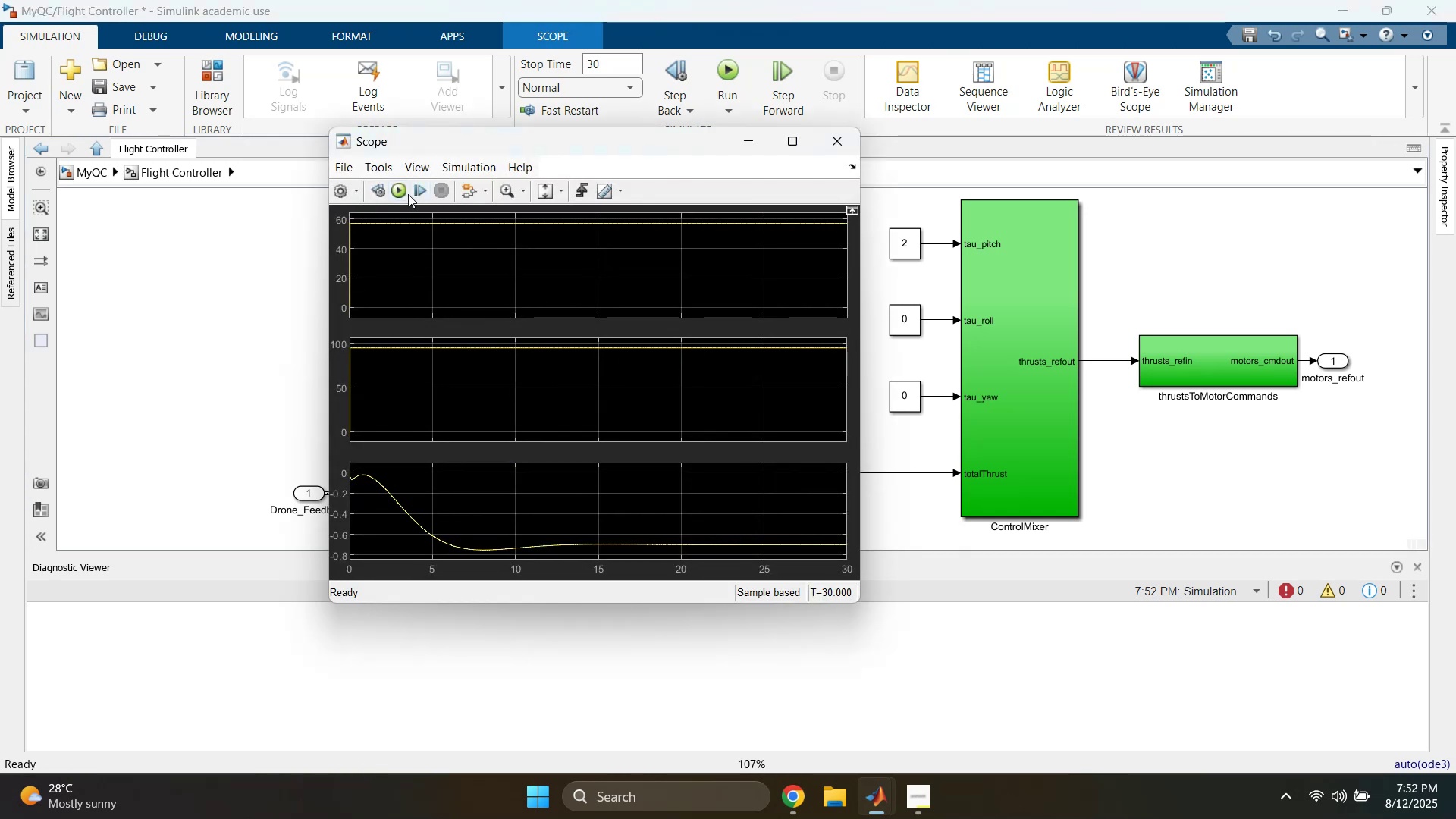 
left_click([401, 189])
 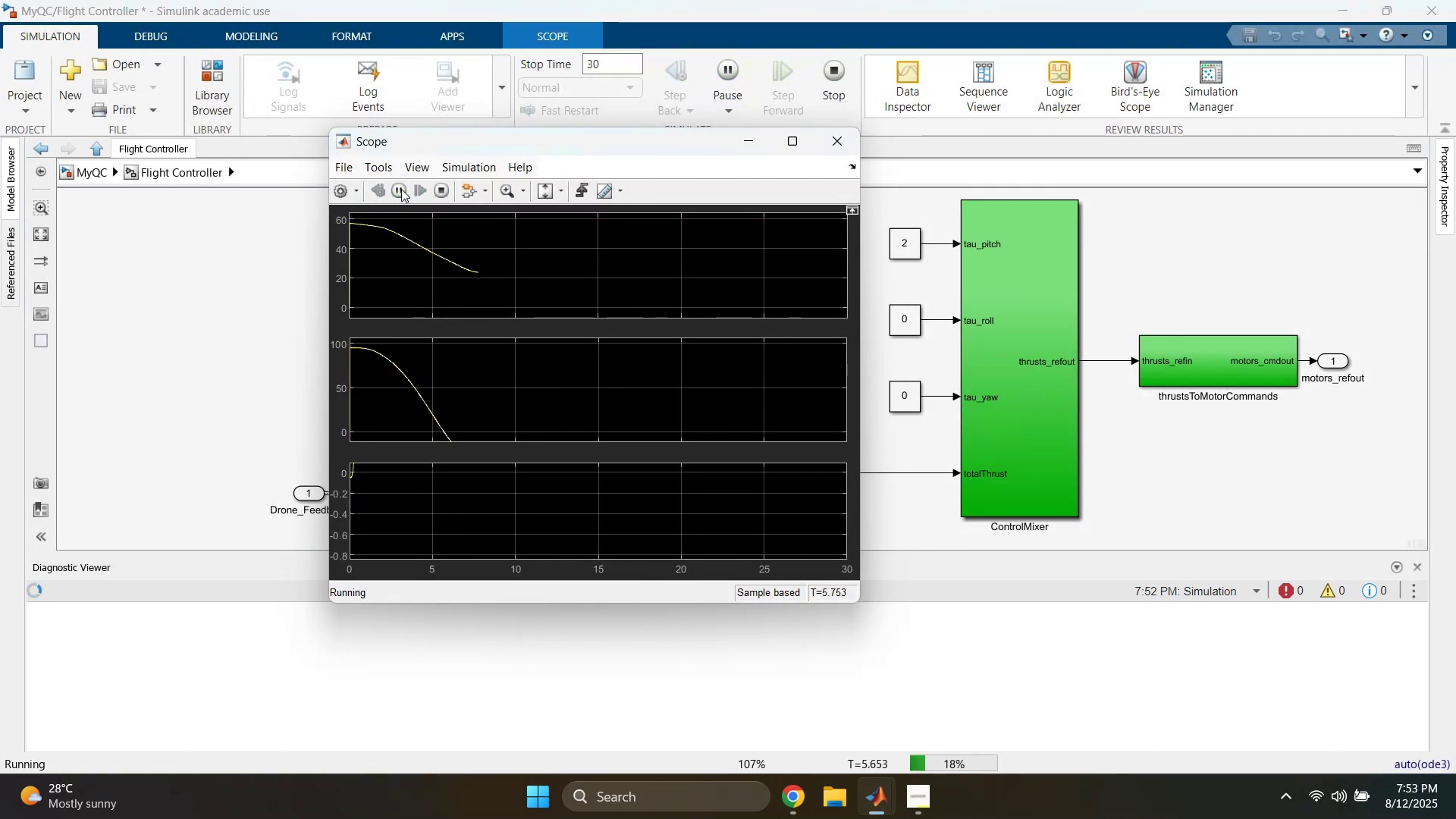 
left_click([547, 191])
 